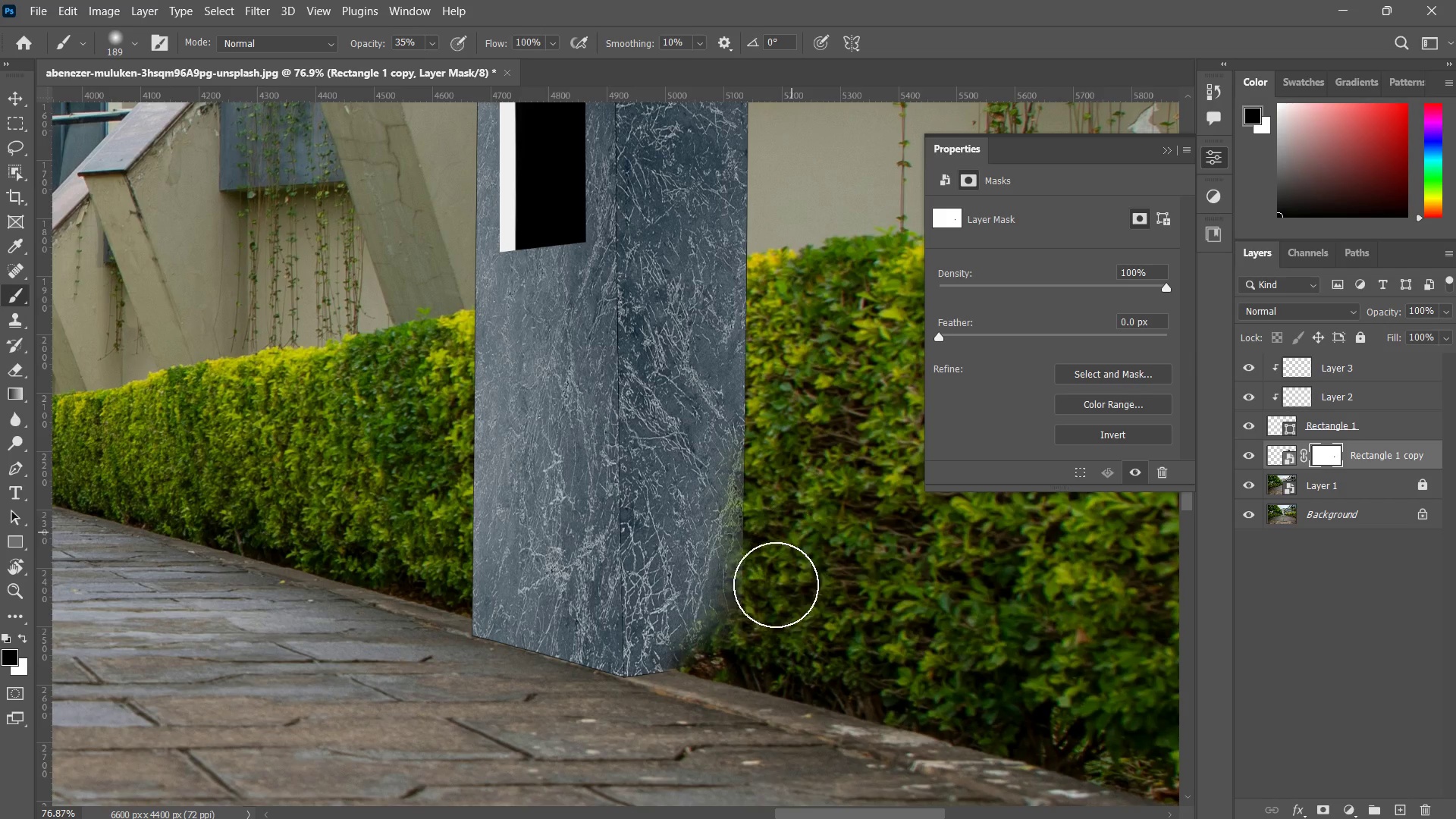 
left_click_drag(start_coordinate=[792, 494], to_coordinate=[775, 568])
 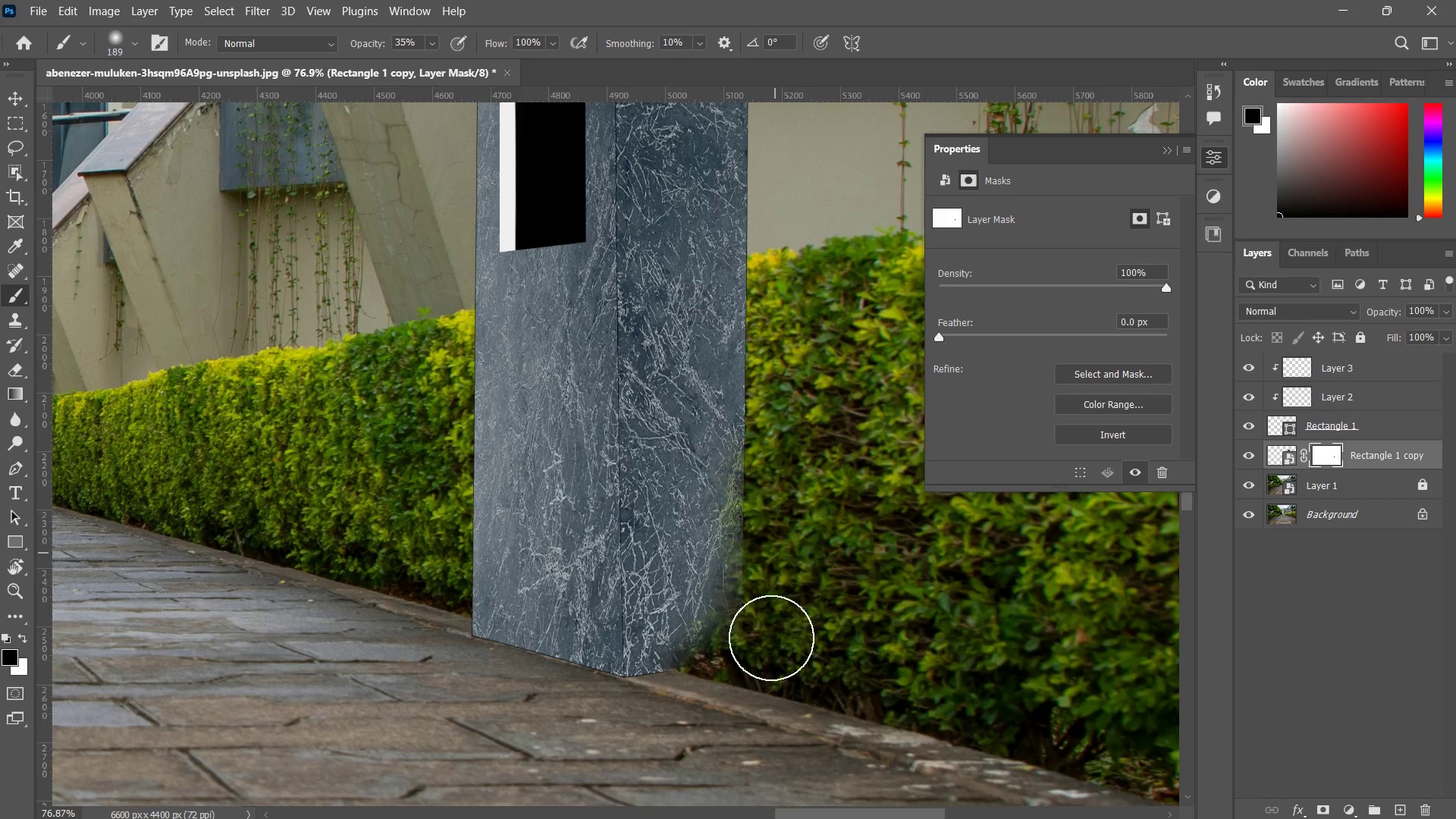 
left_click_drag(start_coordinate=[775, 535], to_coordinate=[774, 612])
 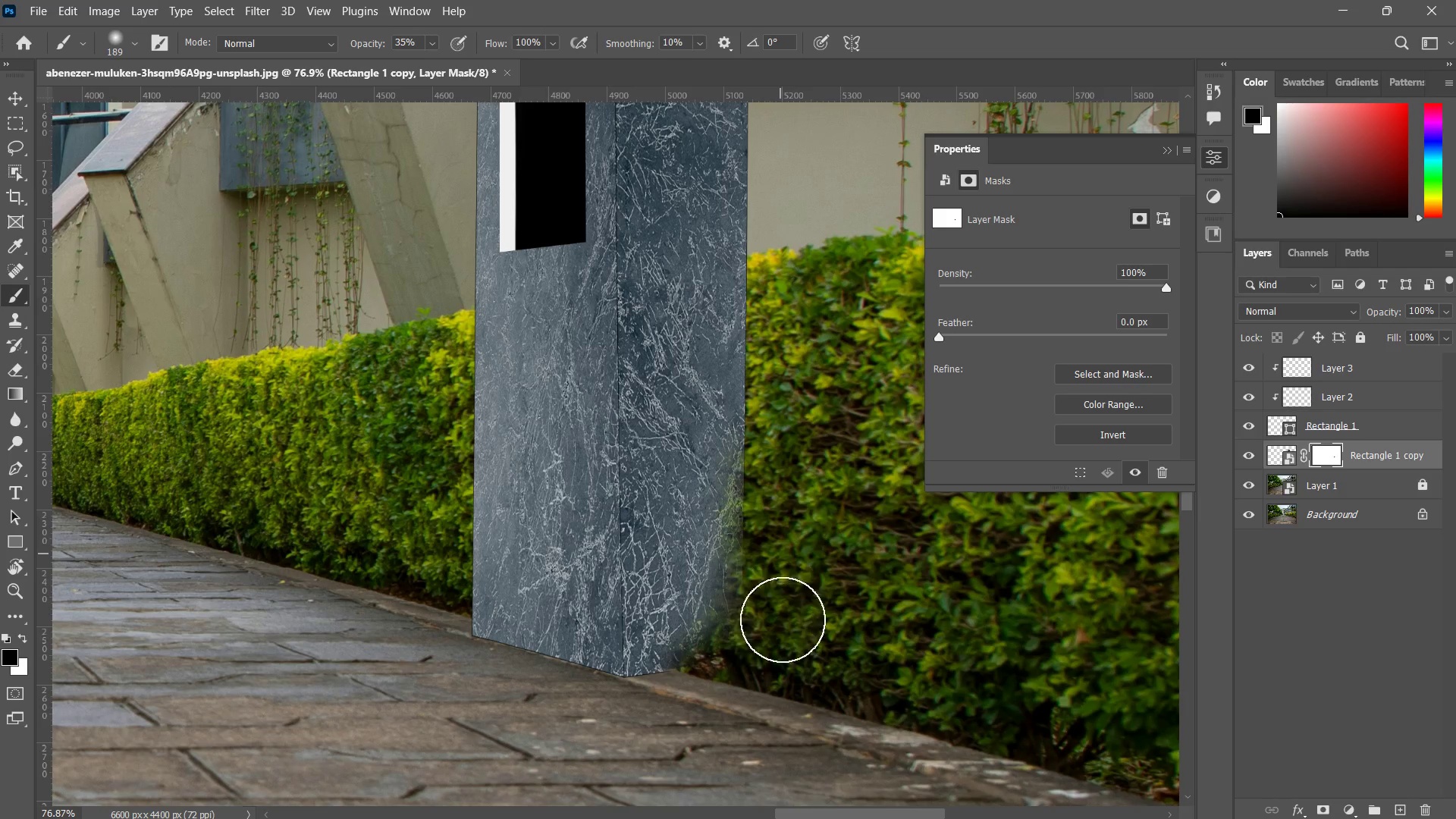 
left_click_drag(start_coordinate=[783, 551], to_coordinate=[785, 591])
 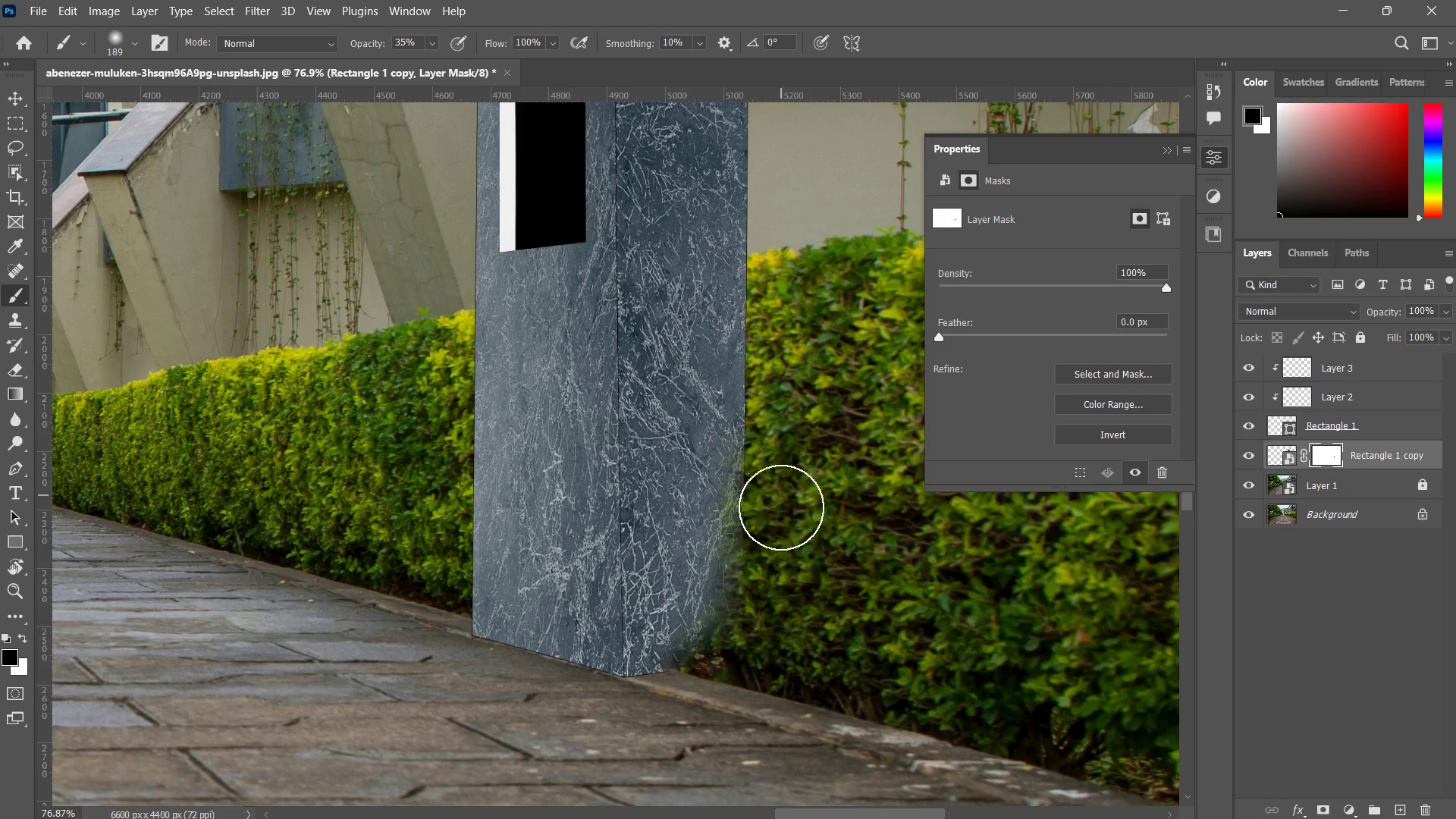 
left_click_drag(start_coordinate=[782, 481], to_coordinate=[784, 516])
 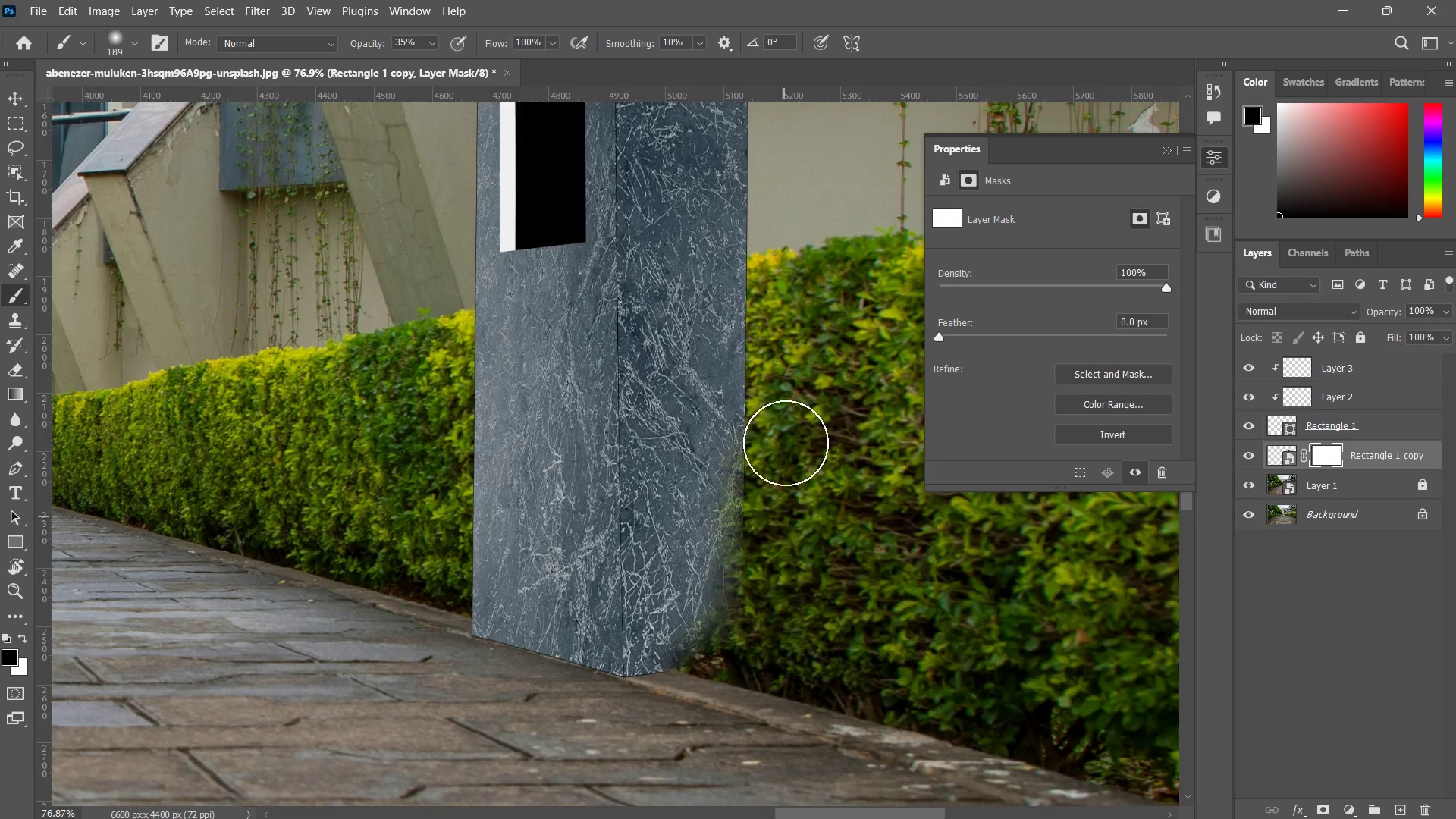 
left_click_drag(start_coordinate=[786, 415], to_coordinate=[792, 426])
 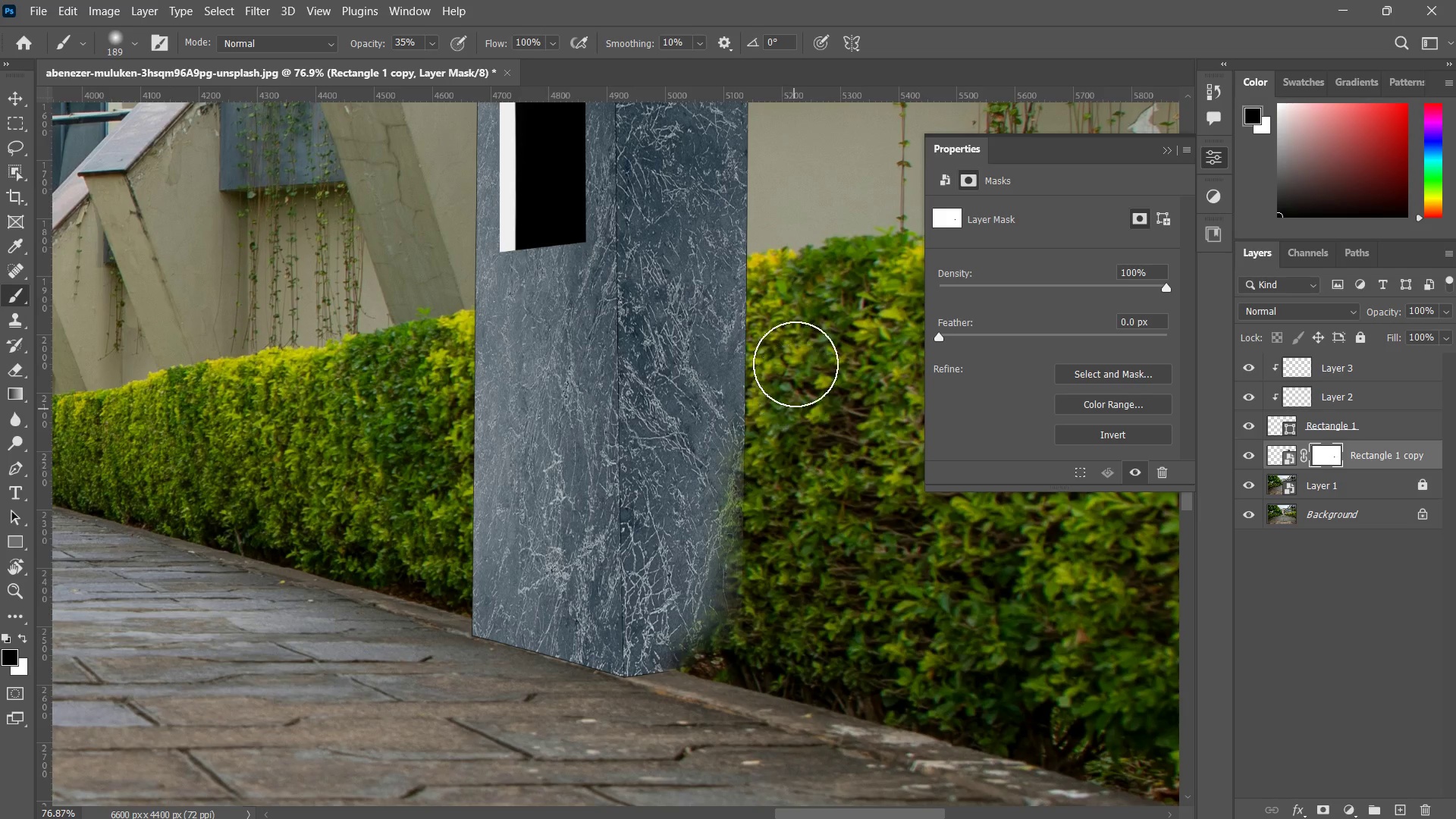 
left_click_drag(start_coordinate=[795, 358], to_coordinate=[799, 387])
 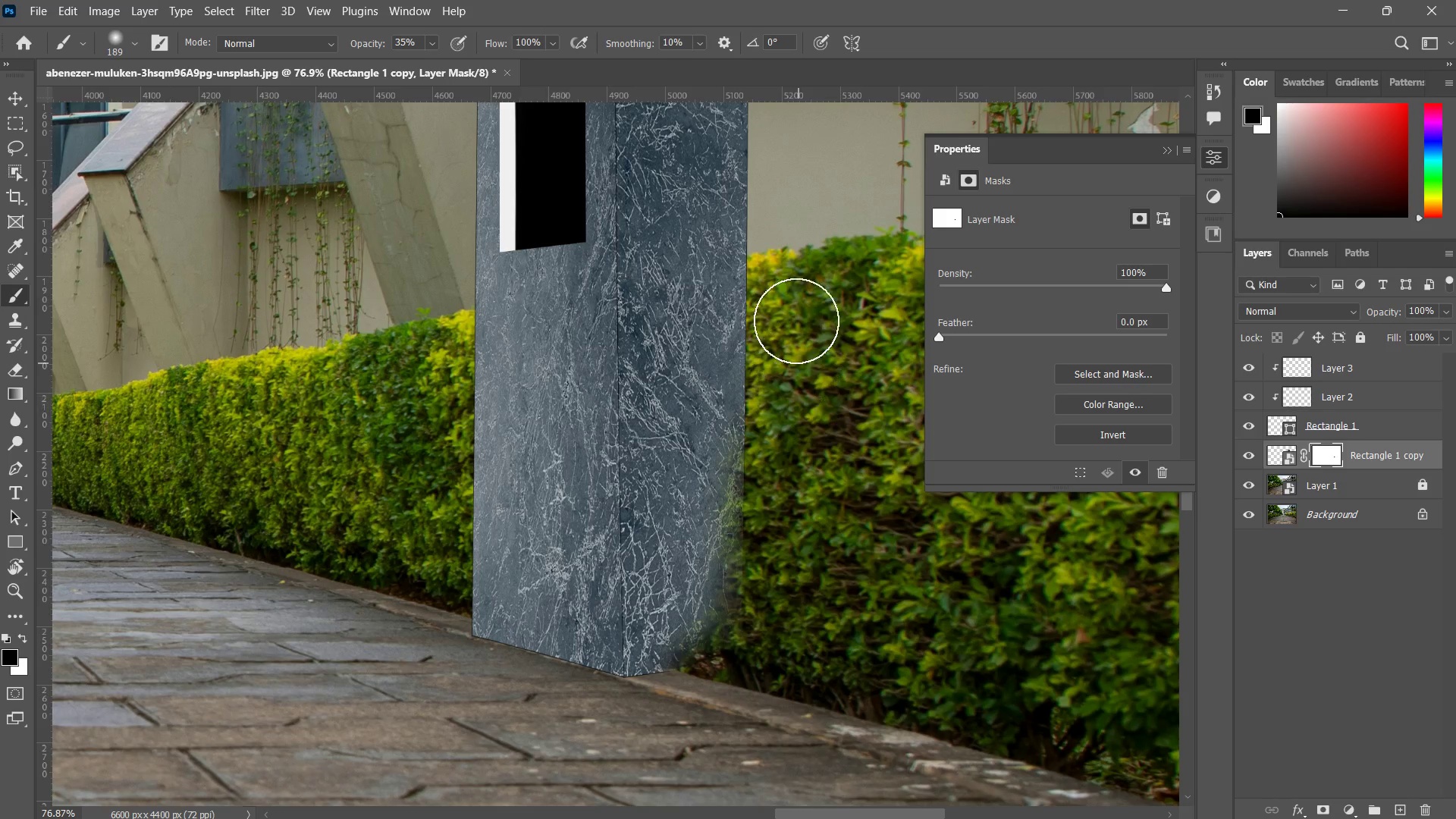 
left_click_drag(start_coordinate=[796, 325], to_coordinate=[777, 408])
 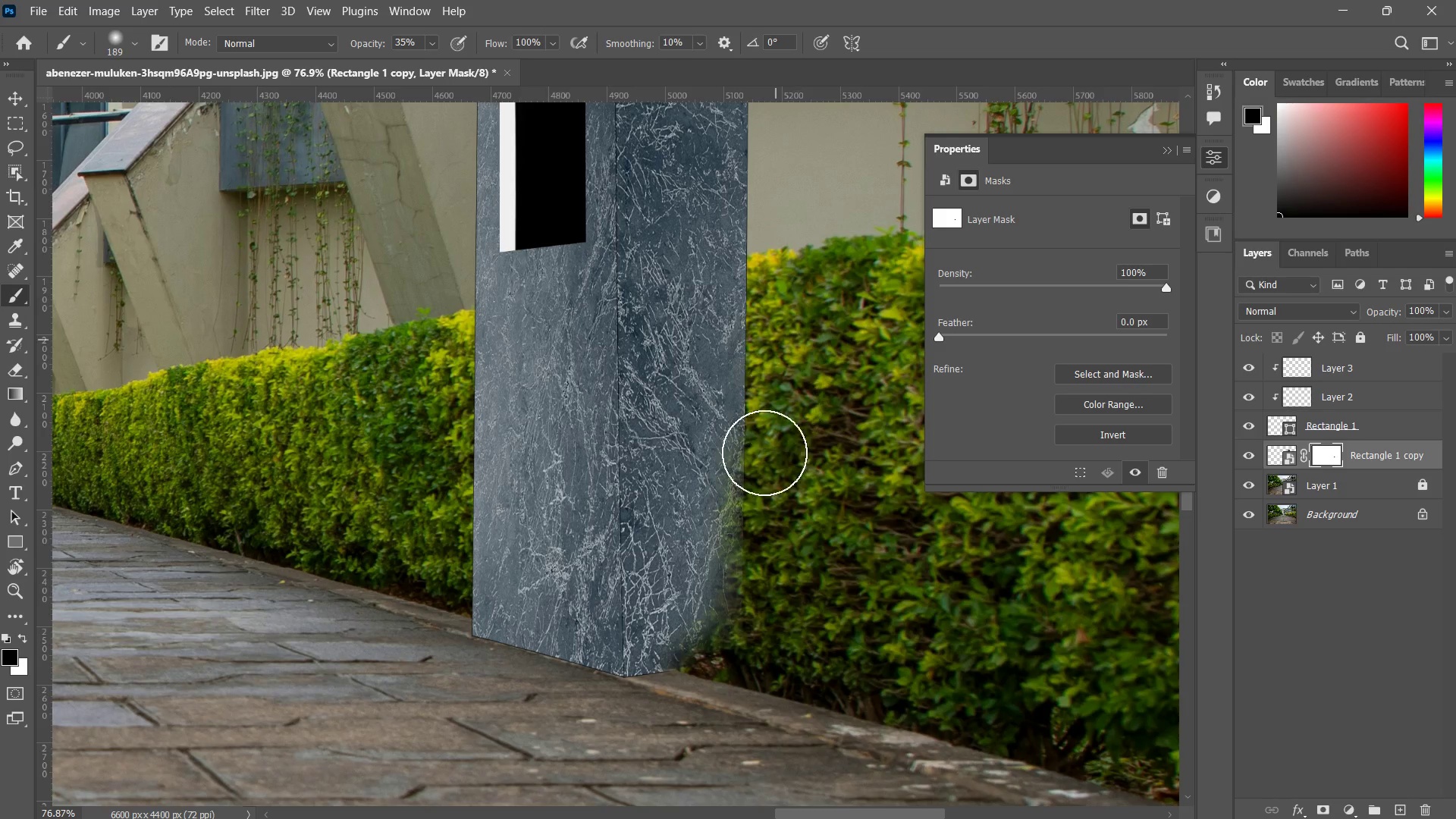 
left_click_drag(start_coordinate=[776, 340], to_coordinate=[764, 466])
 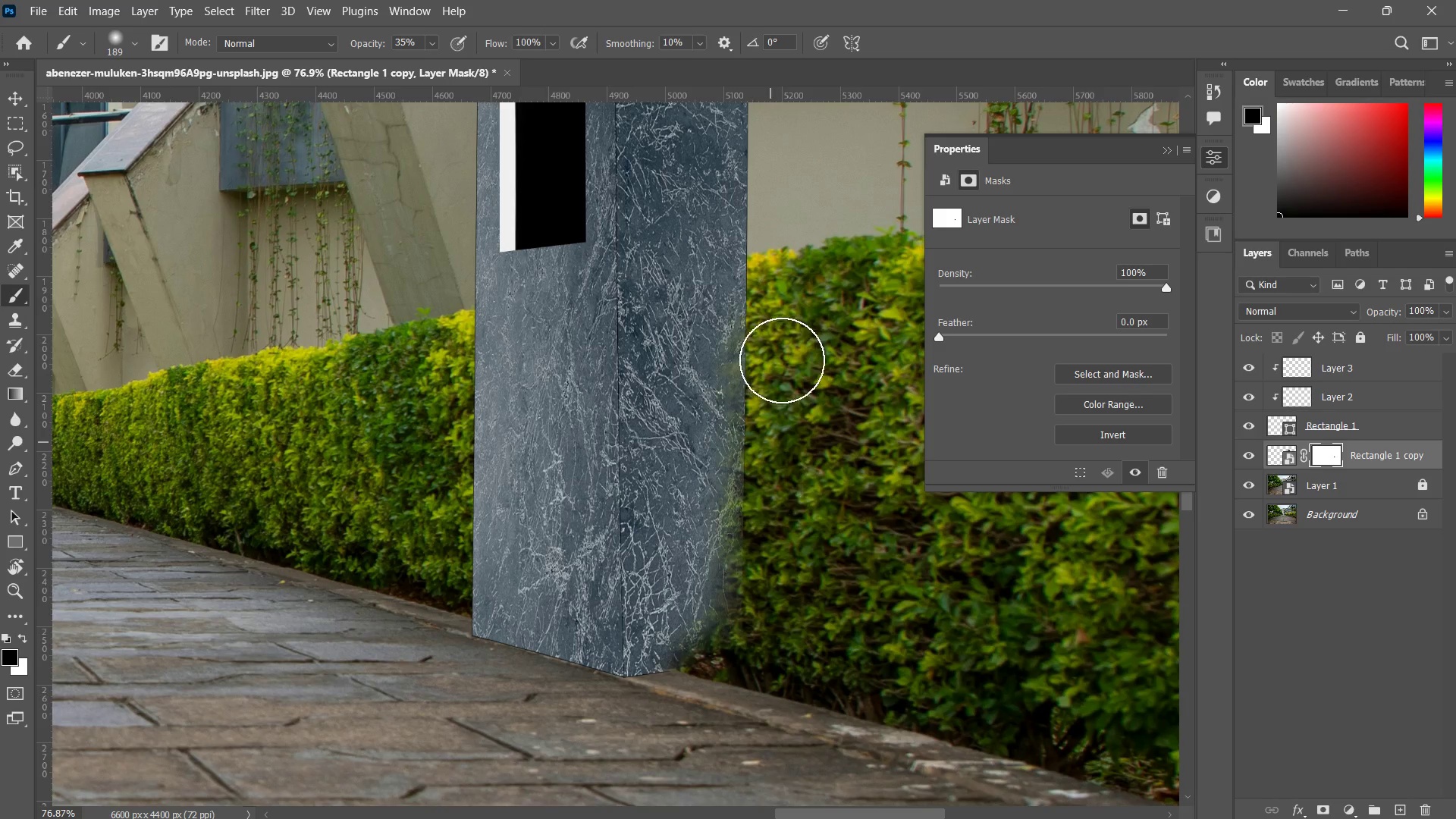 
left_click_drag(start_coordinate=[782, 344], to_coordinate=[767, 428])
 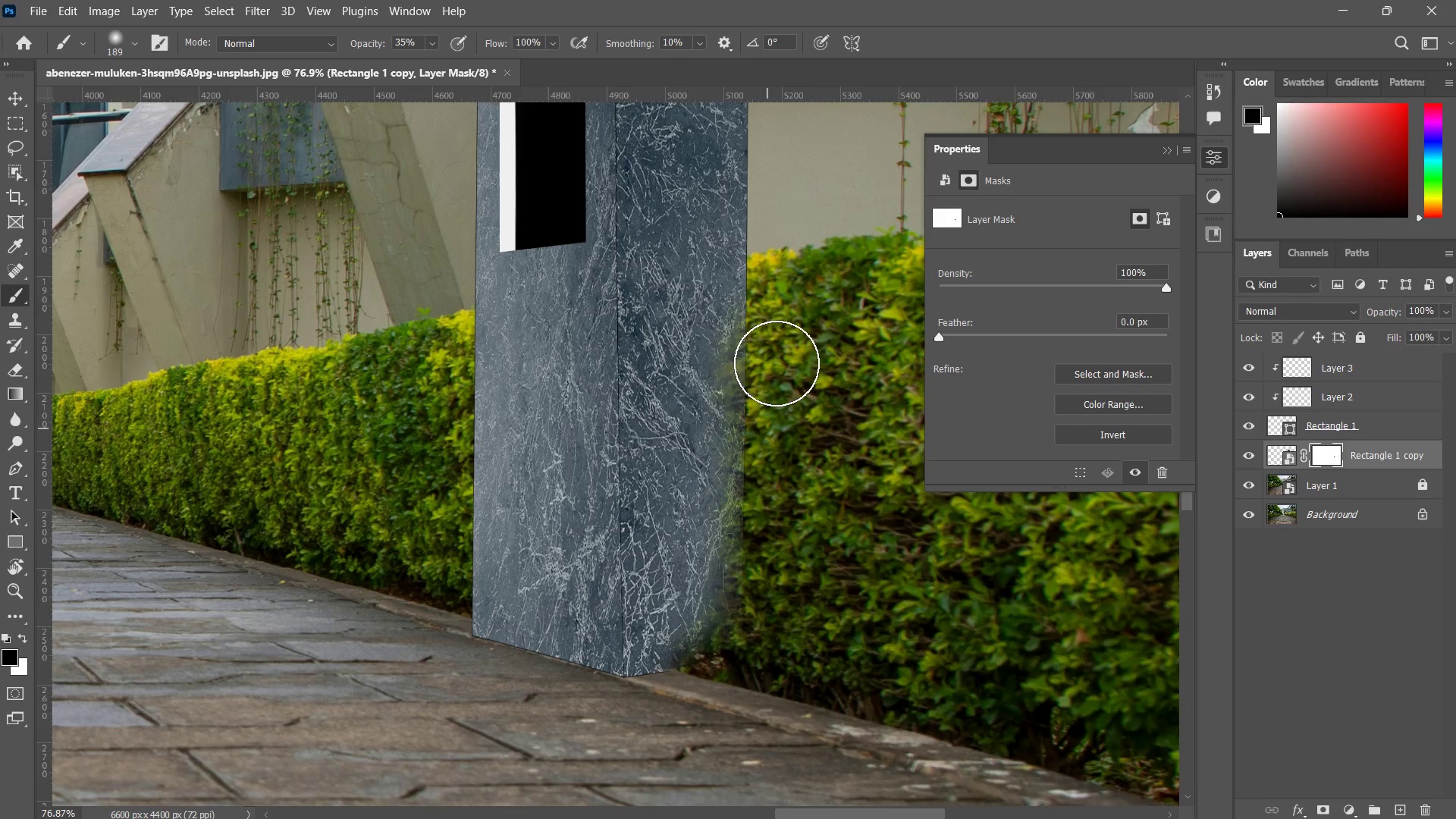 
left_click_drag(start_coordinate=[774, 296], to_coordinate=[779, 348])
 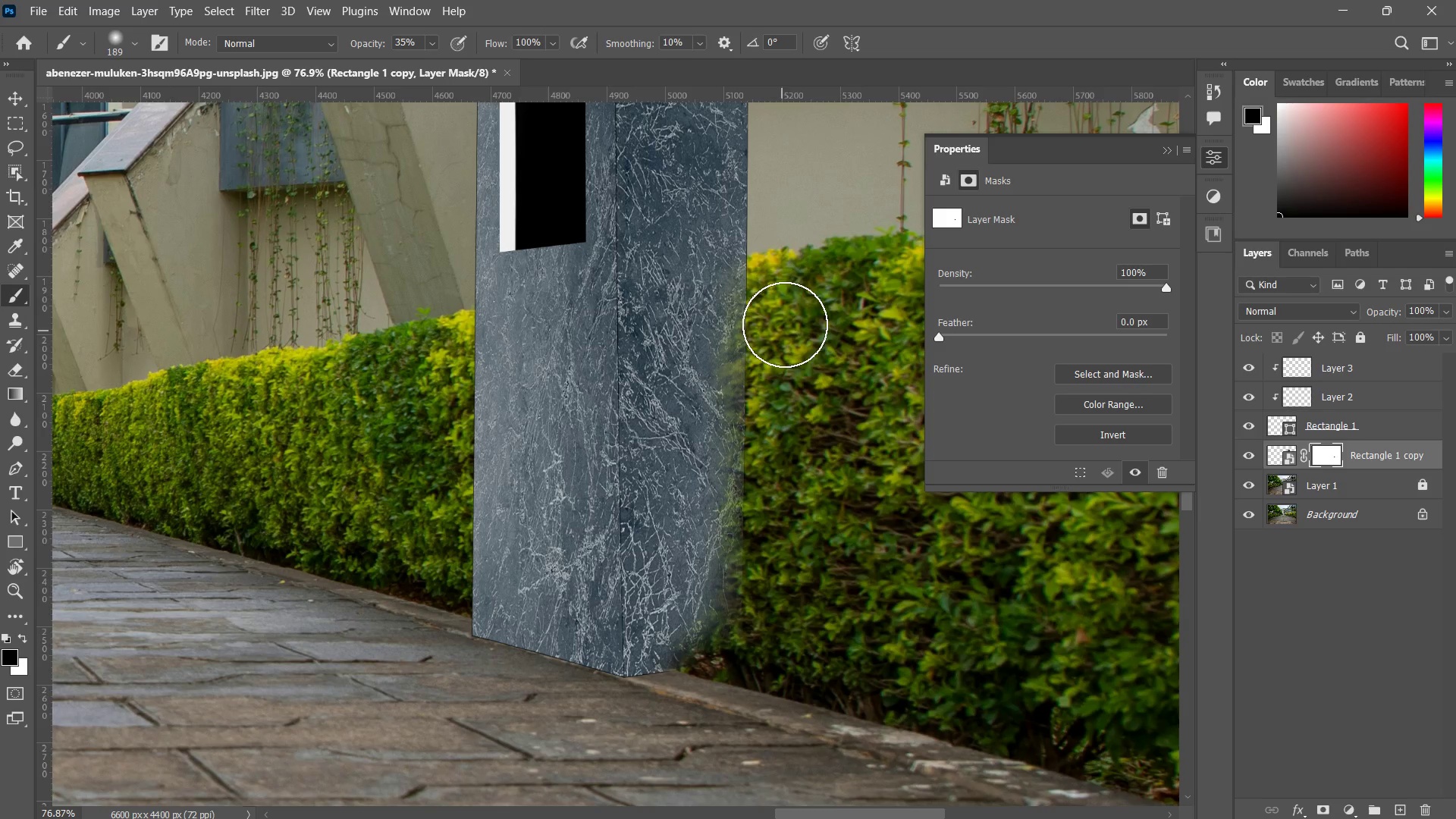 
left_click_drag(start_coordinate=[785, 285], to_coordinate=[789, 319])
 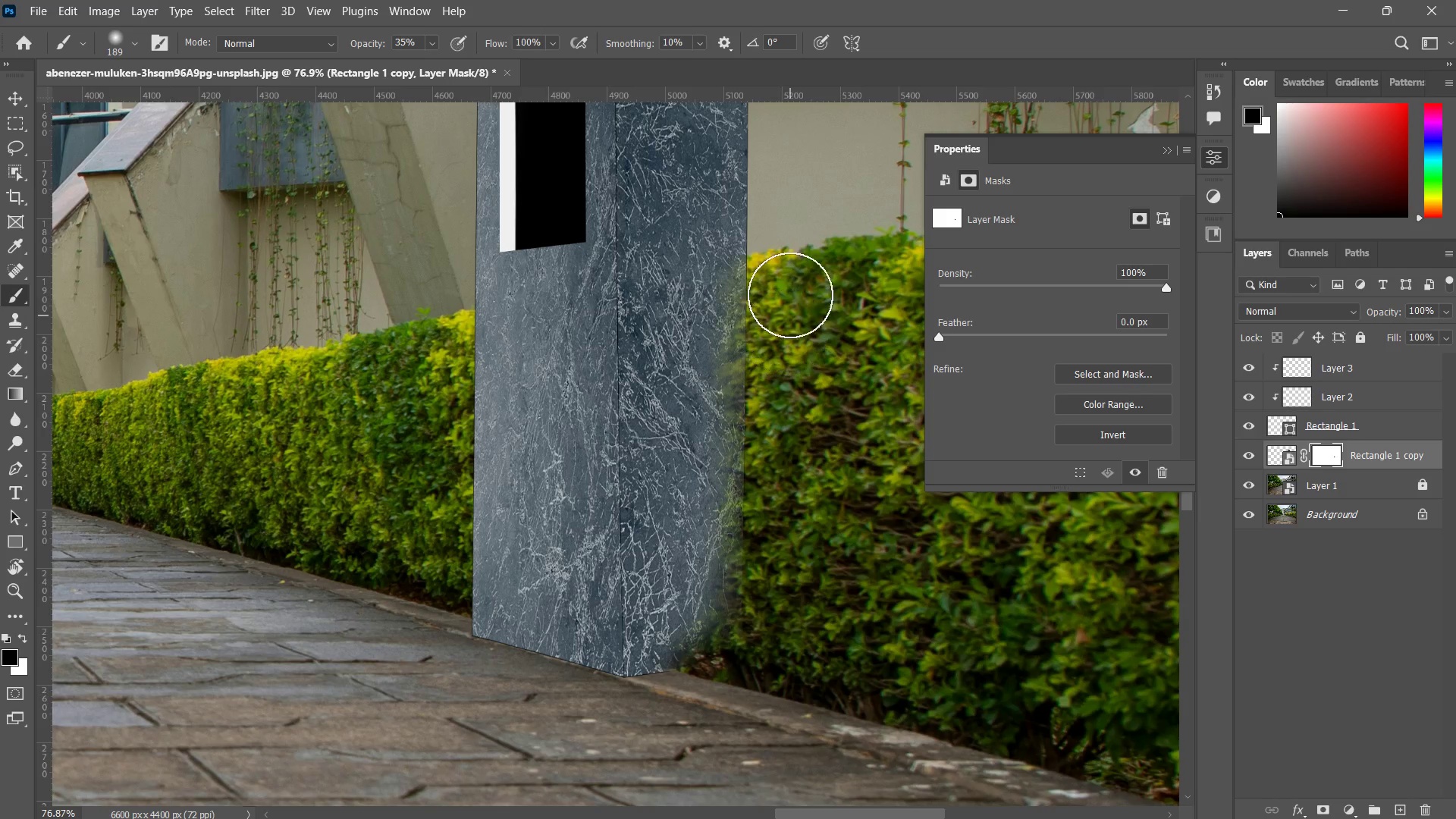 
left_click_drag(start_coordinate=[790, 296], to_coordinate=[789, 350])
 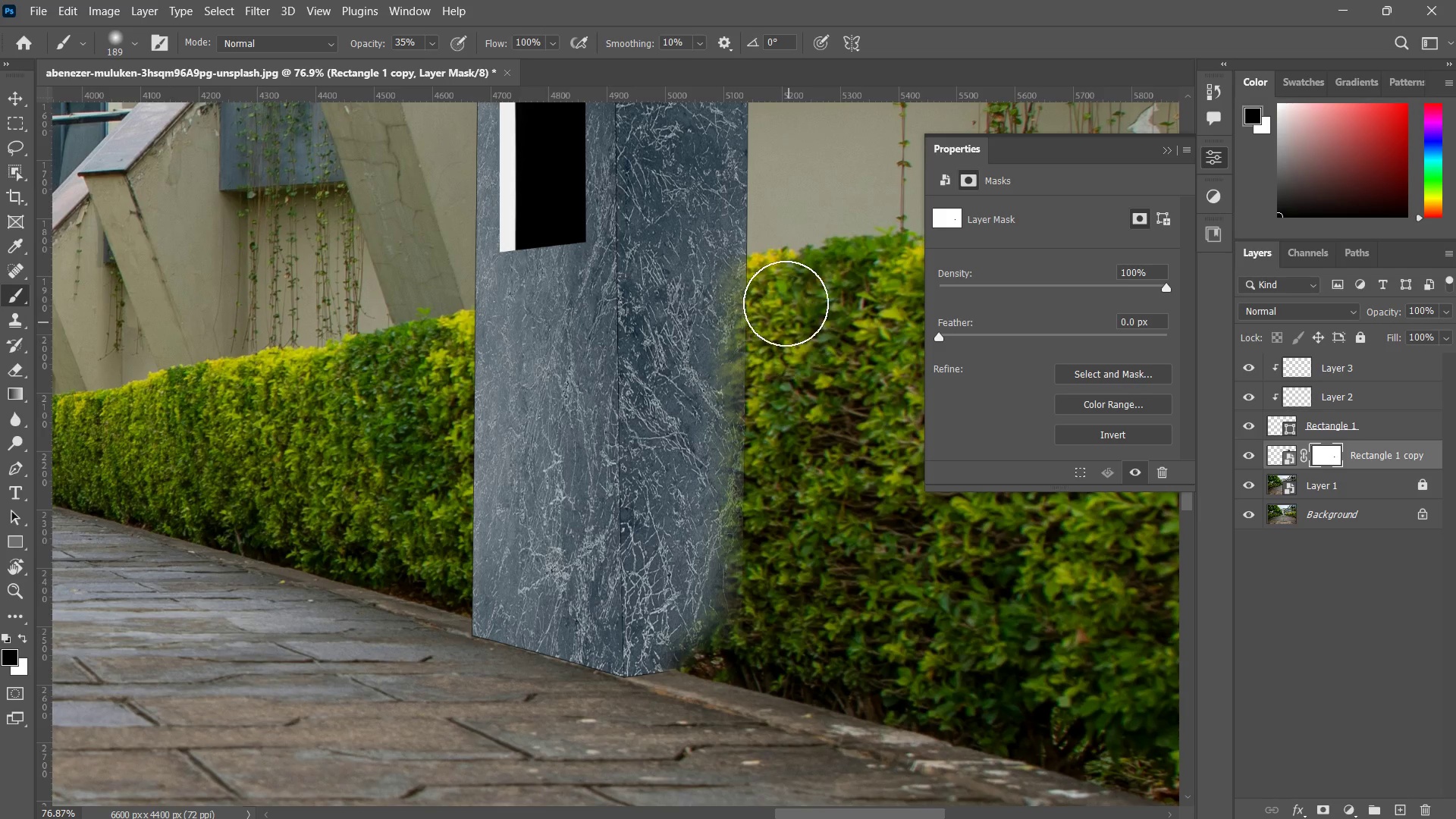 
left_click_drag(start_coordinate=[786, 303], to_coordinate=[782, 303])
 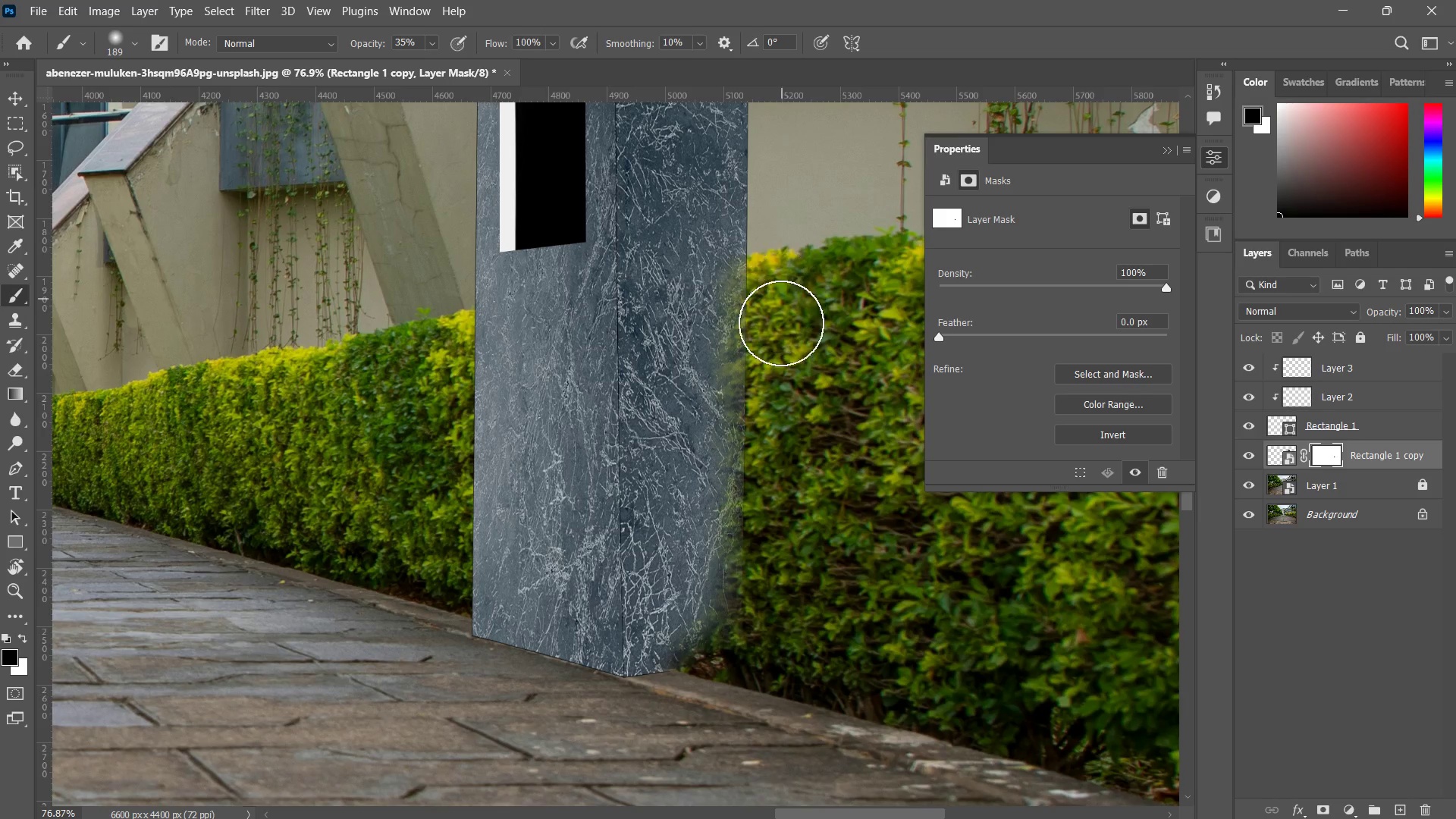 
left_click_drag(start_coordinate=[782, 294], to_coordinate=[781, 322])
 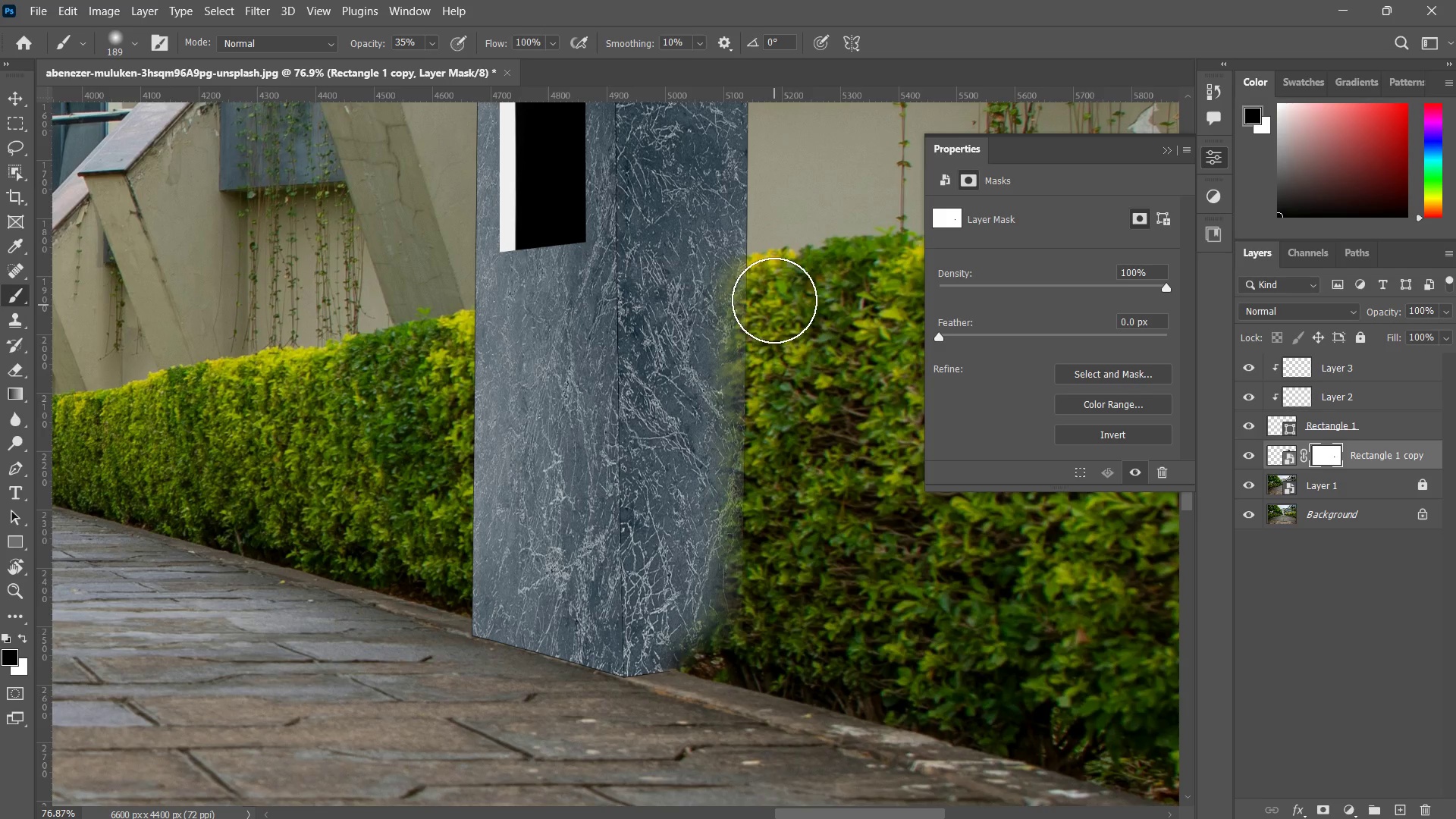 
left_click_drag(start_coordinate=[773, 298], to_coordinate=[773, 305])
 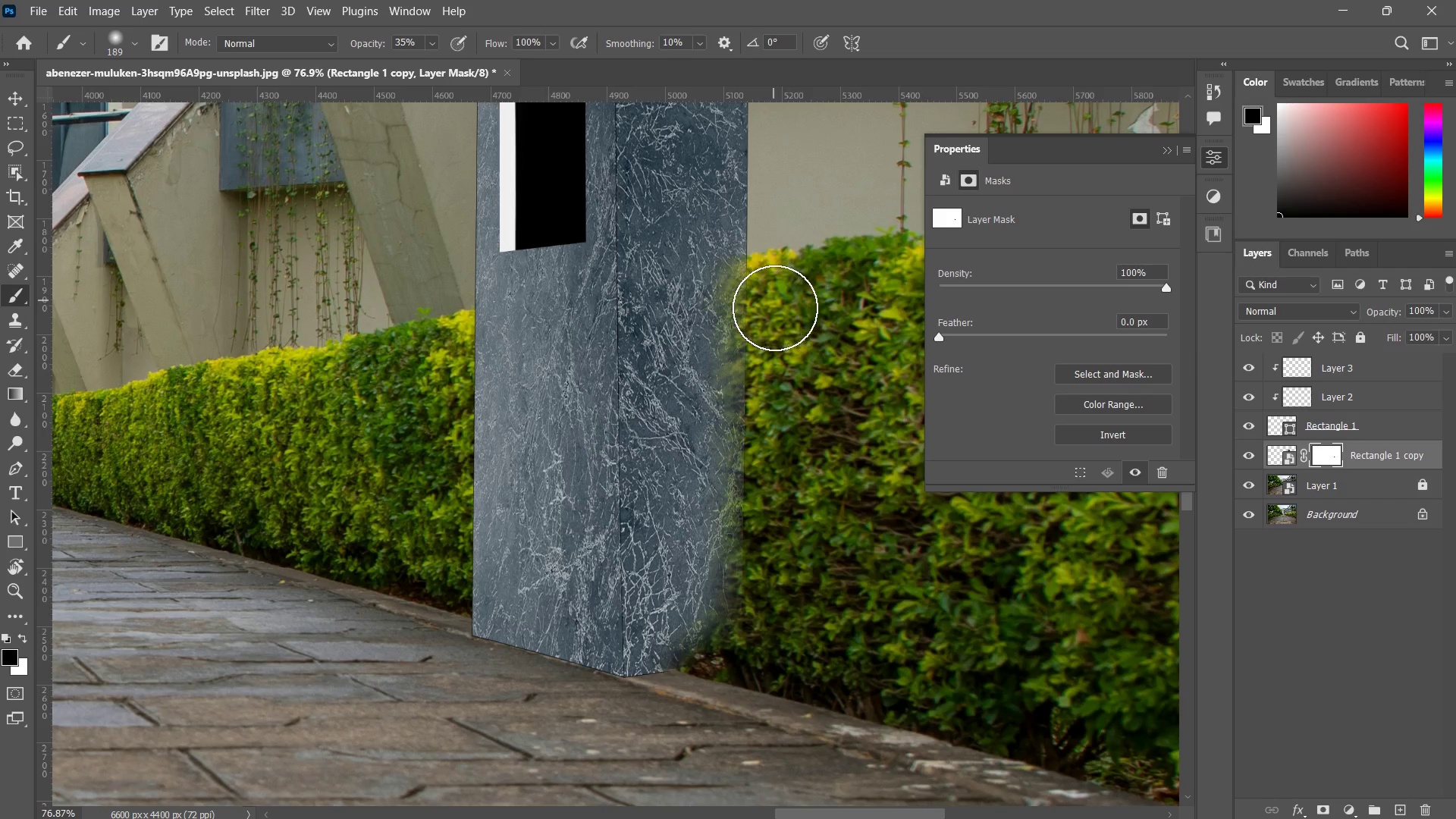 
left_click_drag(start_coordinate=[774, 303], to_coordinate=[775, 308])
 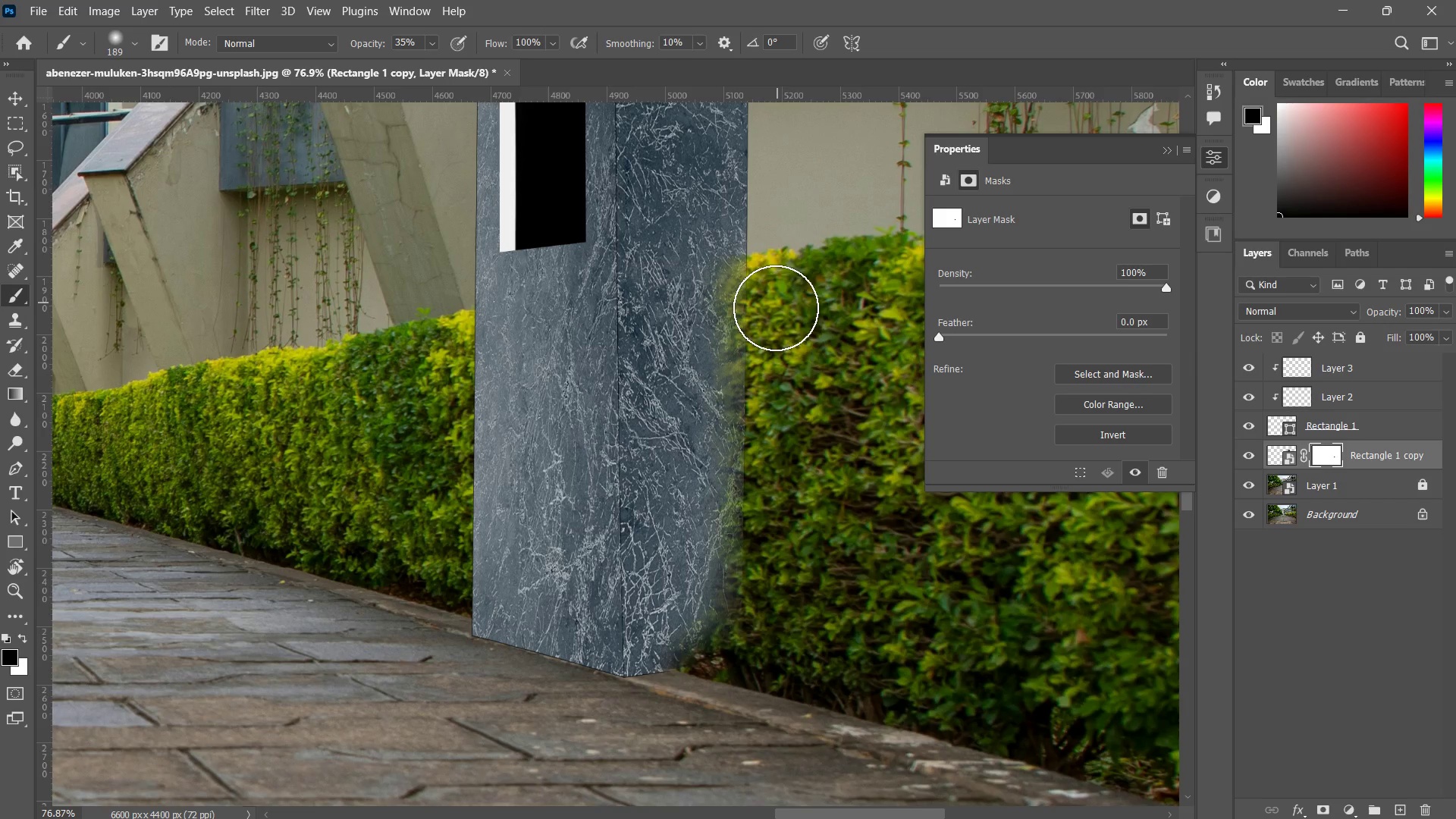 
left_click_drag(start_coordinate=[777, 303], to_coordinate=[776, 307])
 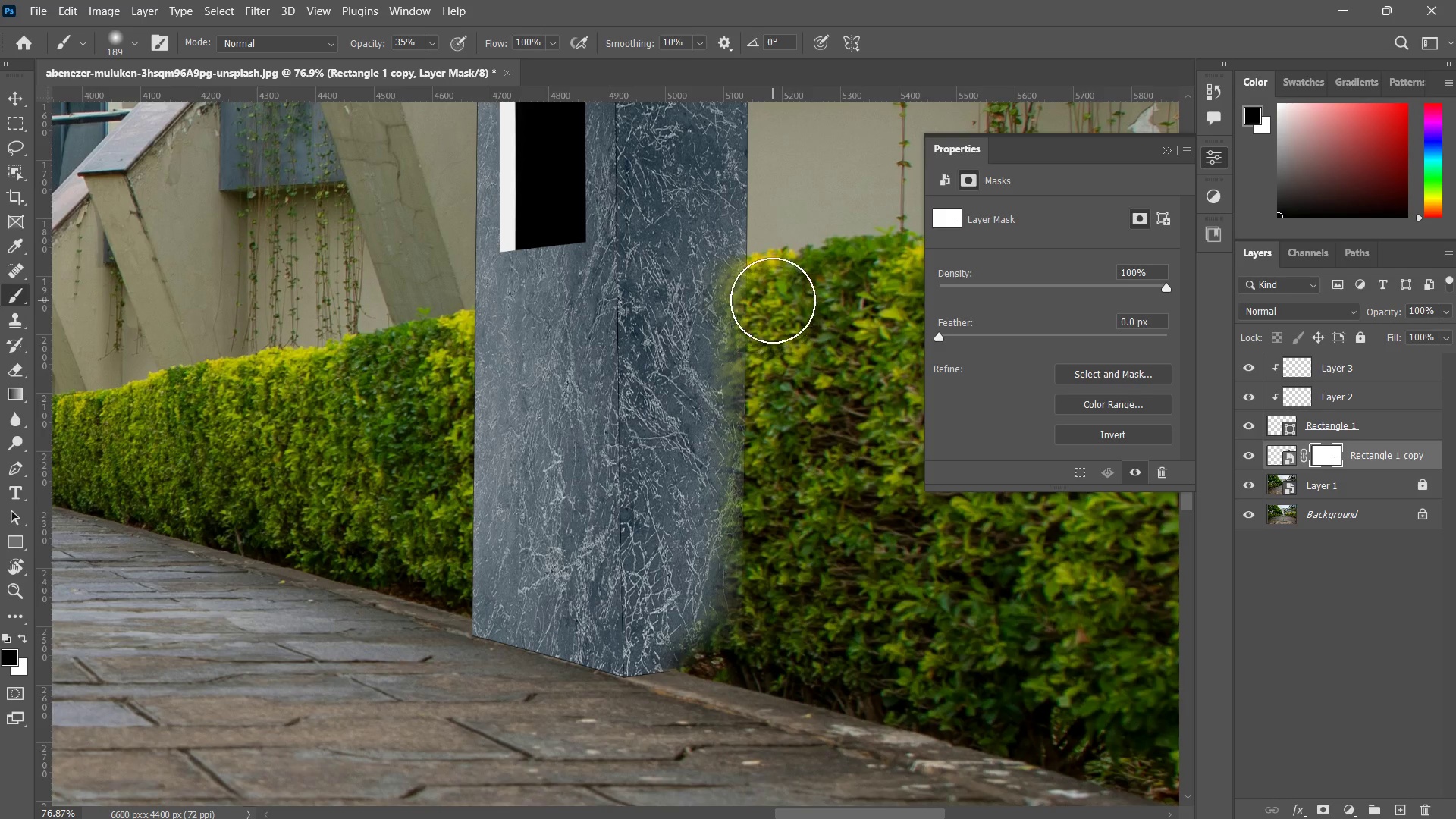 
left_click_drag(start_coordinate=[771, 300], to_coordinate=[771, 304])
 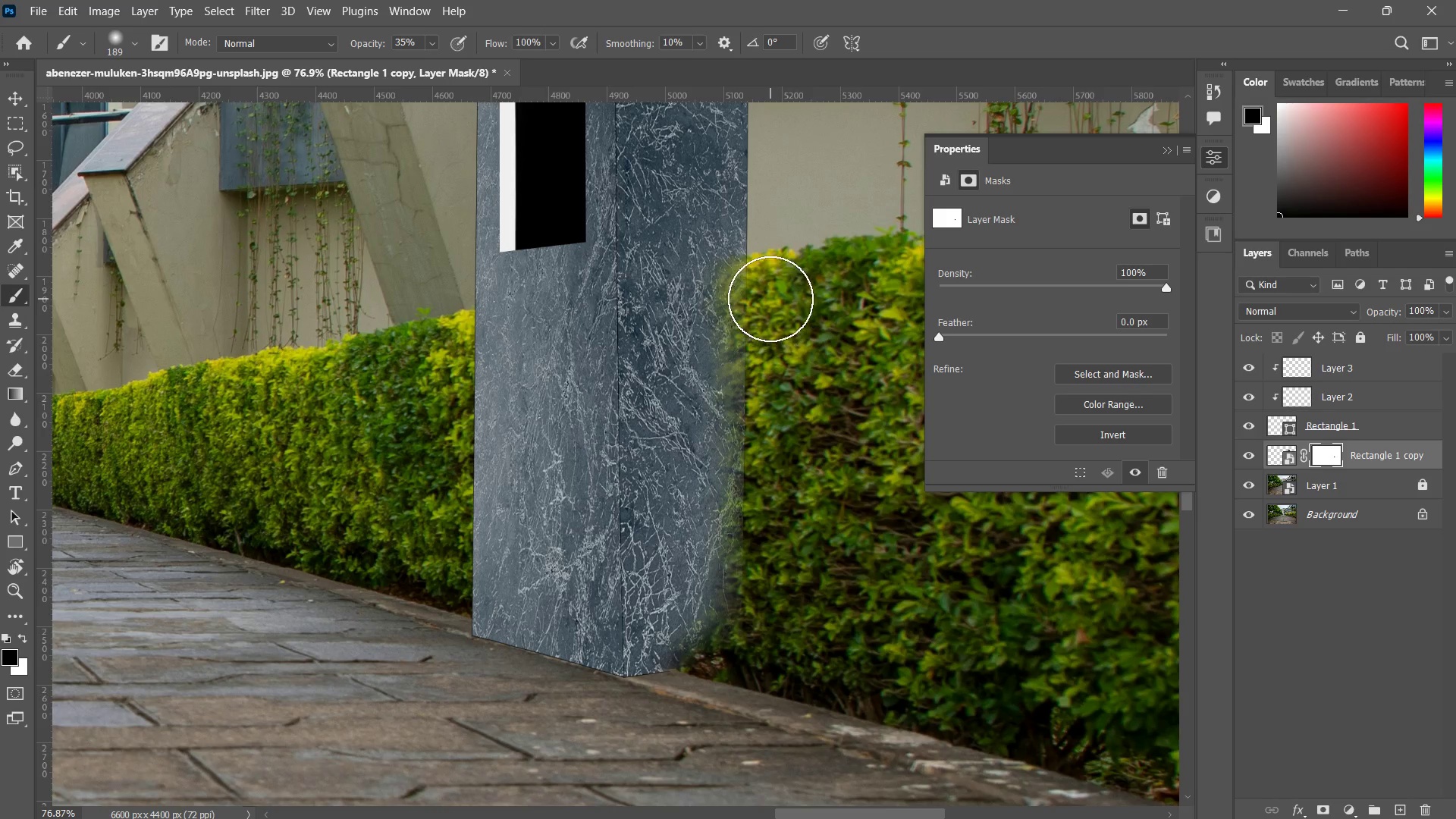 
triple_click([770, 299])
 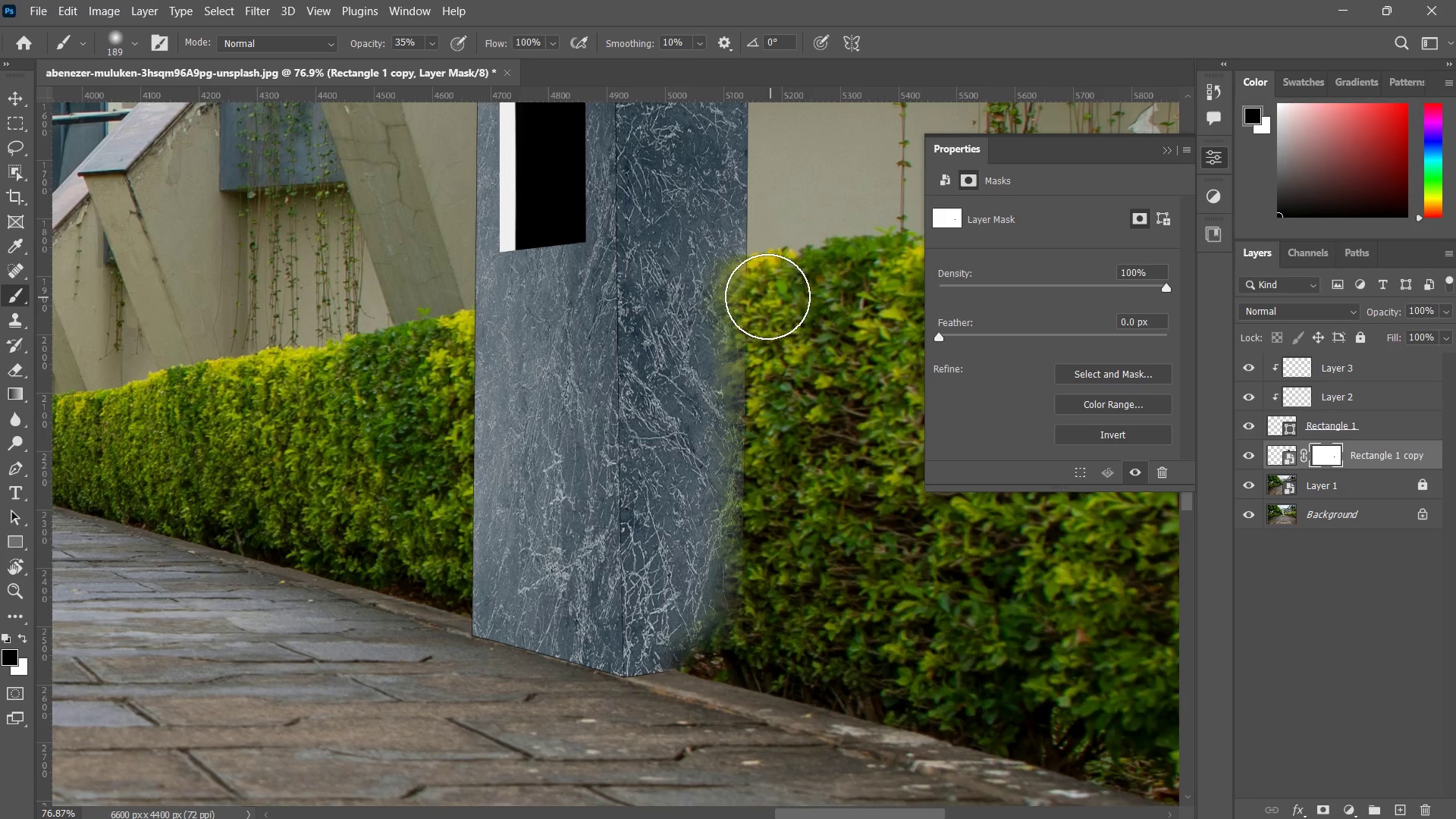 
left_click_drag(start_coordinate=[764, 296], to_coordinate=[763, 300])
 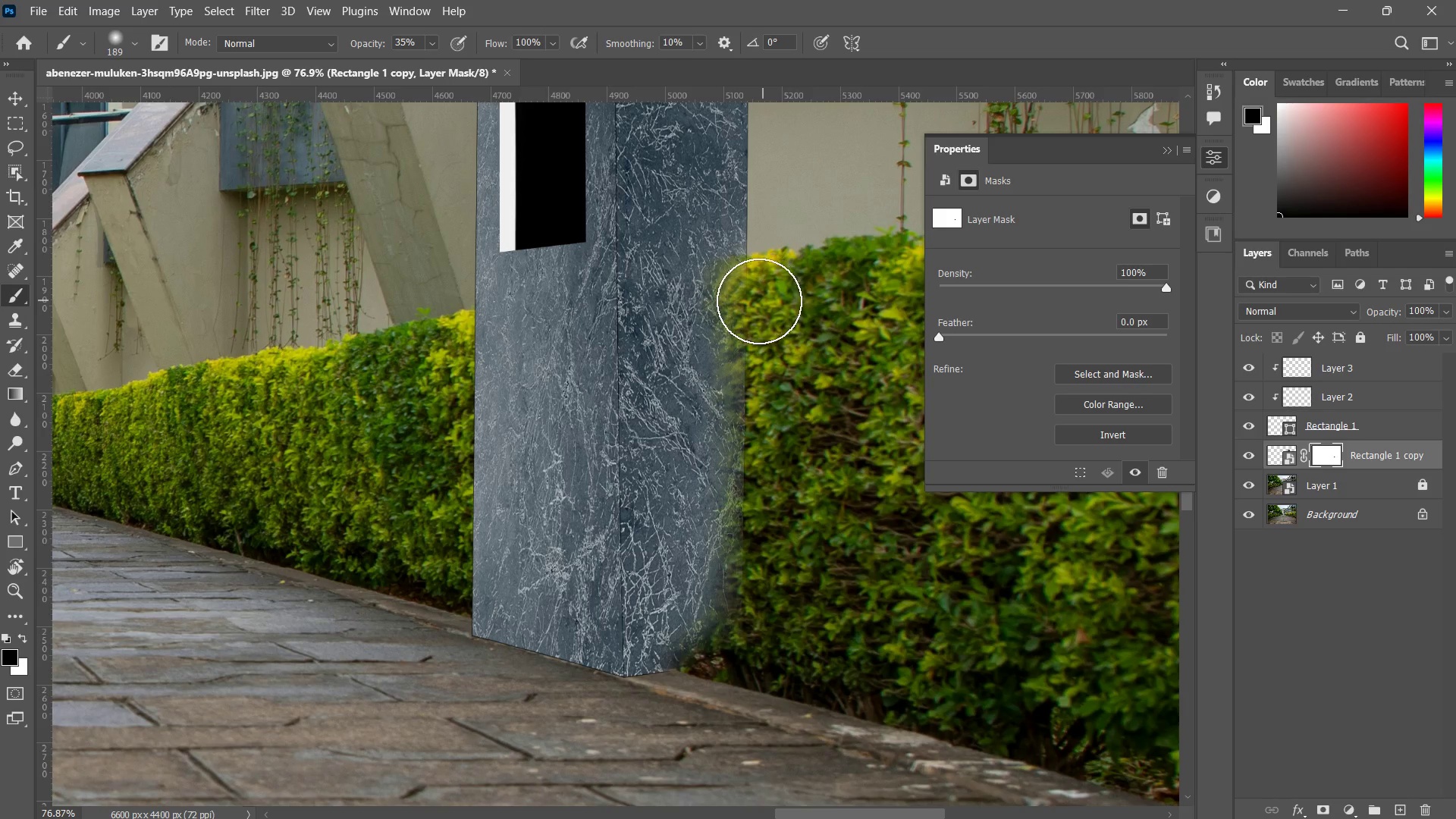 
left_click_drag(start_coordinate=[761, 297], to_coordinate=[759, 303])
 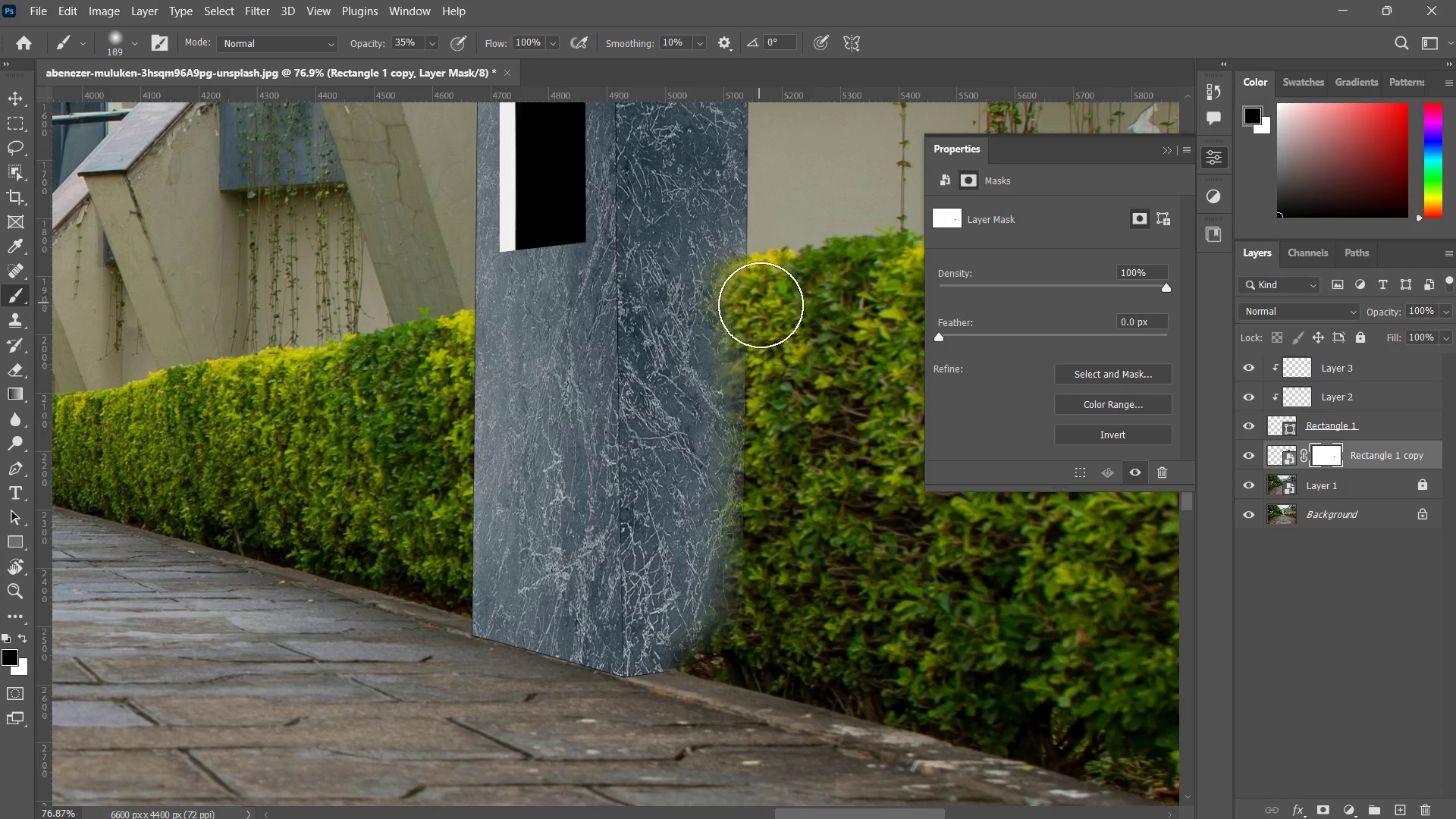 
left_click_drag(start_coordinate=[760, 299], to_coordinate=[761, 306])
 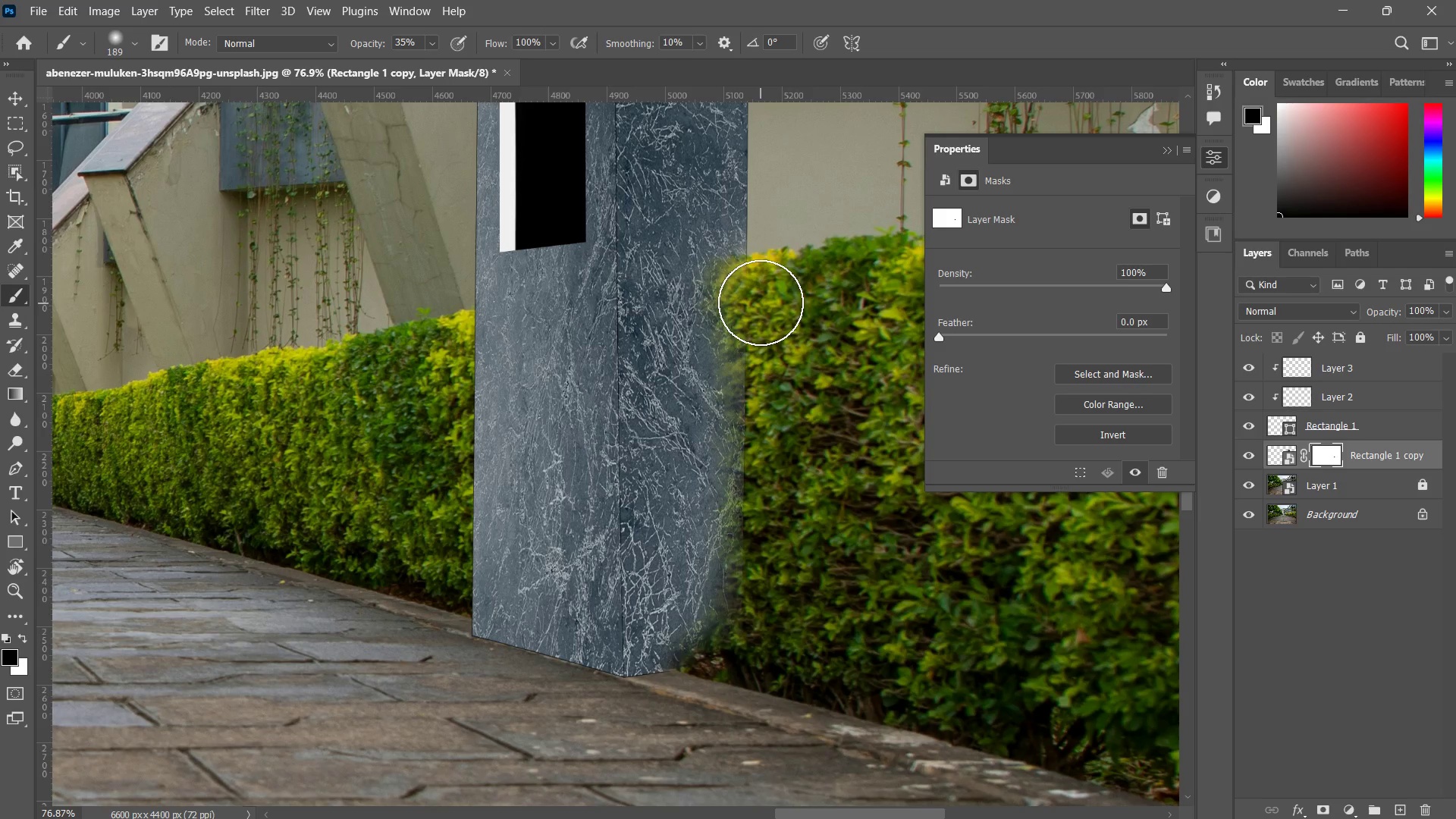 
triple_click([761, 303])
 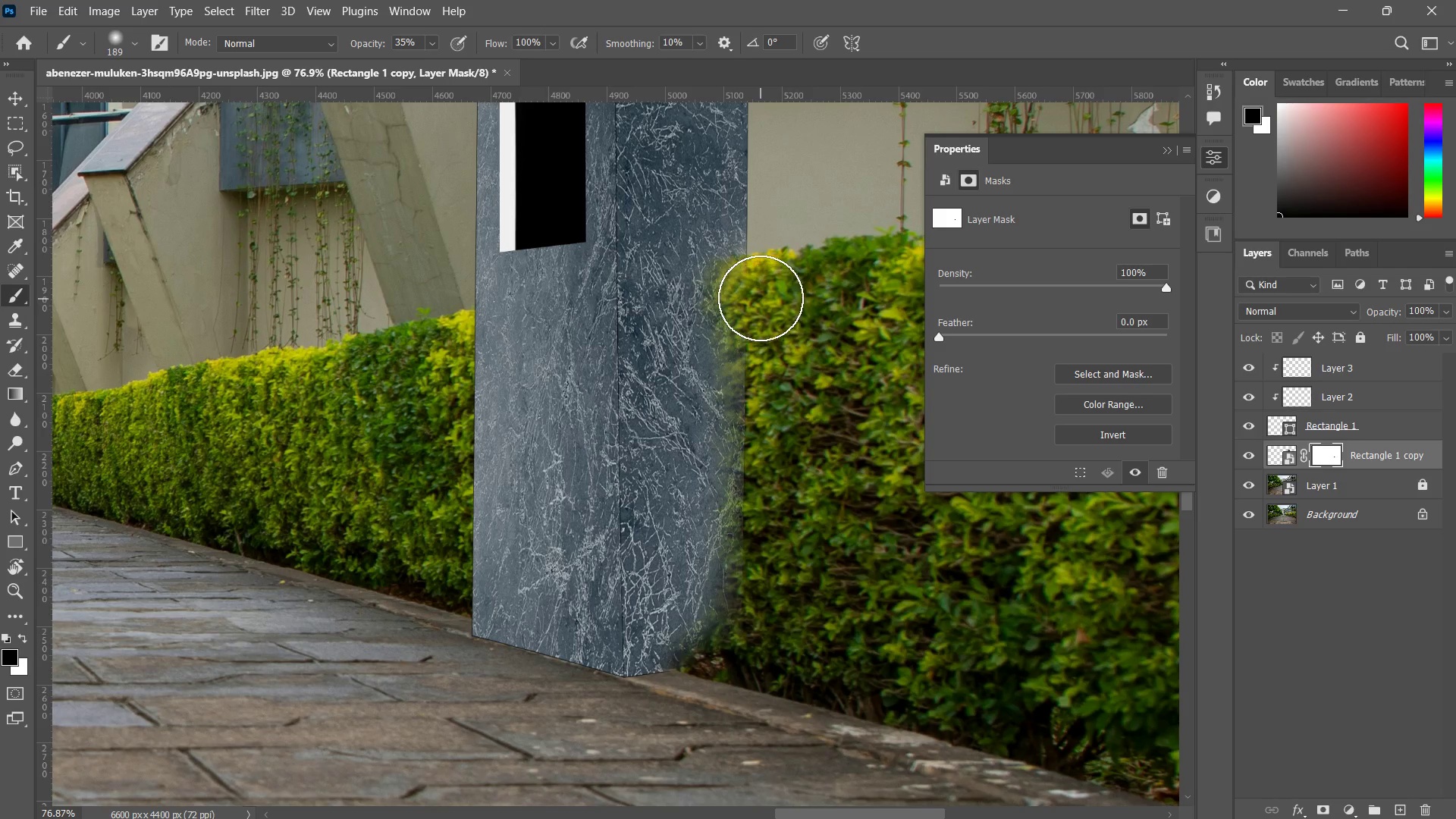 
left_click_drag(start_coordinate=[761, 298], to_coordinate=[761, 304])
 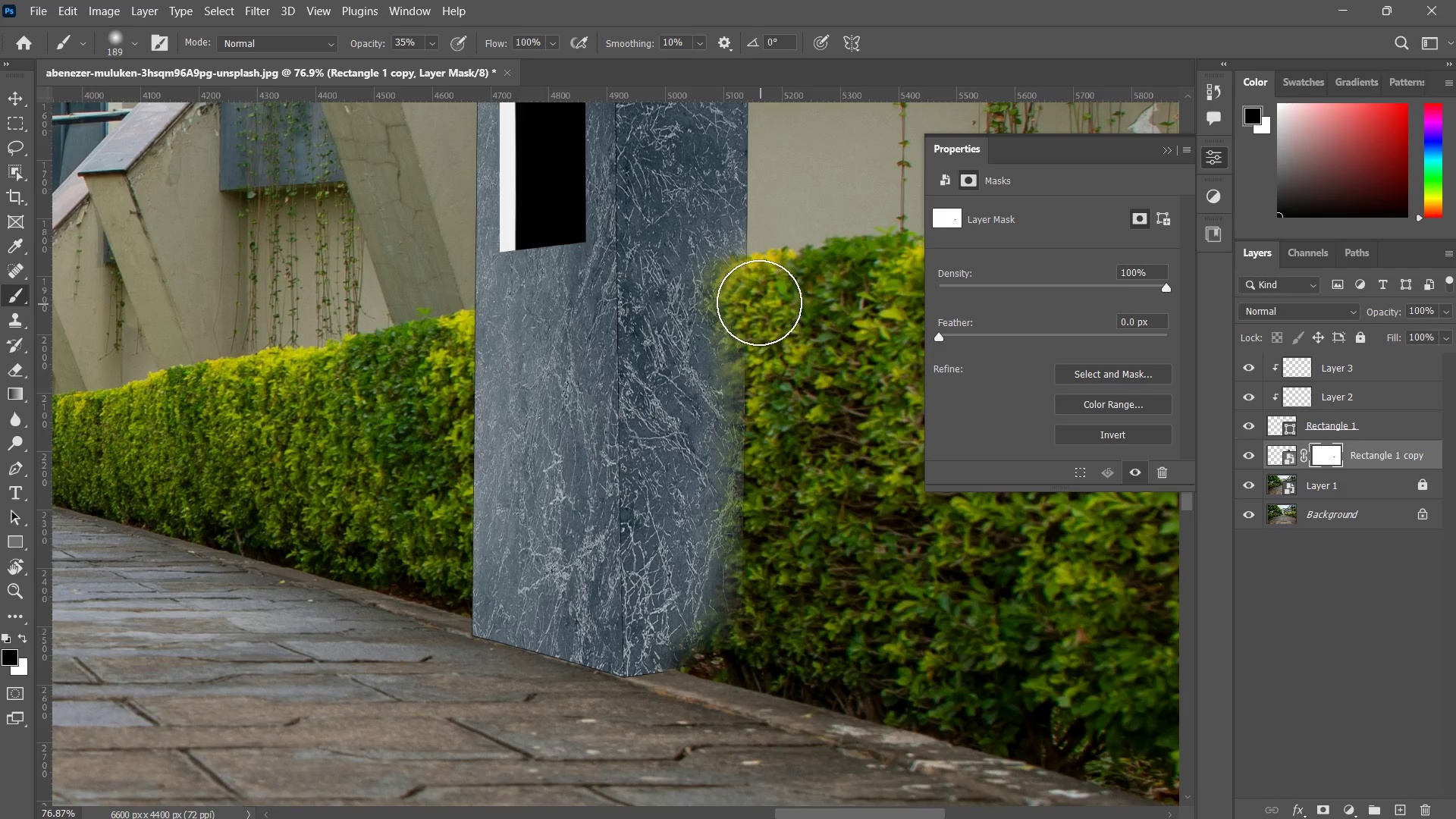 
left_click_drag(start_coordinate=[759, 303], to_coordinate=[759, 306])
 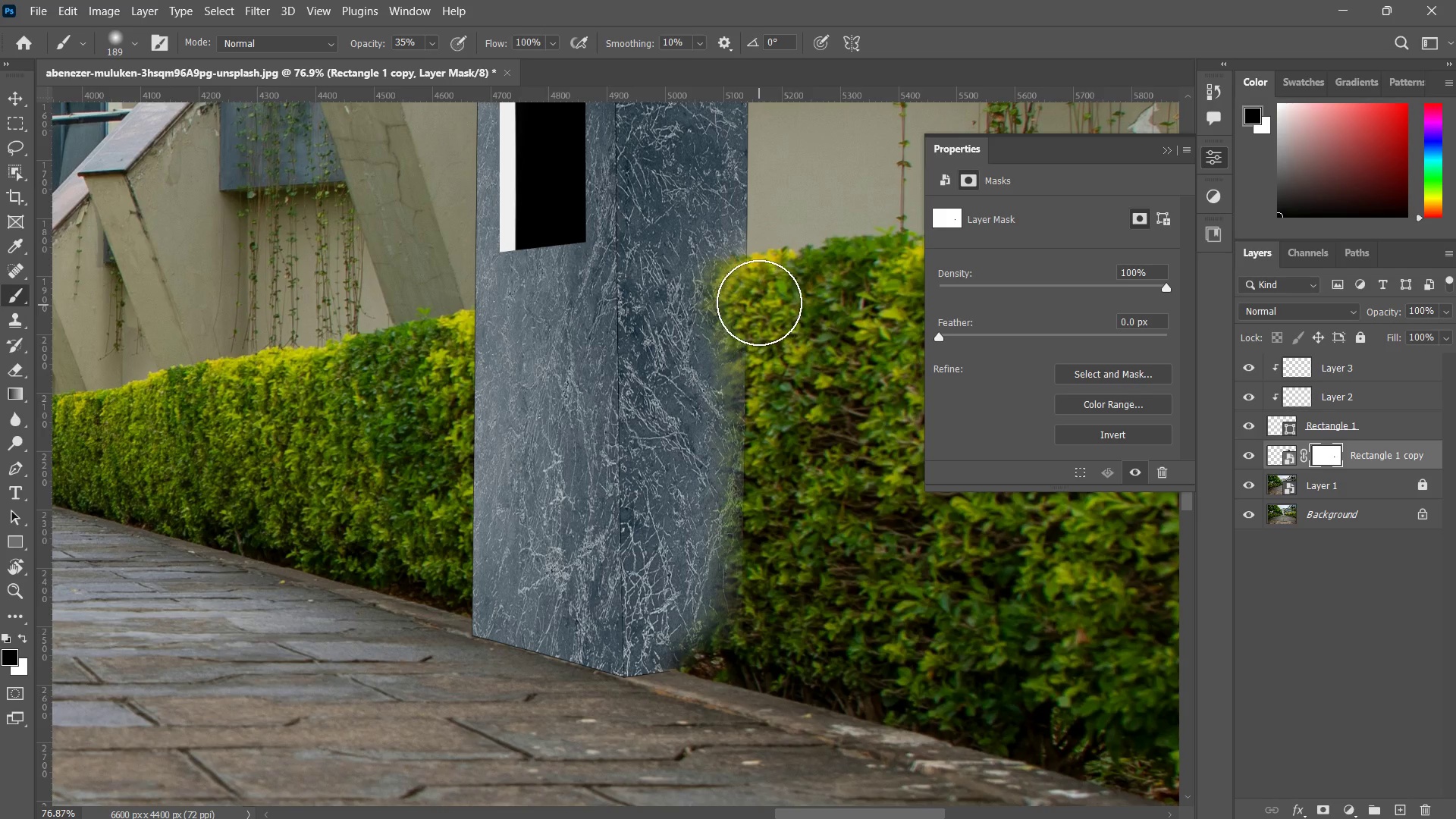 
left_click_drag(start_coordinate=[759, 303], to_coordinate=[759, 312])
 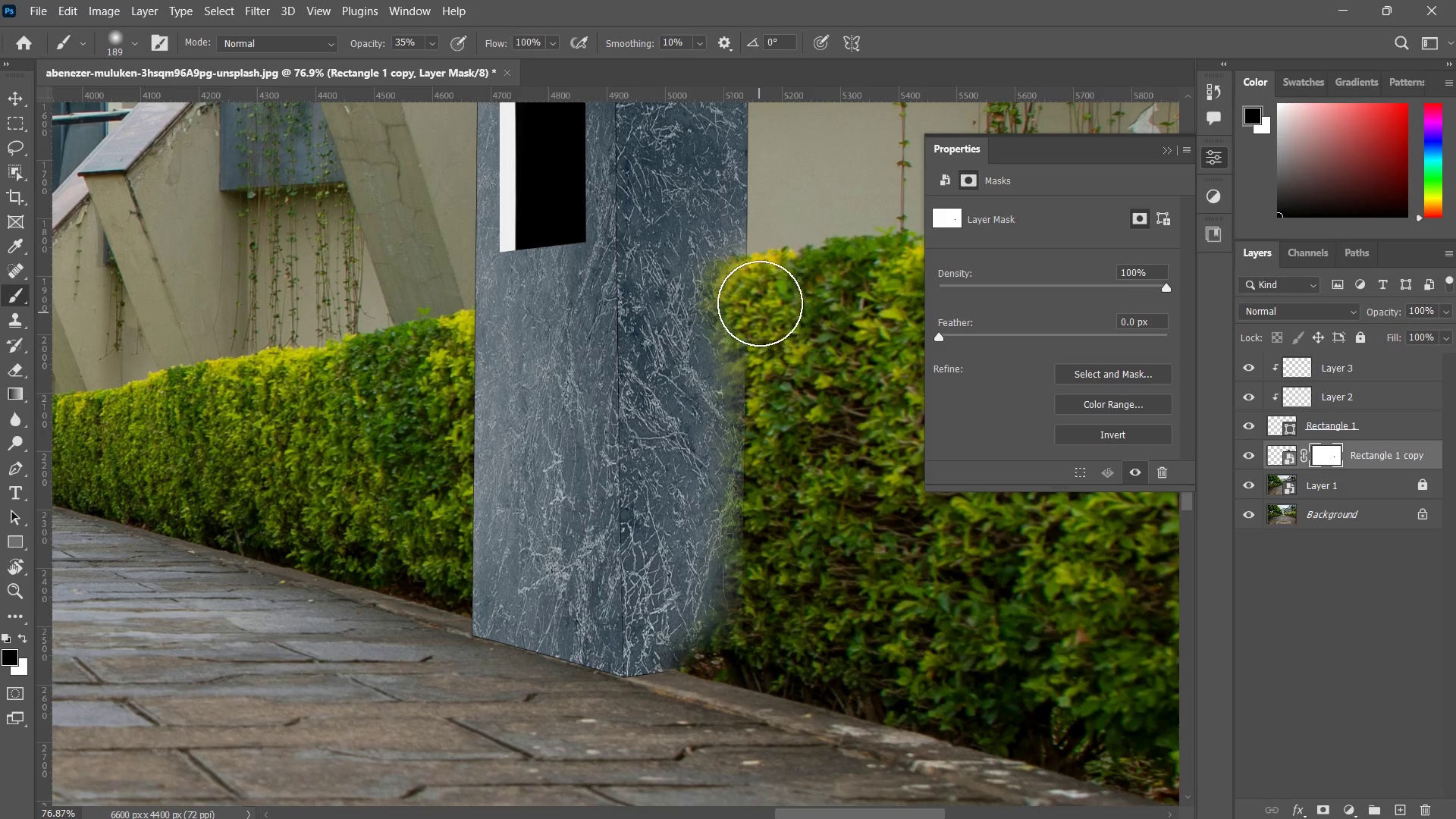 
left_click_drag(start_coordinate=[758, 304], to_coordinate=[750, 351])
 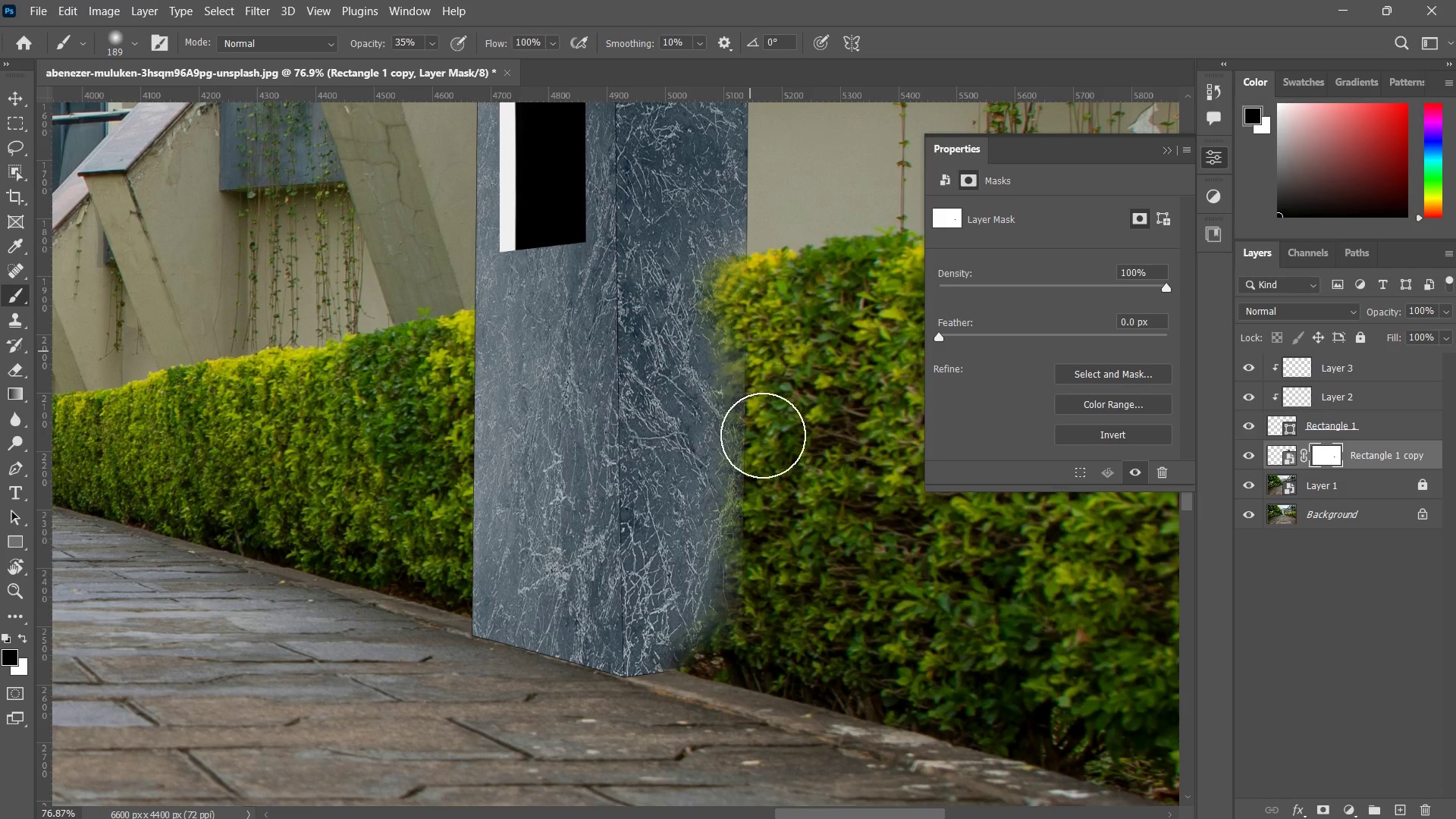 
left_click_drag(start_coordinate=[756, 356], to_coordinate=[764, 436])
 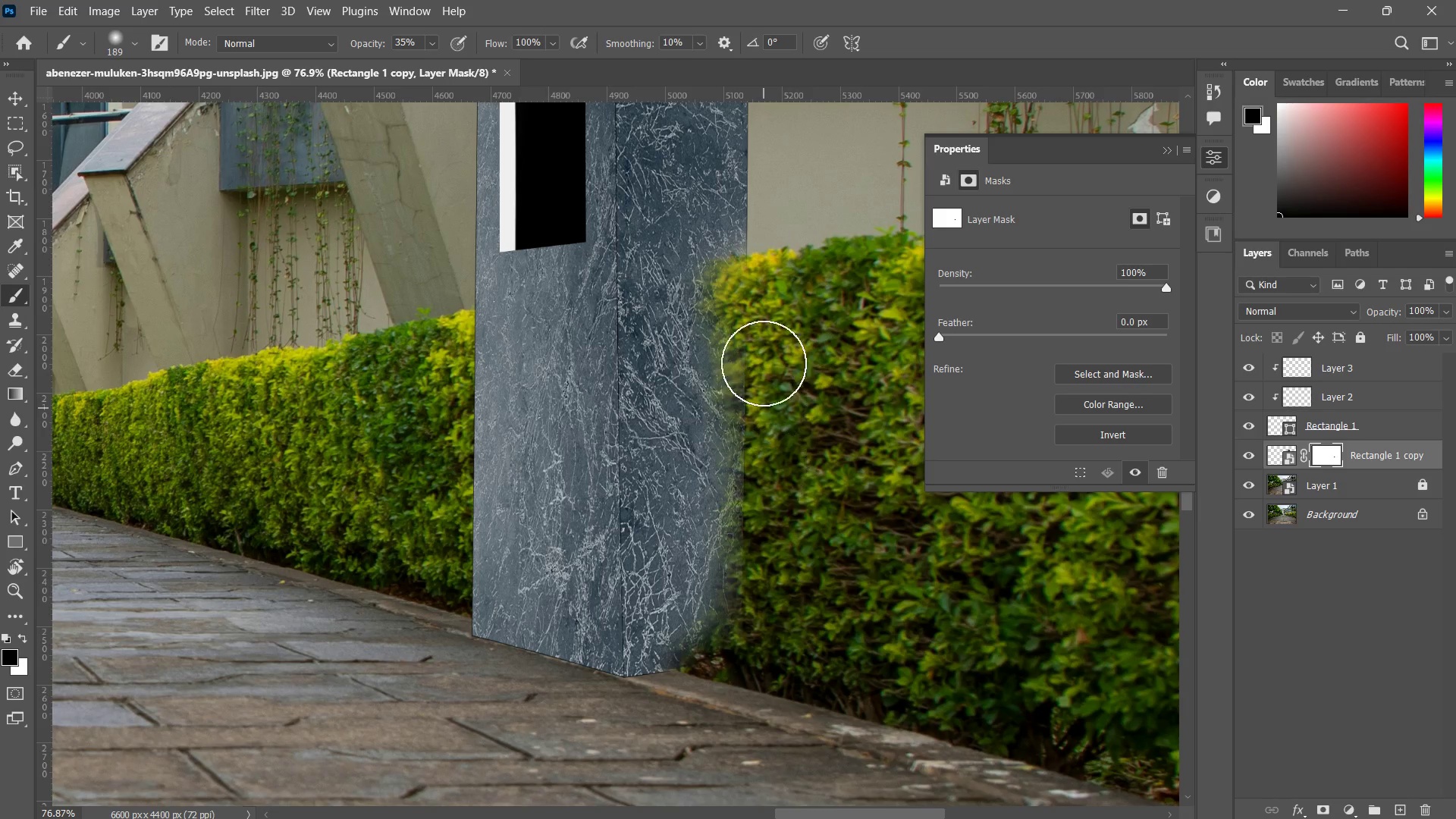 
left_click_drag(start_coordinate=[764, 374], to_coordinate=[786, 495])
 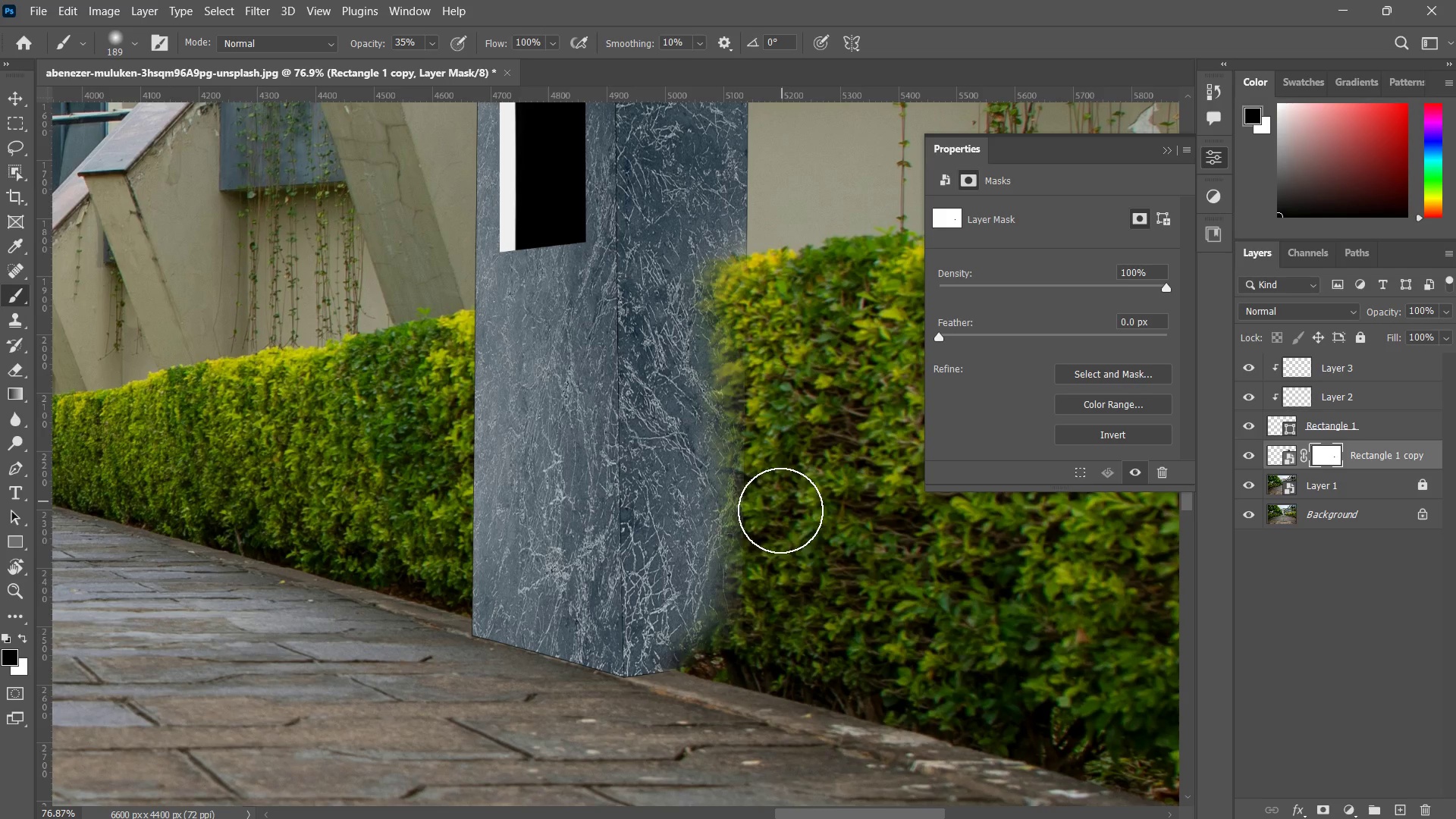 
left_click_drag(start_coordinate=[793, 370], to_coordinate=[779, 482])
 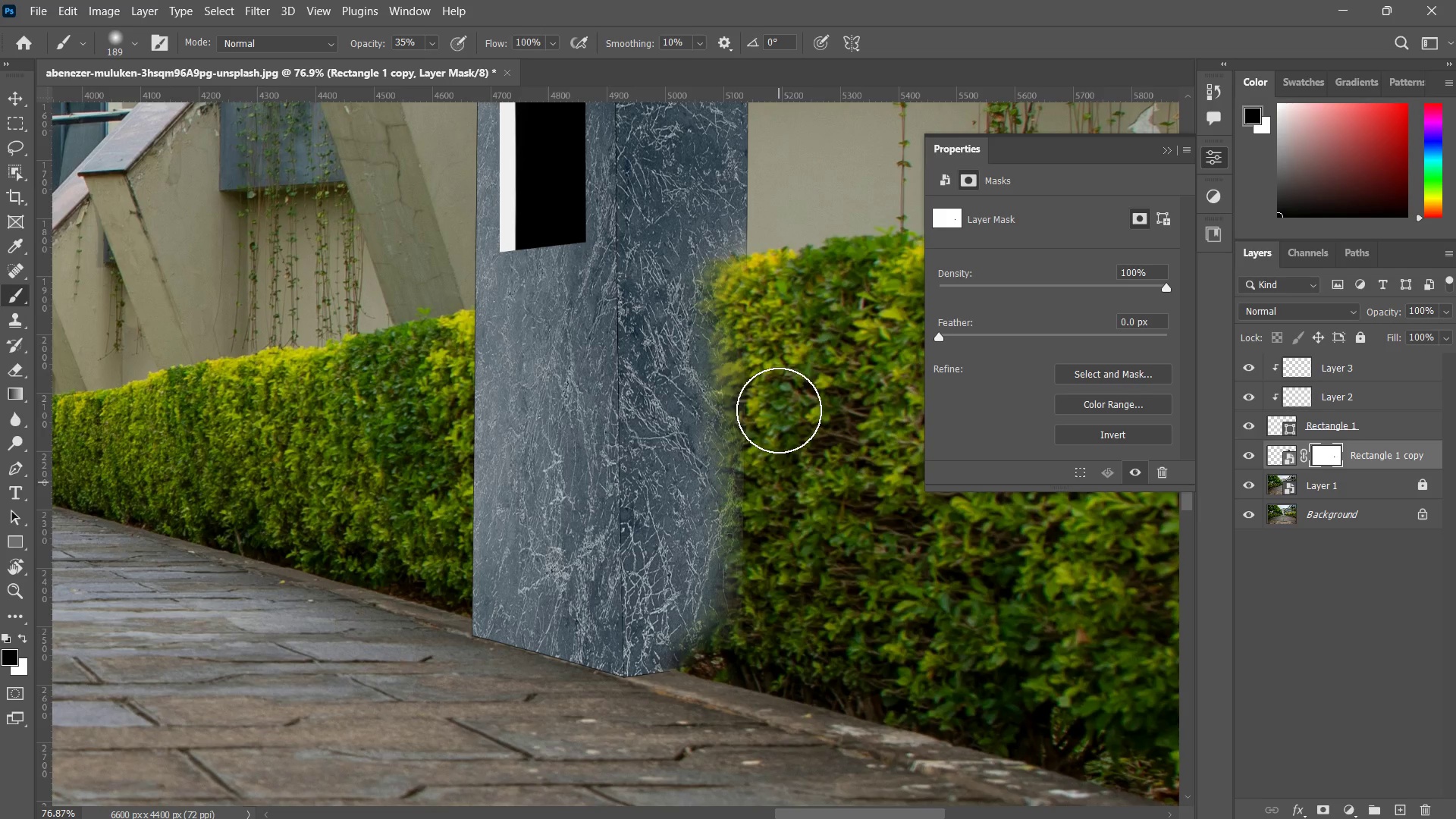 
left_click_drag(start_coordinate=[779, 384], to_coordinate=[779, 526])
 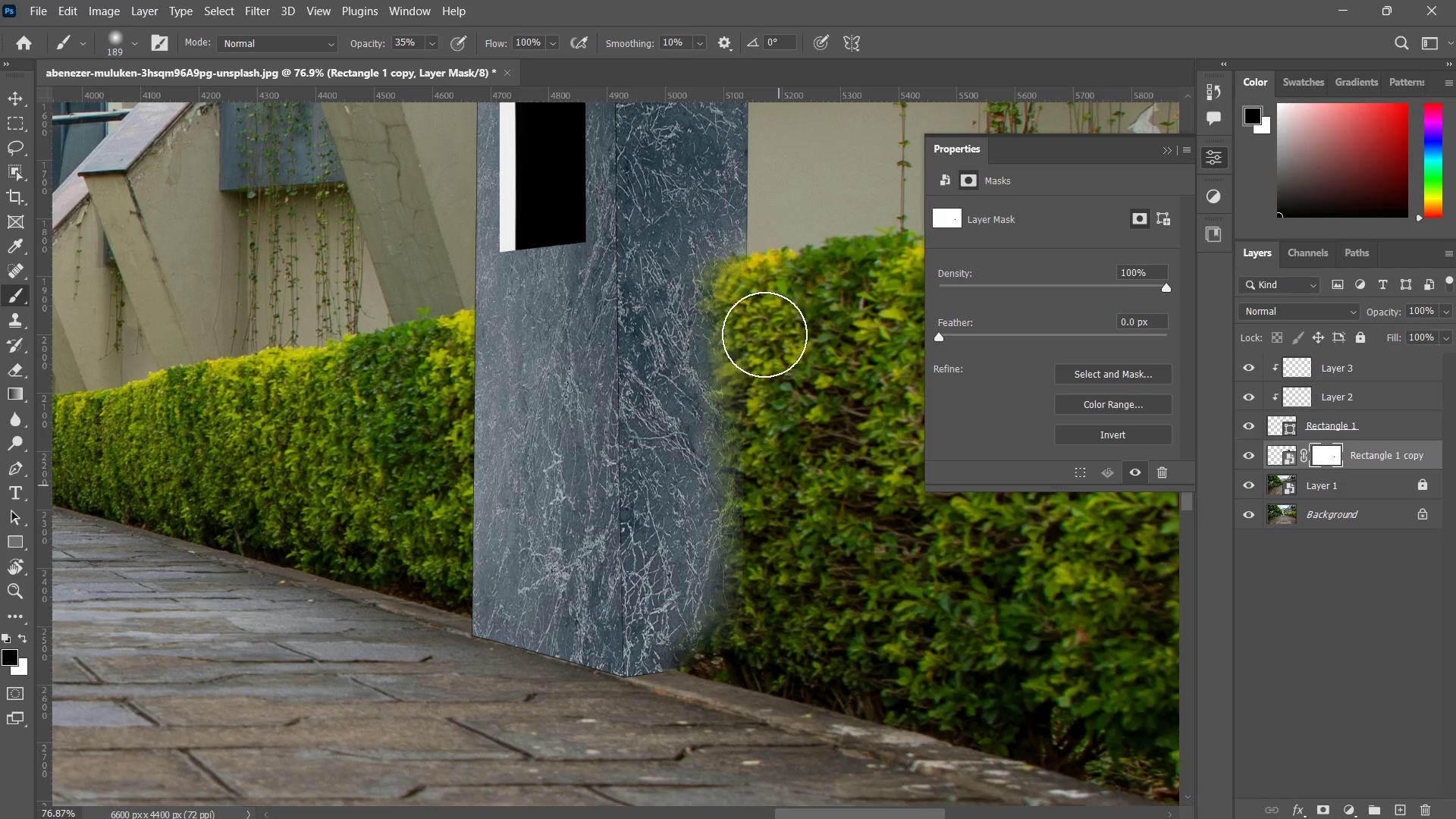 
left_click_drag(start_coordinate=[766, 298], to_coordinate=[757, 438])
 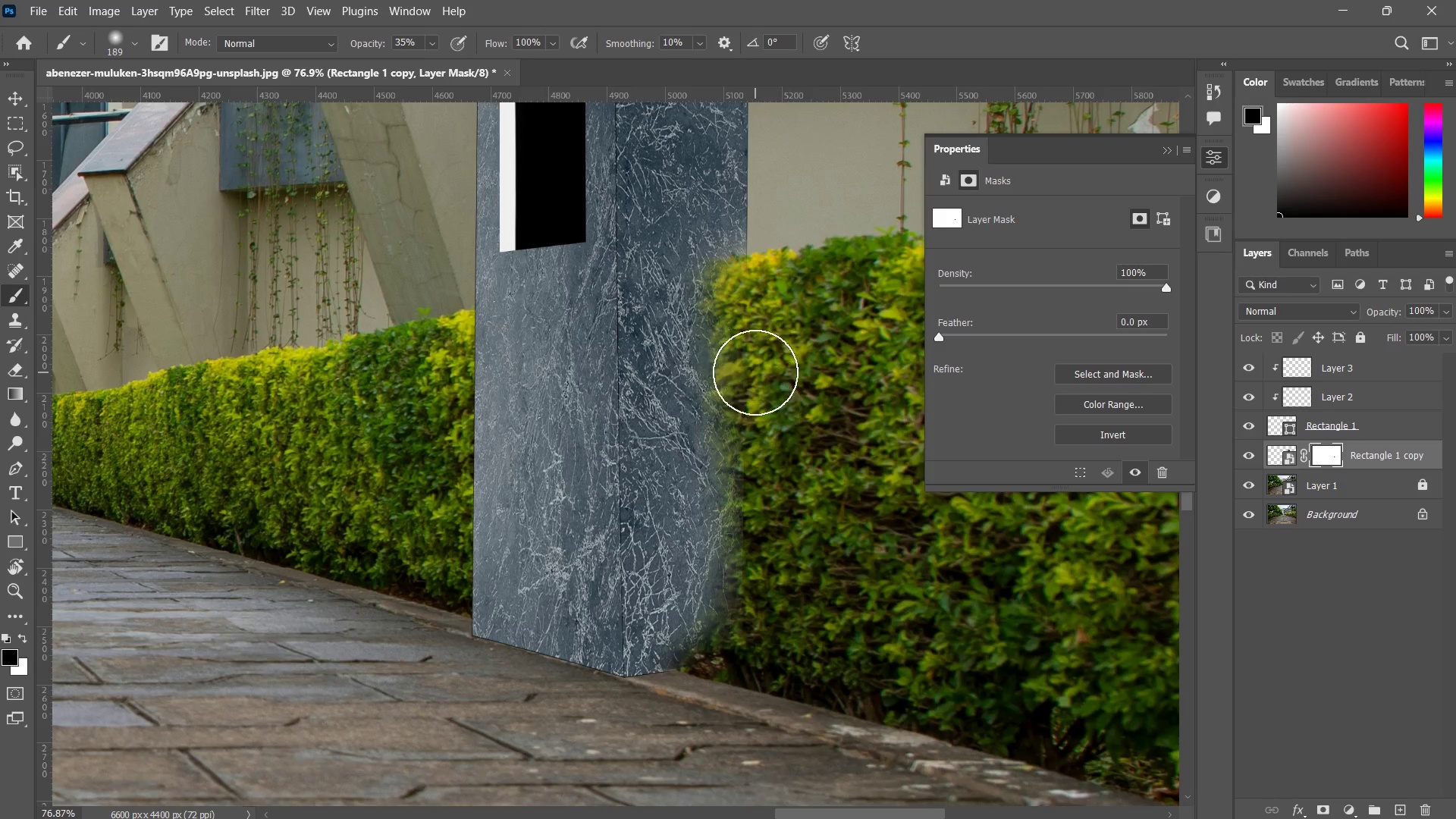 
left_click_drag(start_coordinate=[755, 372], to_coordinate=[758, 433])
 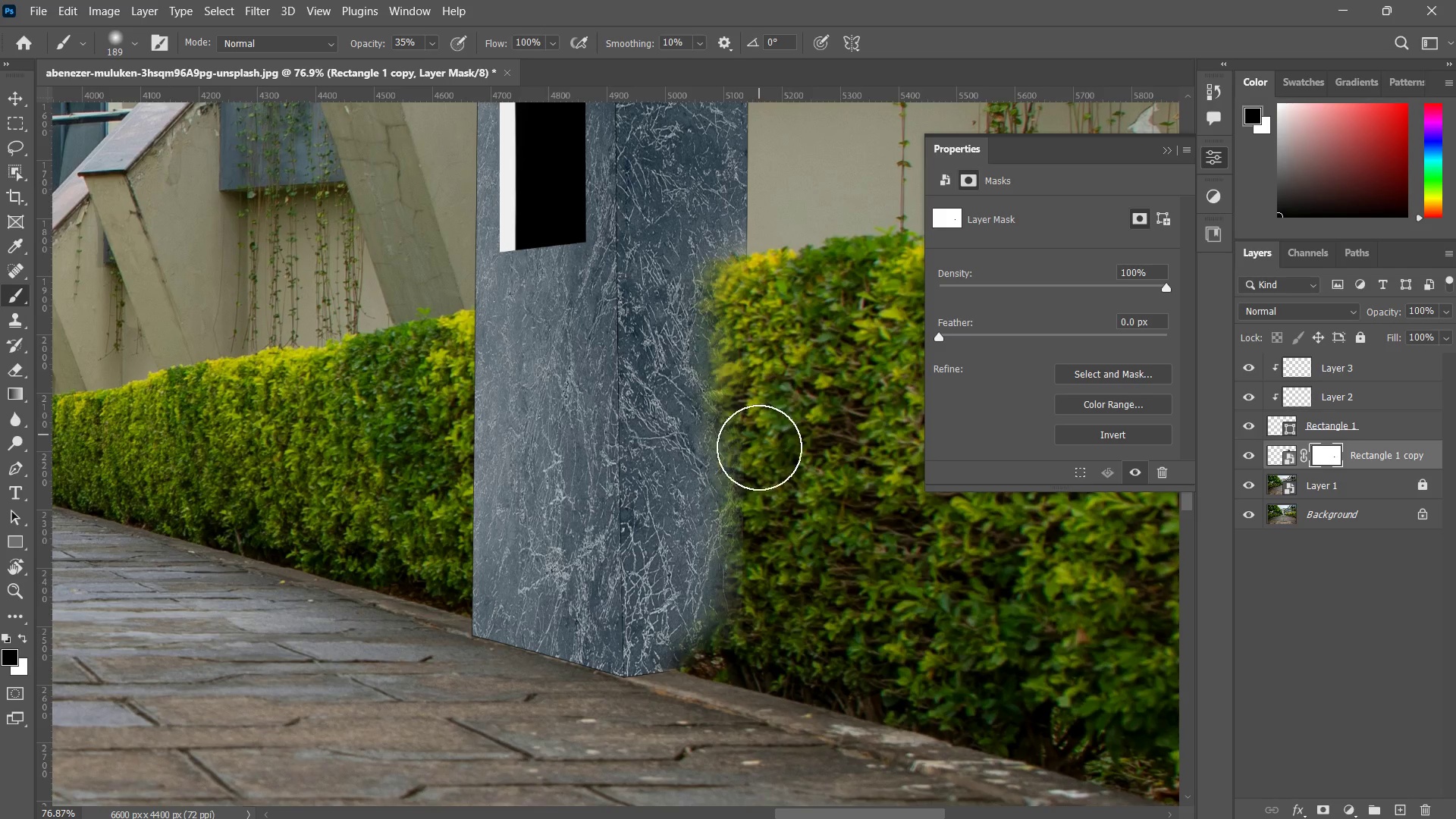 
left_click_drag(start_coordinate=[759, 366], to_coordinate=[762, 429])
 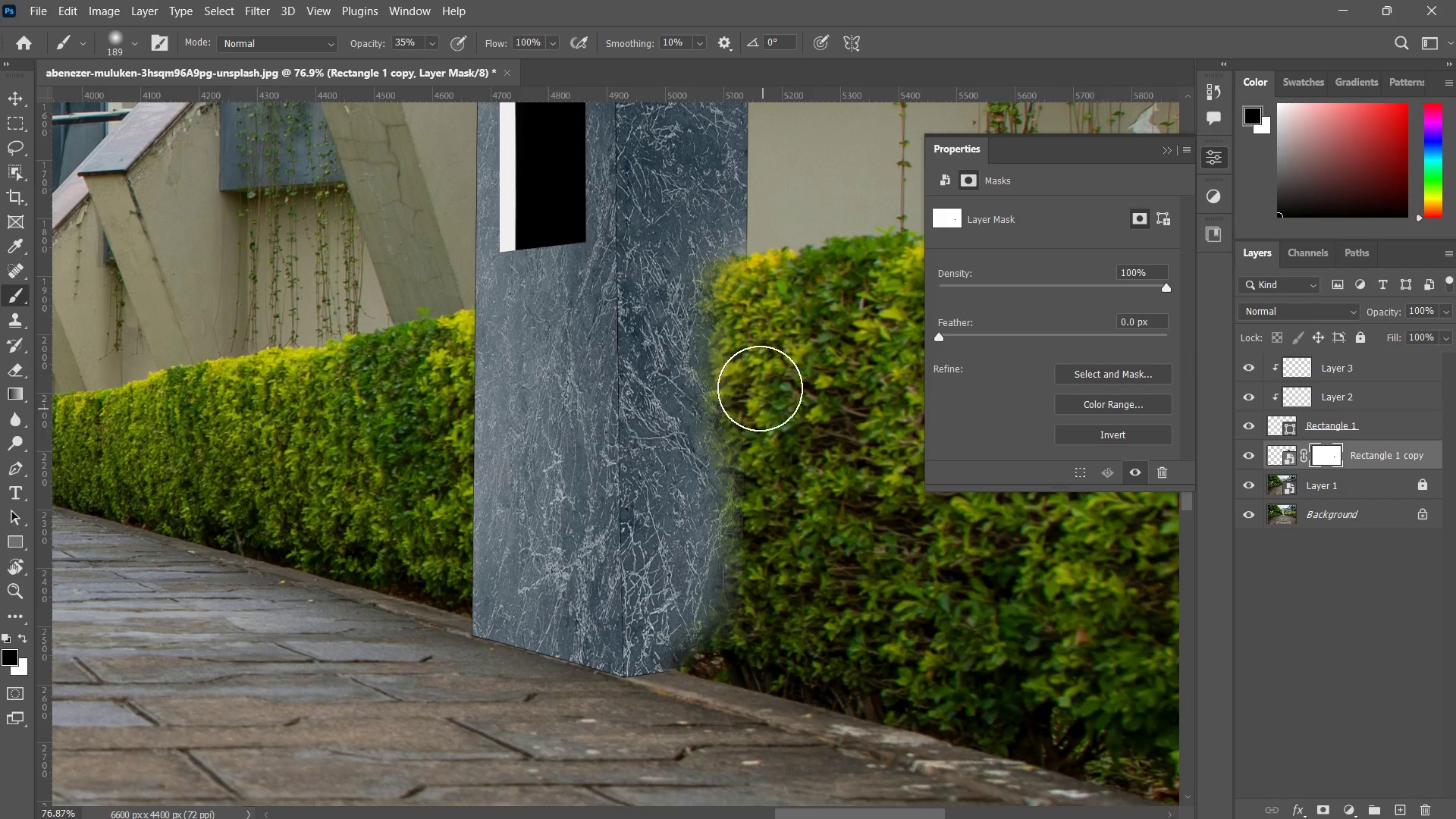 
left_click_drag(start_coordinate=[760, 350], to_coordinate=[745, 529])
 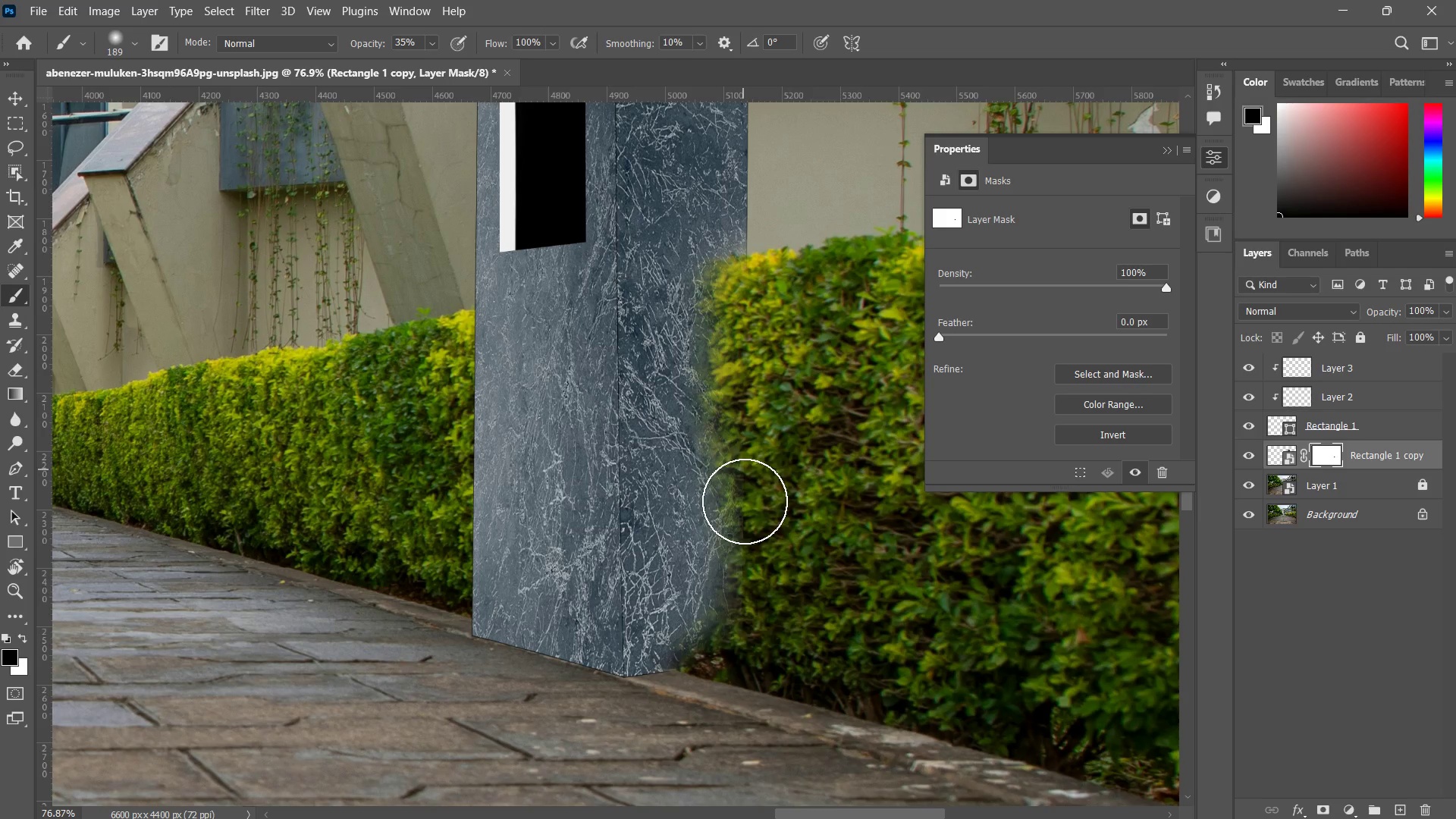 
left_click_drag(start_coordinate=[736, 404], to_coordinate=[755, 600])
 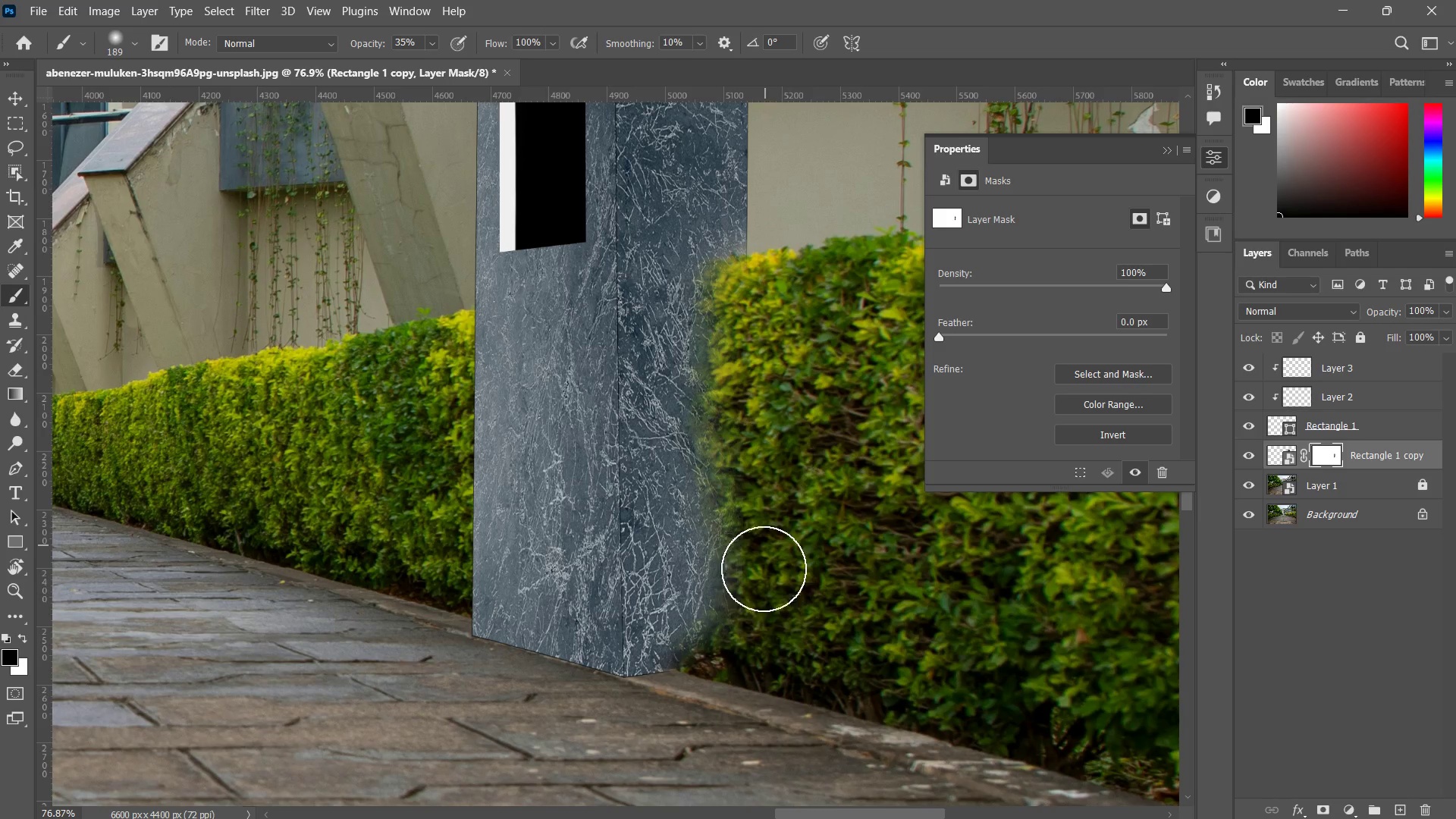 
left_click_drag(start_coordinate=[771, 464], to_coordinate=[759, 593])
 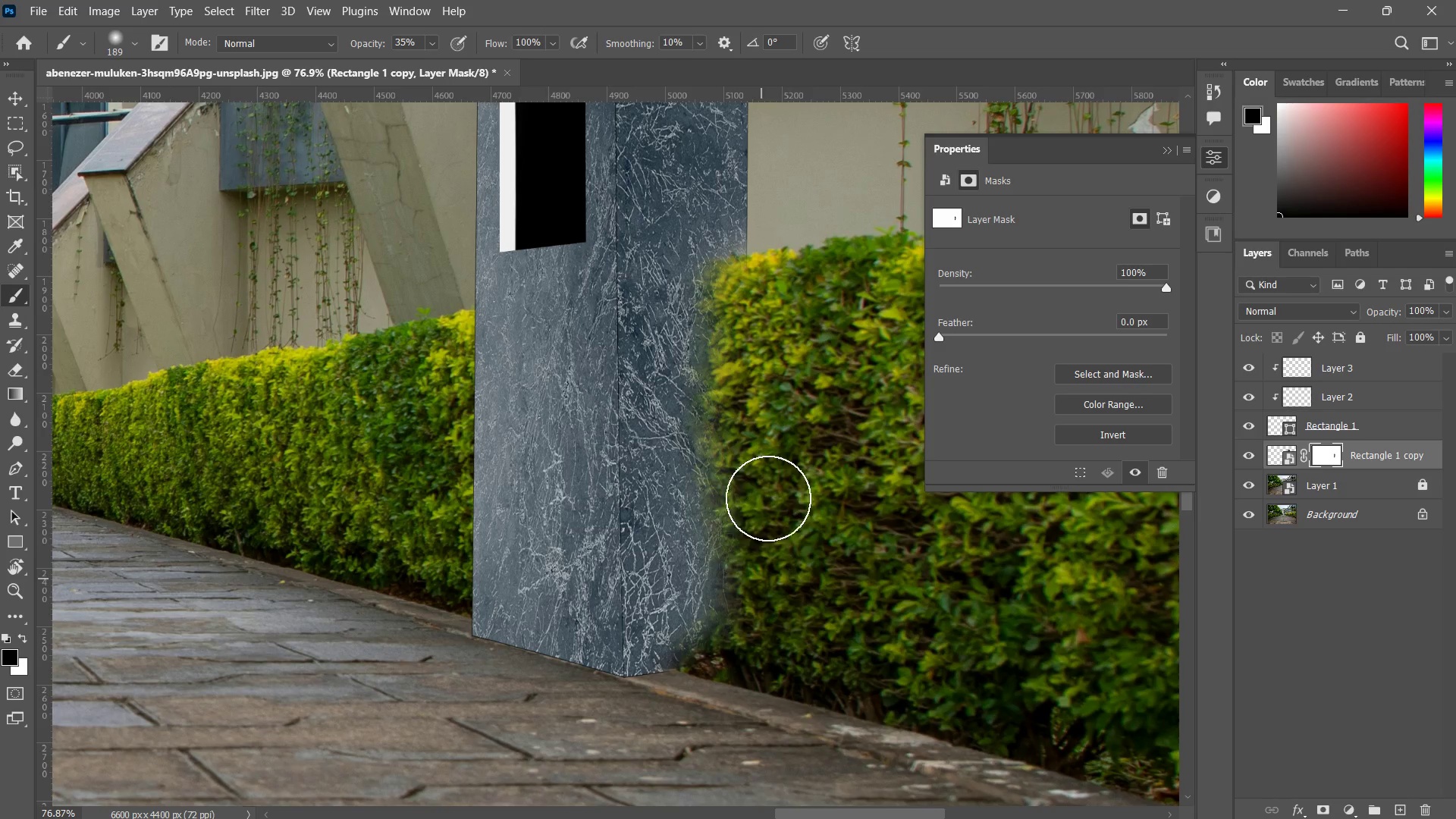 
left_click_drag(start_coordinate=[768, 498], to_coordinate=[764, 617])
 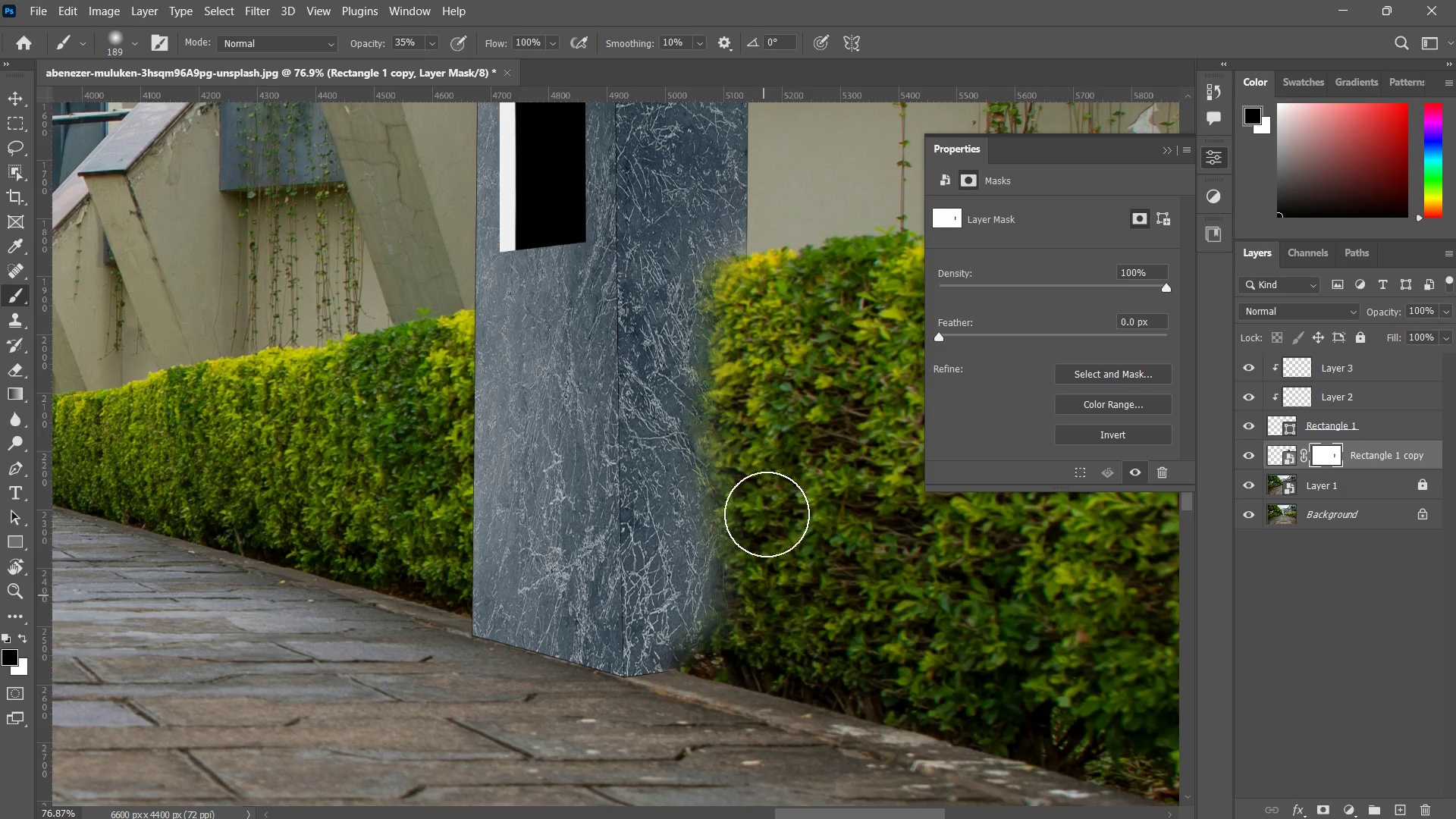 
left_click_drag(start_coordinate=[768, 485], to_coordinate=[741, 622])
 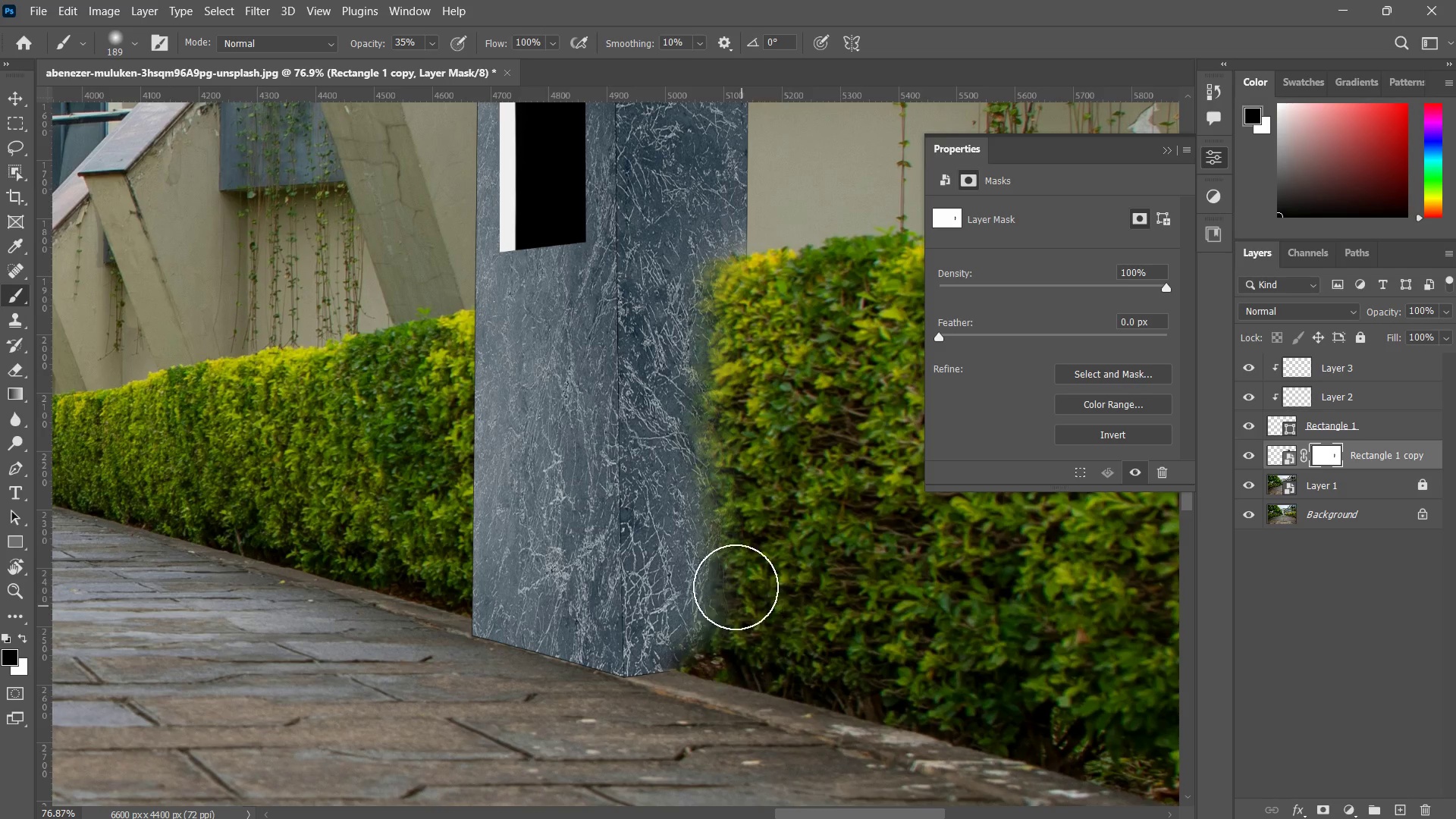 
left_click_drag(start_coordinate=[748, 522], to_coordinate=[729, 637])
 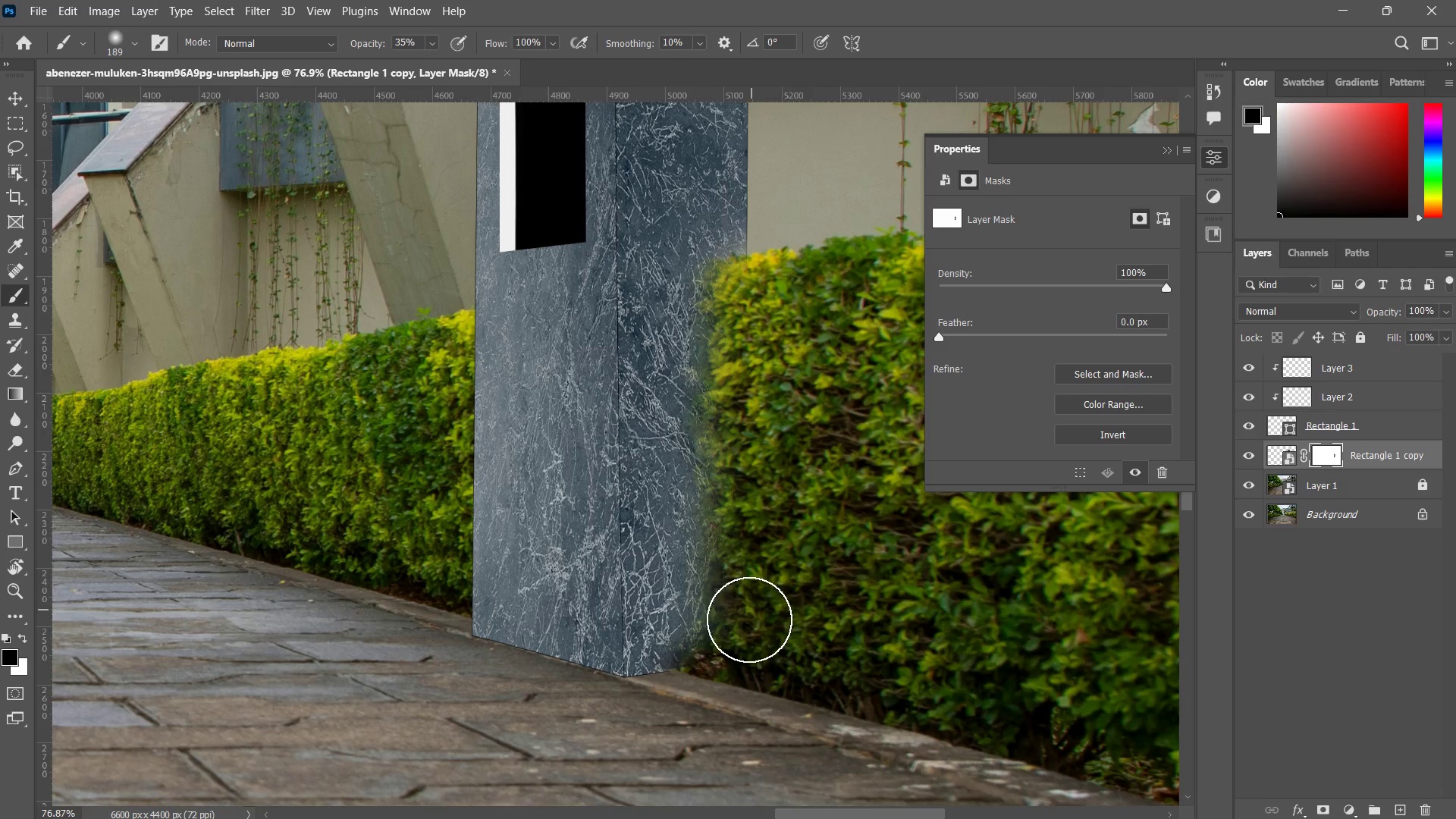 
left_click_drag(start_coordinate=[768, 553], to_coordinate=[747, 614])
 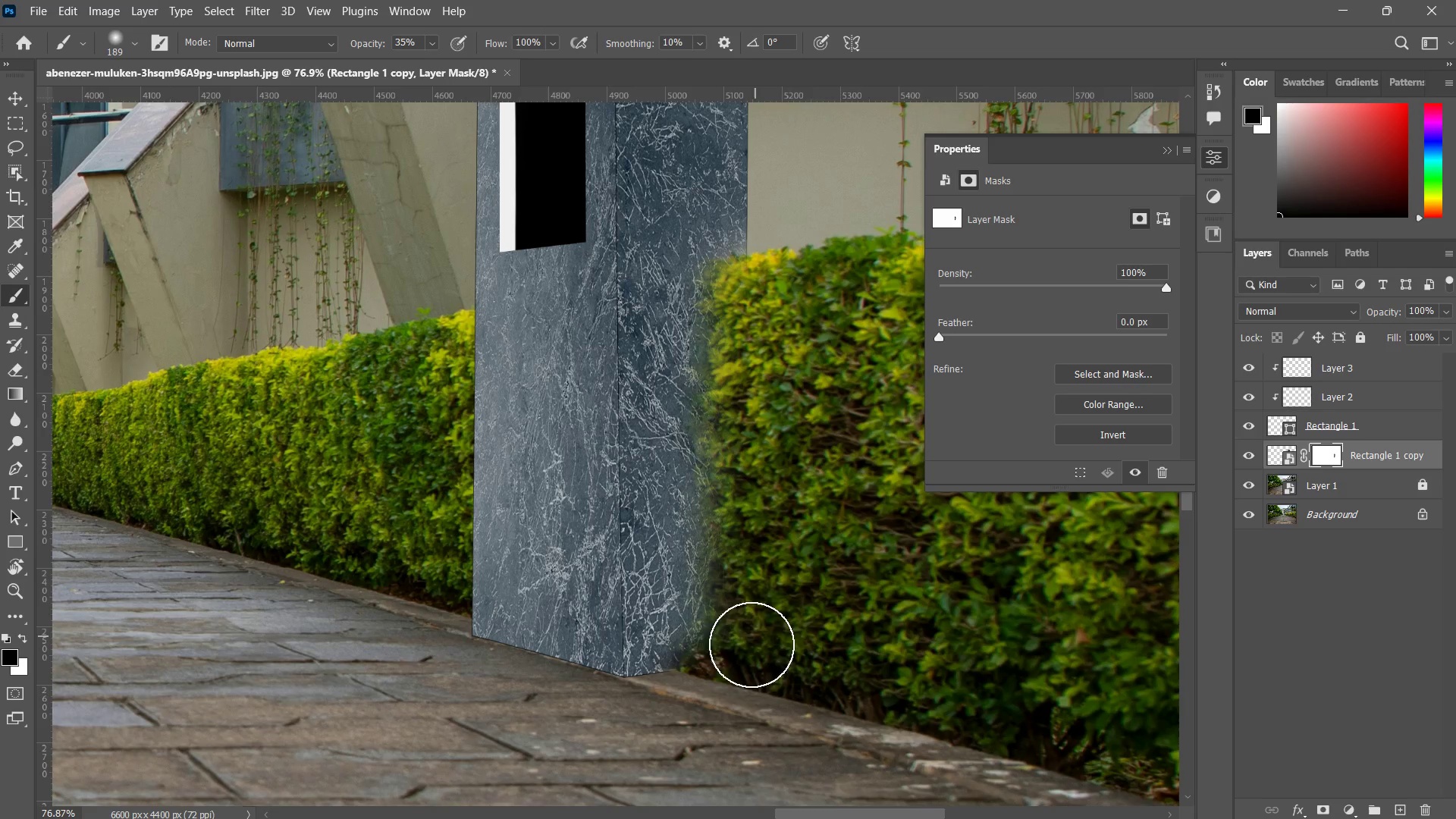 
left_click_drag(start_coordinate=[767, 596], to_coordinate=[742, 654])
 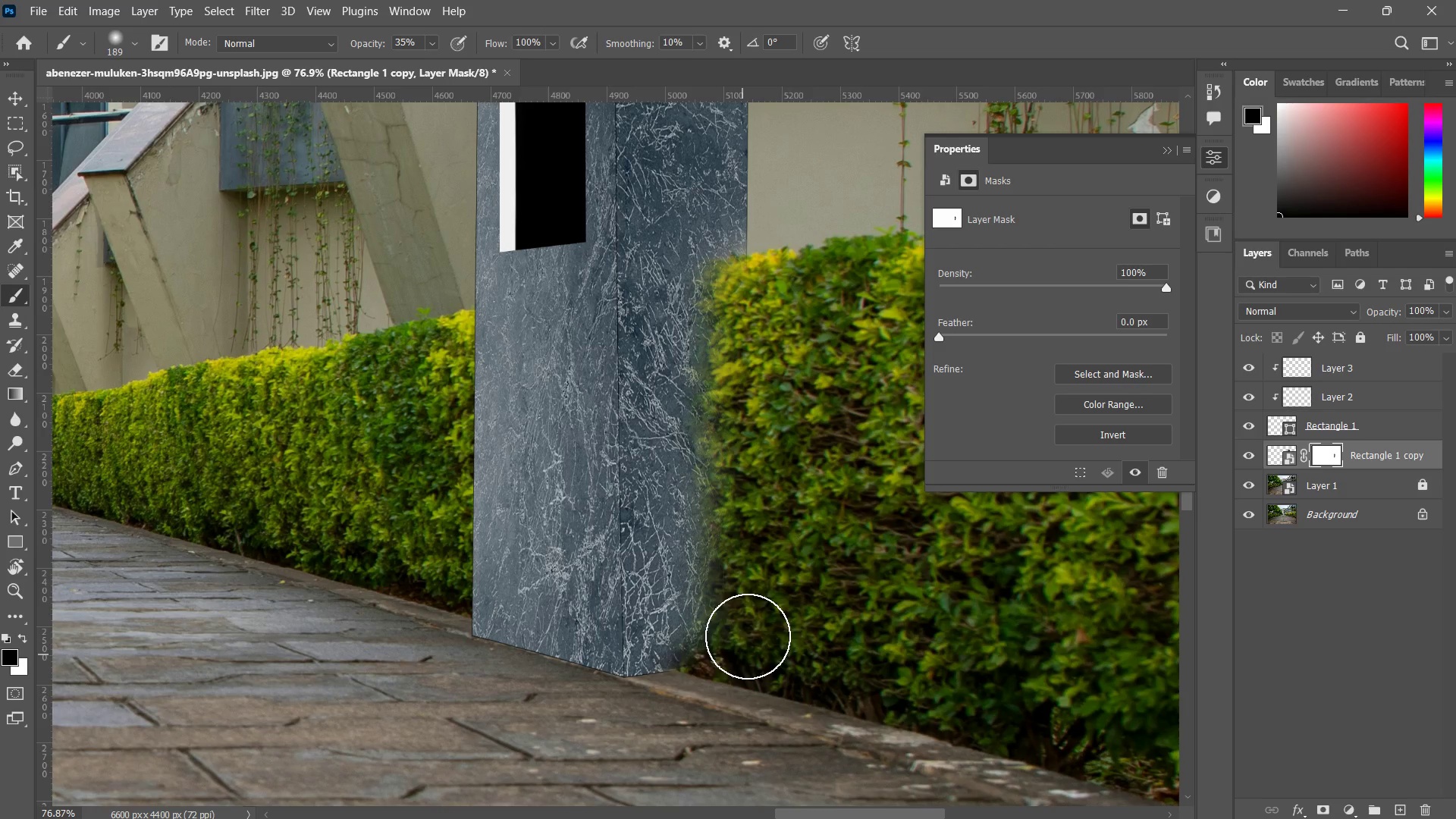 
left_click_drag(start_coordinate=[755, 622], to_coordinate=[733, 667])
 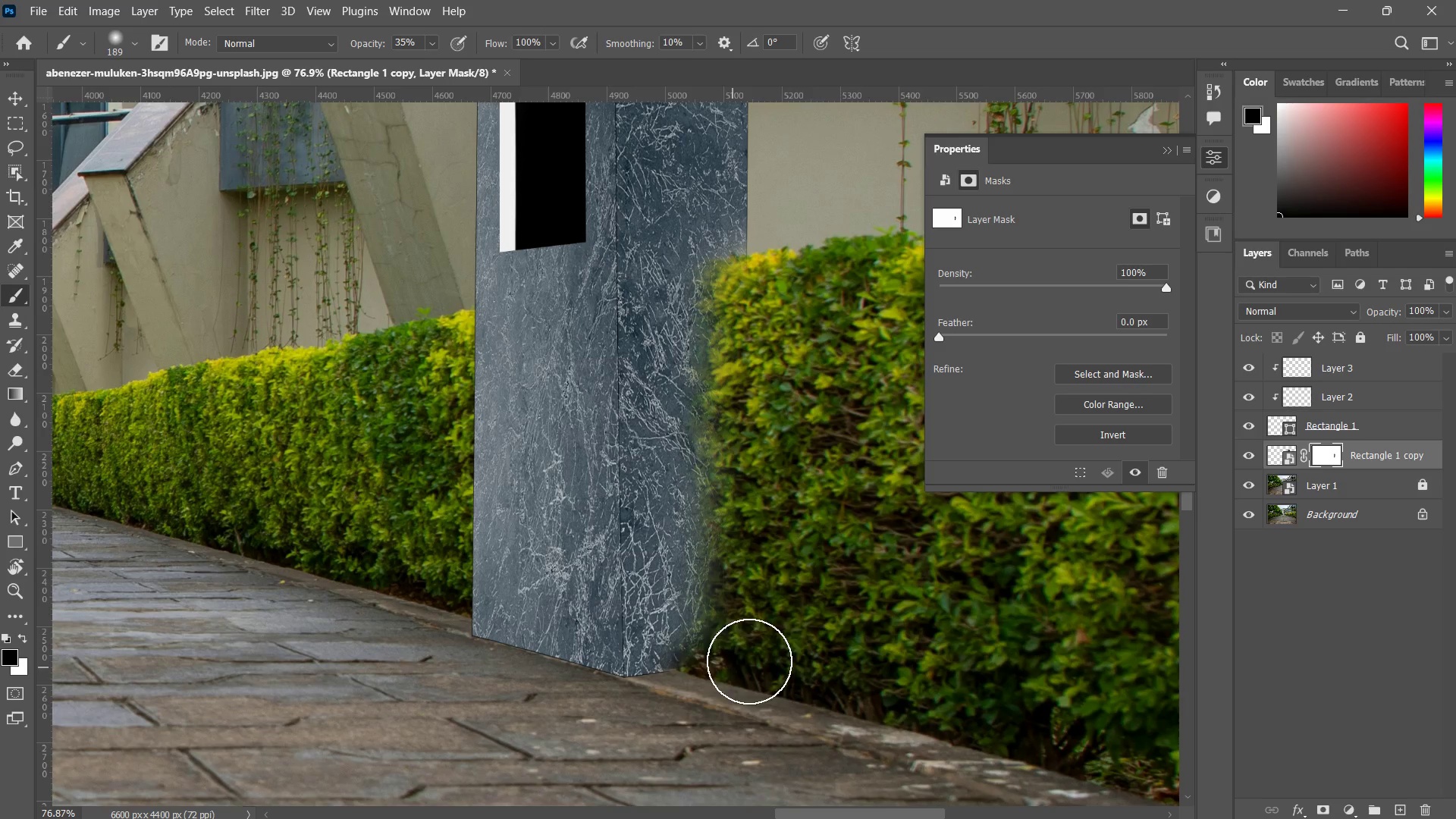 
left_click_drag(start_coordinate=[747, 665], to_coordinate=[716, 701])
 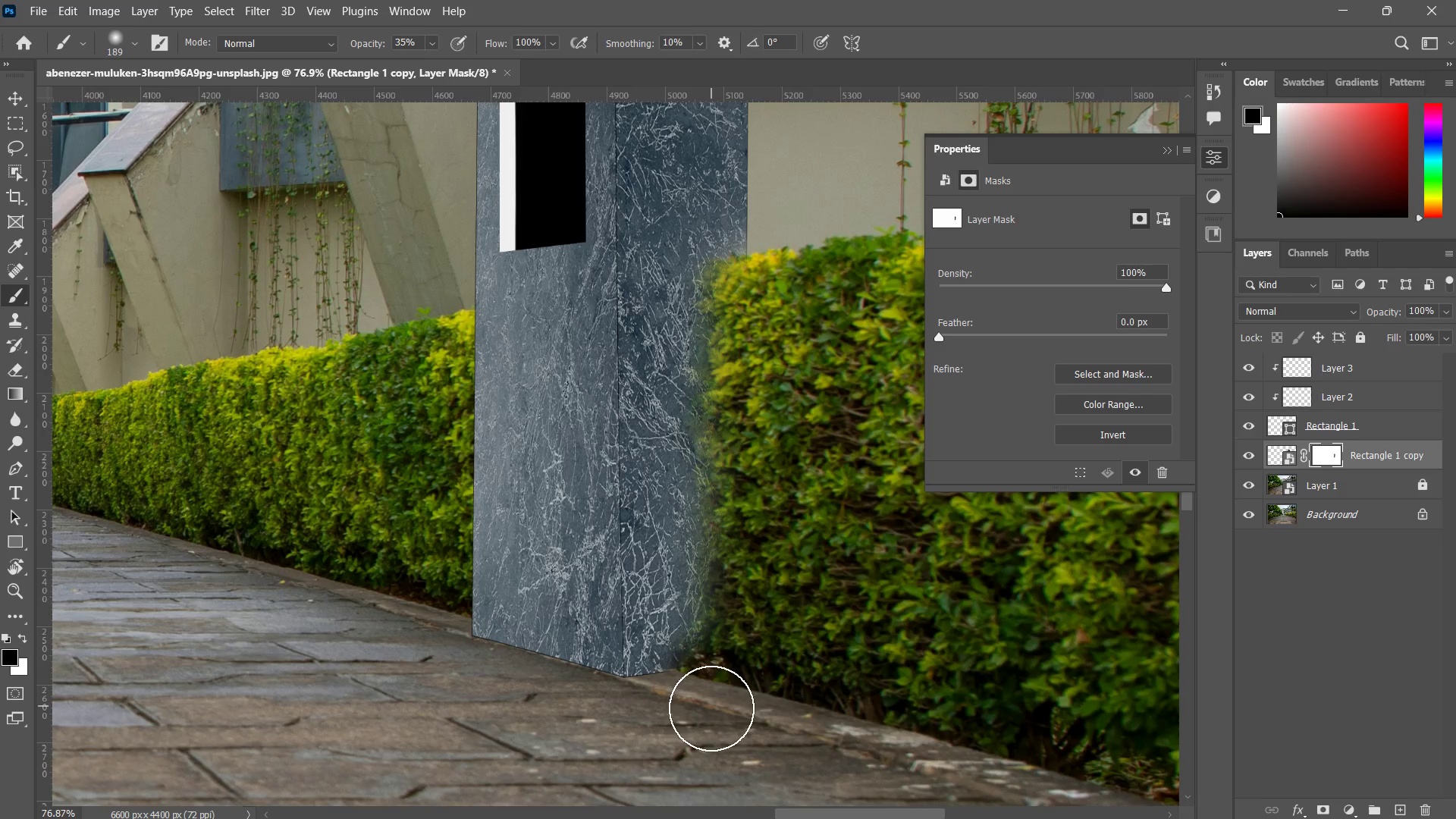 
left_click_drag(start_coordinate=[725, 694], to_coordinate=[710, 708])
 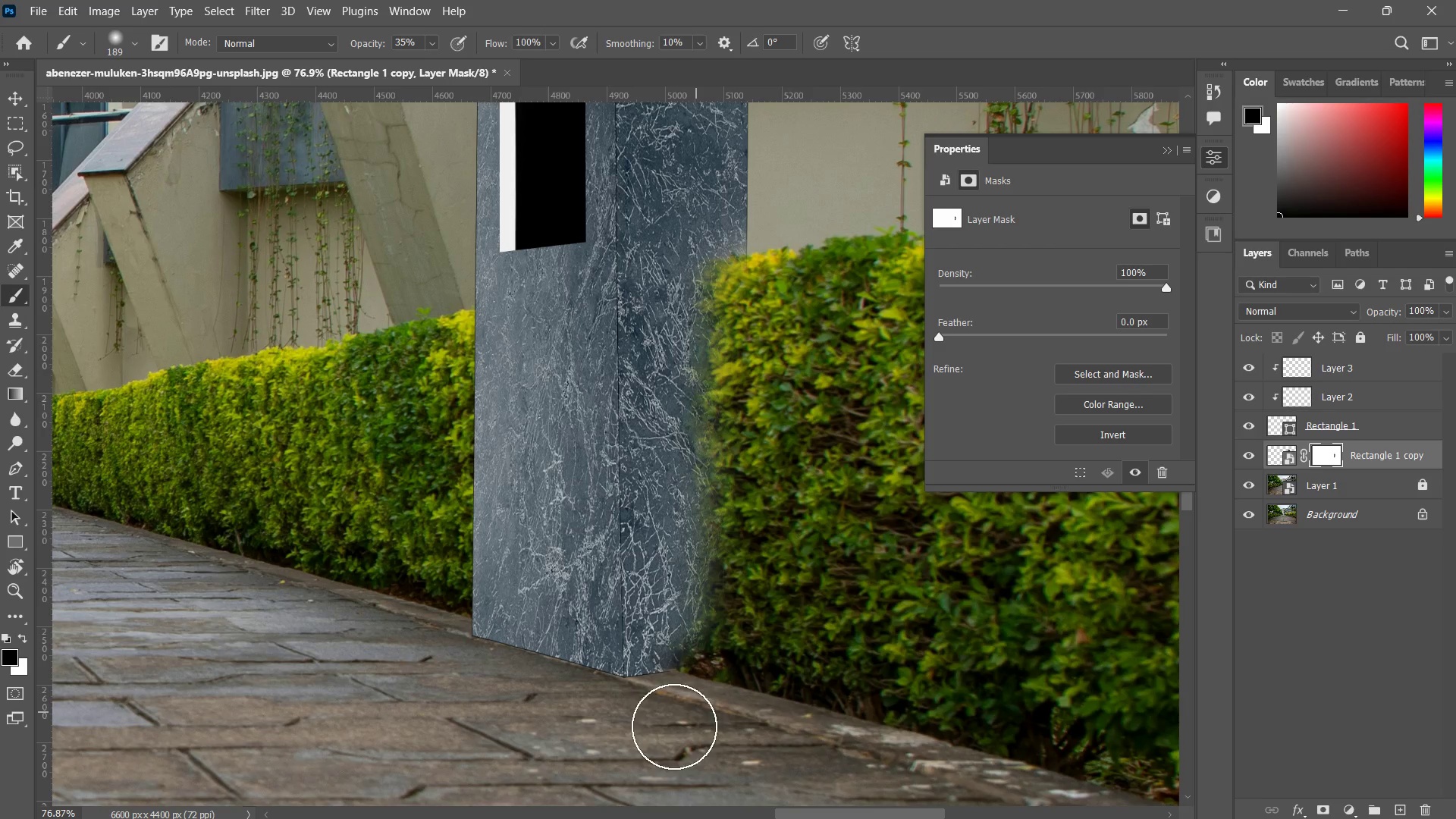 
left_click_drag(start_coordinate=[717, 698], to_coordinate=[670, 728])
 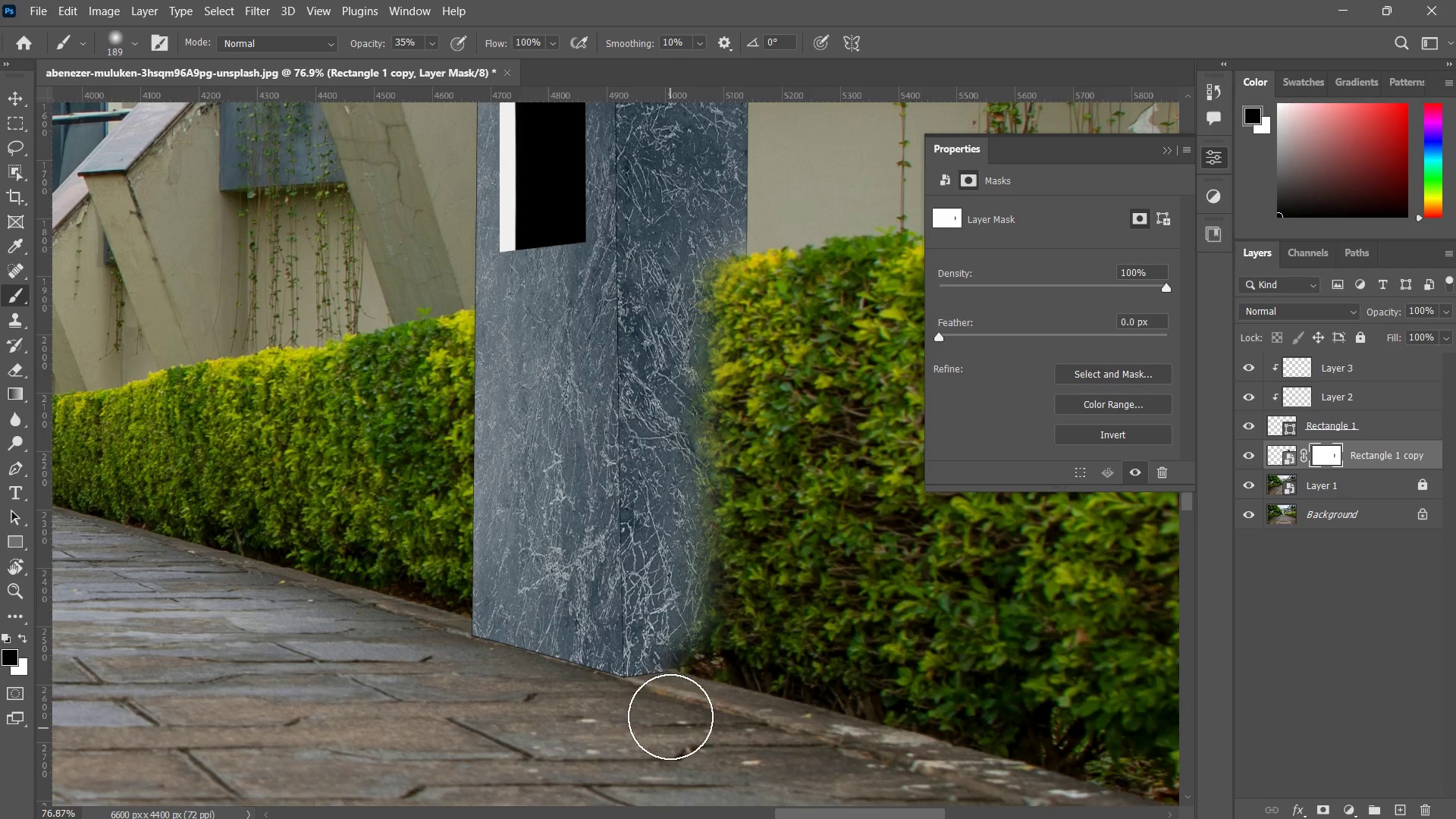 
left_click_drag(start_coordinate=[690, 712], to_coordinate=[645, 725])
 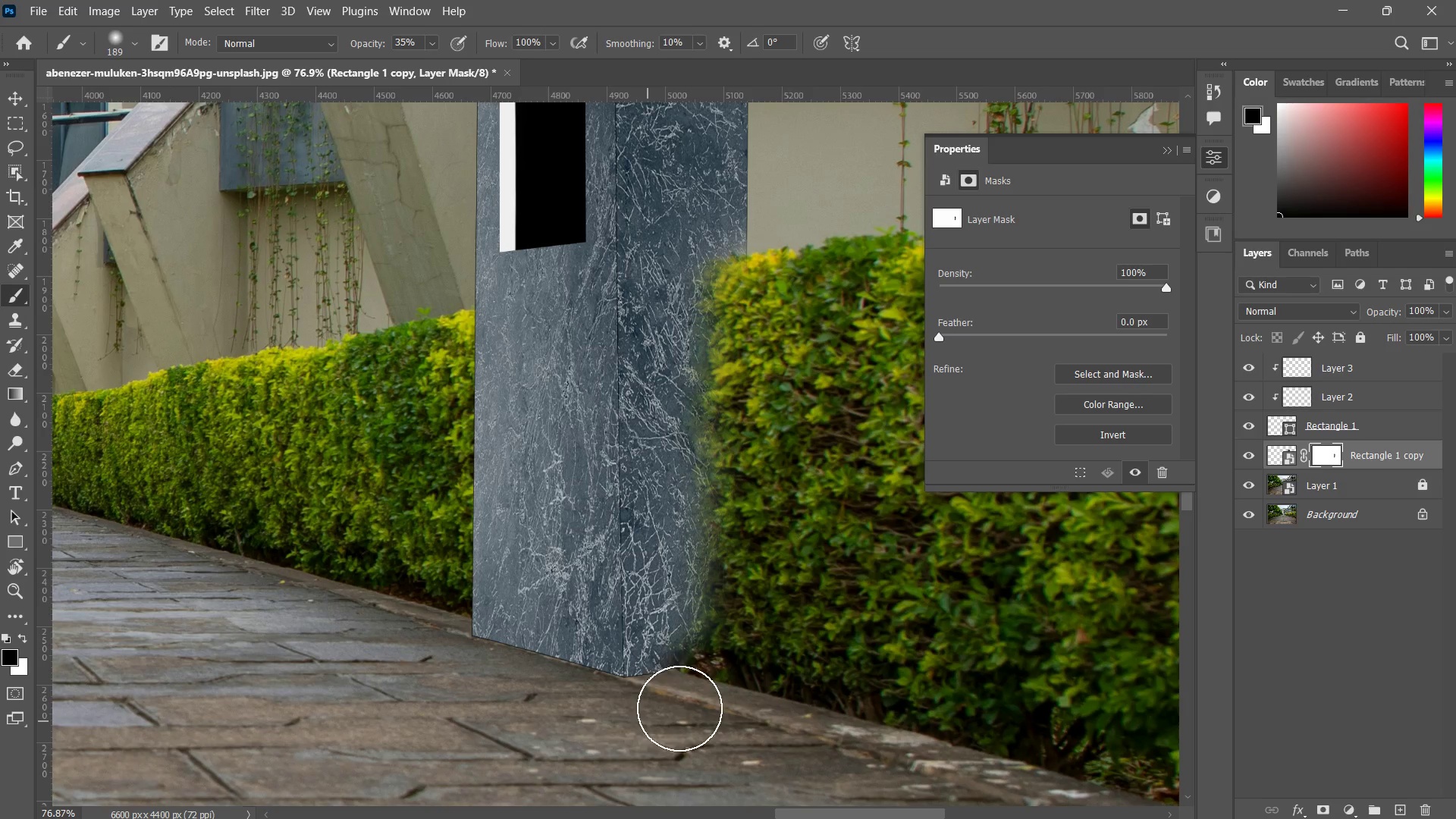 
left_click_drag(start_coordinate=[679, 708], to_coordinate=[635, 727])
 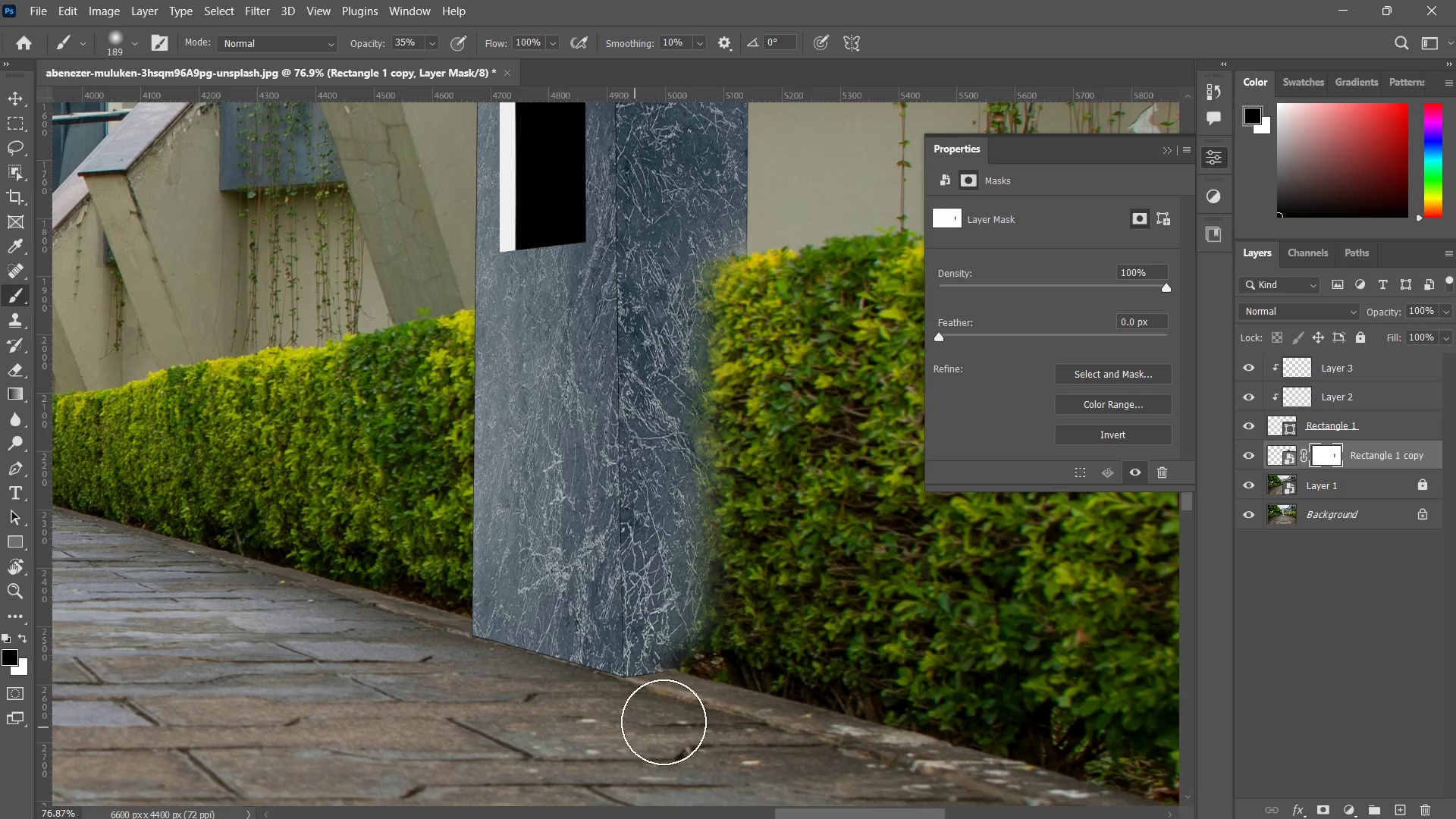 
left_click_drag(start_coordinate=[657, 723], to_coordinate=[642, 731])
 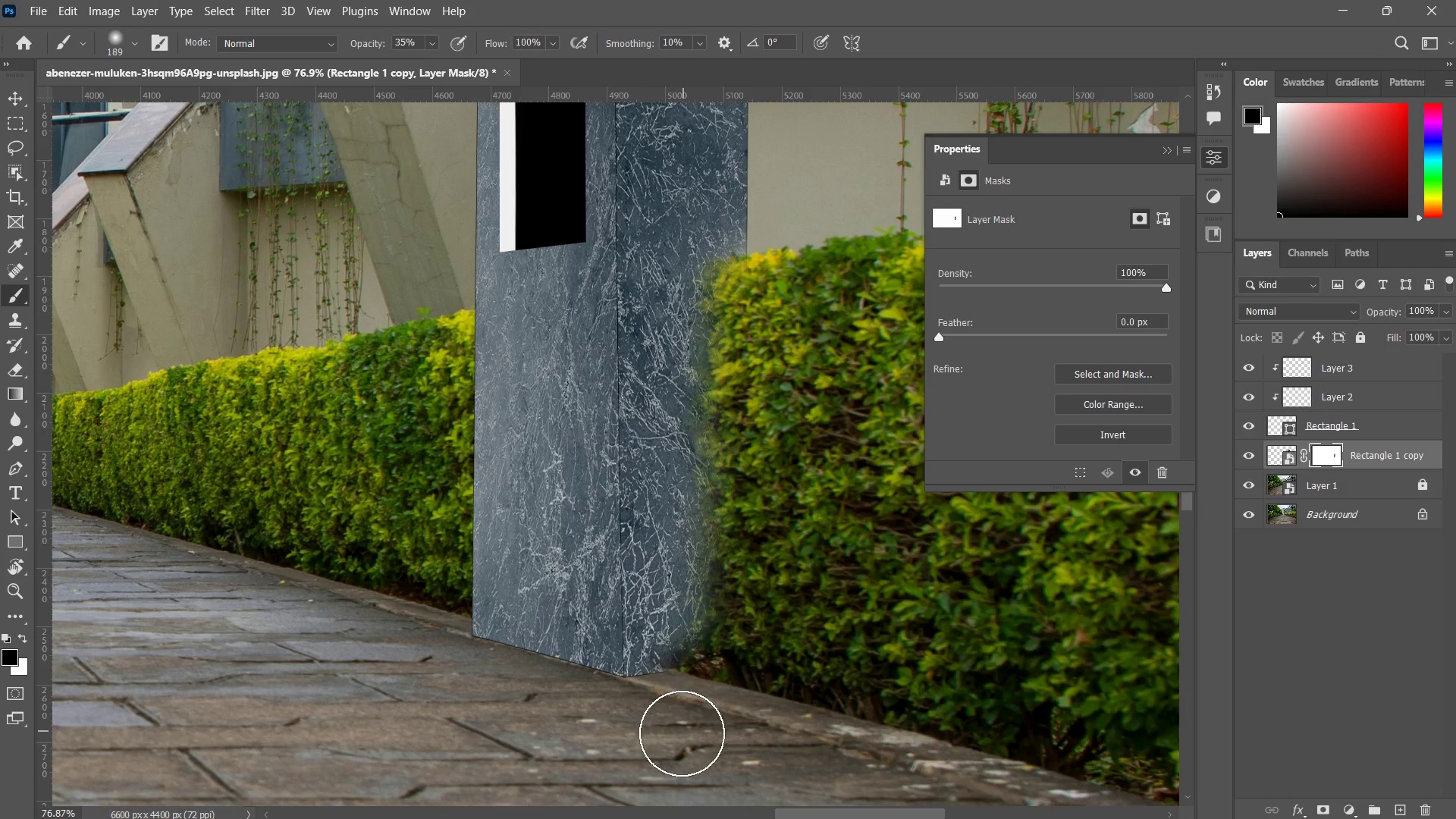 
left_click_drag(start_coordinate=[682, 733], to_coordinate=[686, 732])
 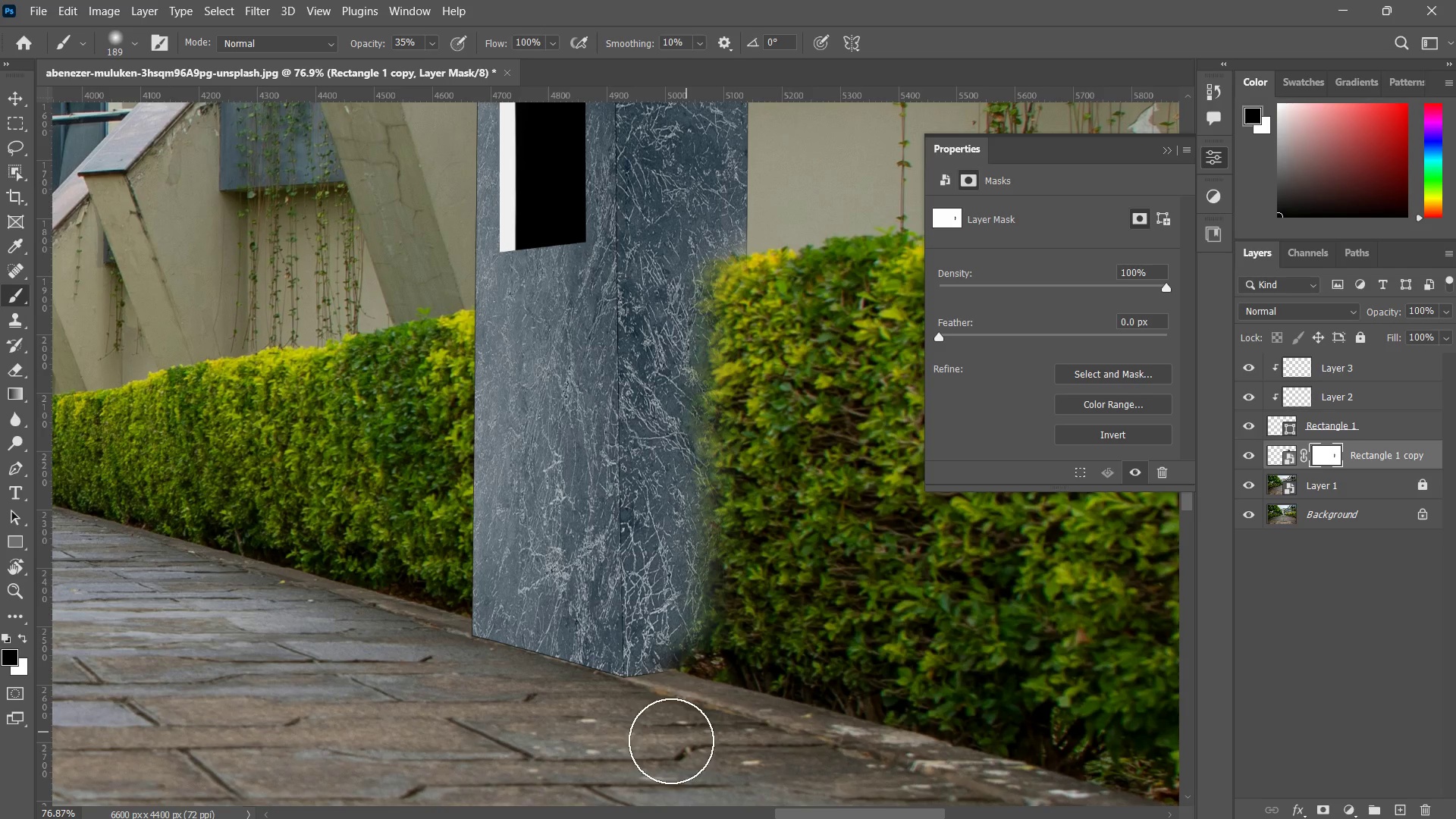 
left_click_drag(start_coordinate=[692, 728], to_coordinate=[675, 742])
 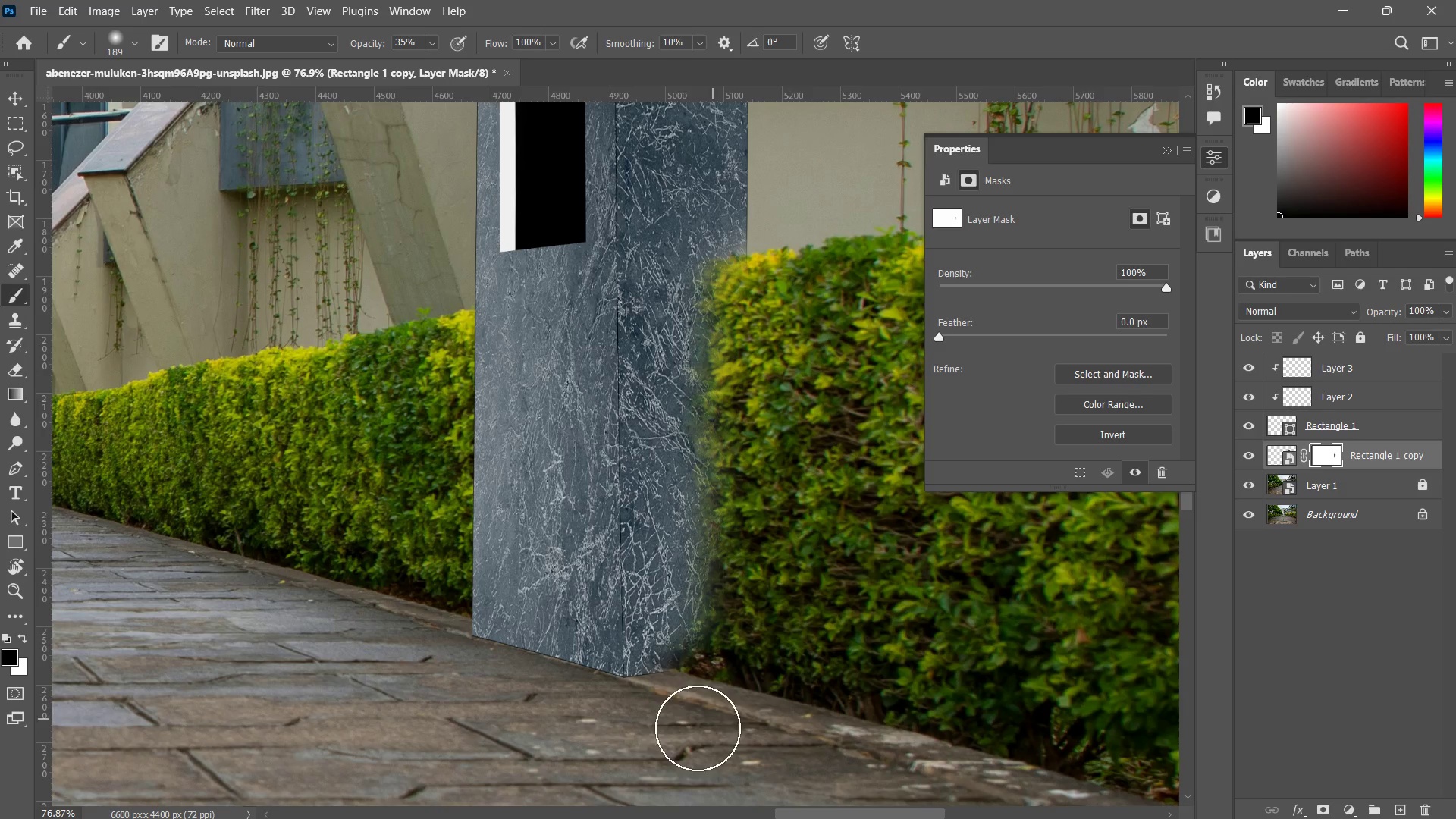 
left_click_drag(start_coordinate=[713, 719], to_coordinate=[699, 729])
 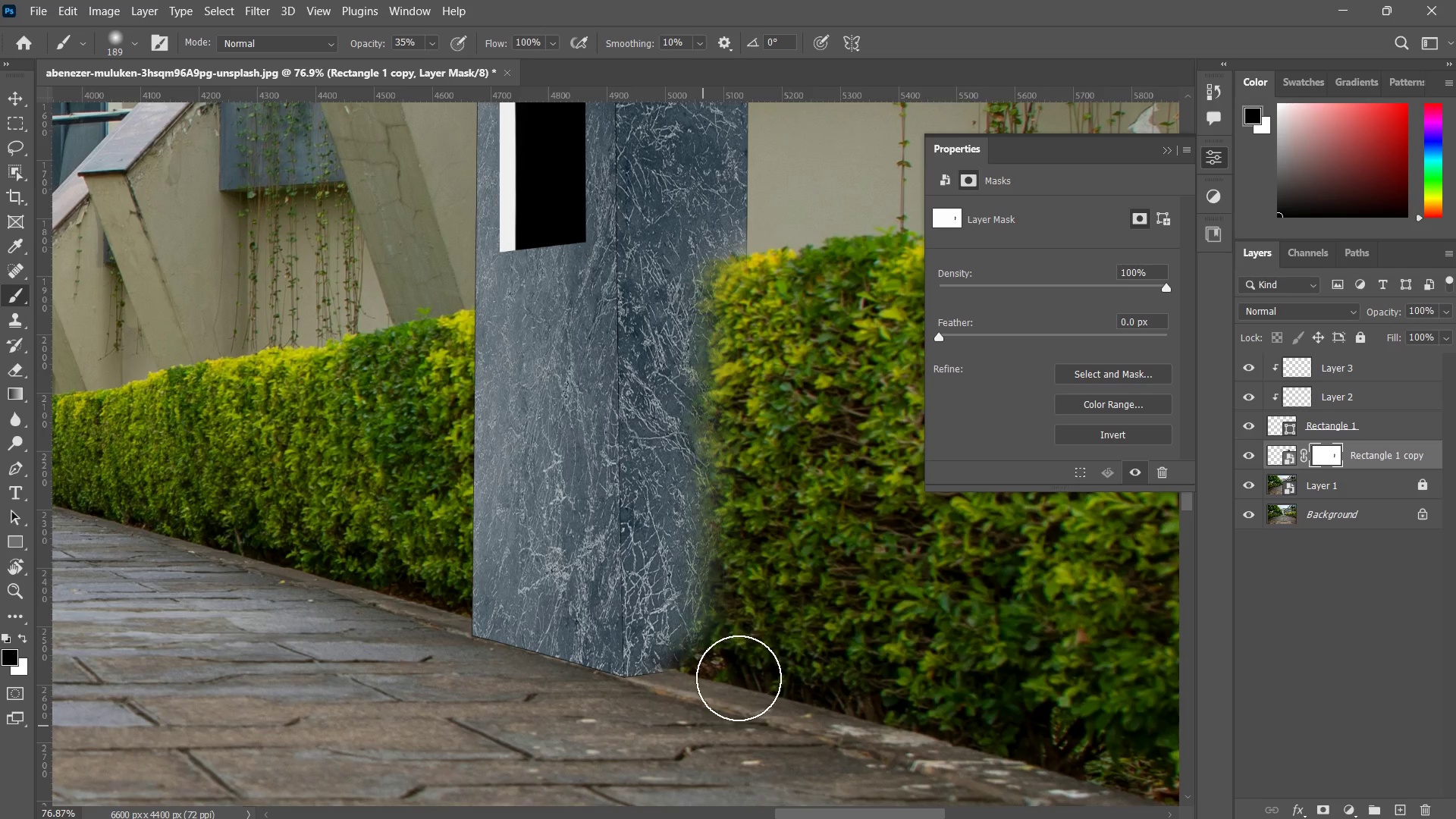 
left_click_drag(start_coordinate=[741, 676], to_coordinate=[708, 731])
 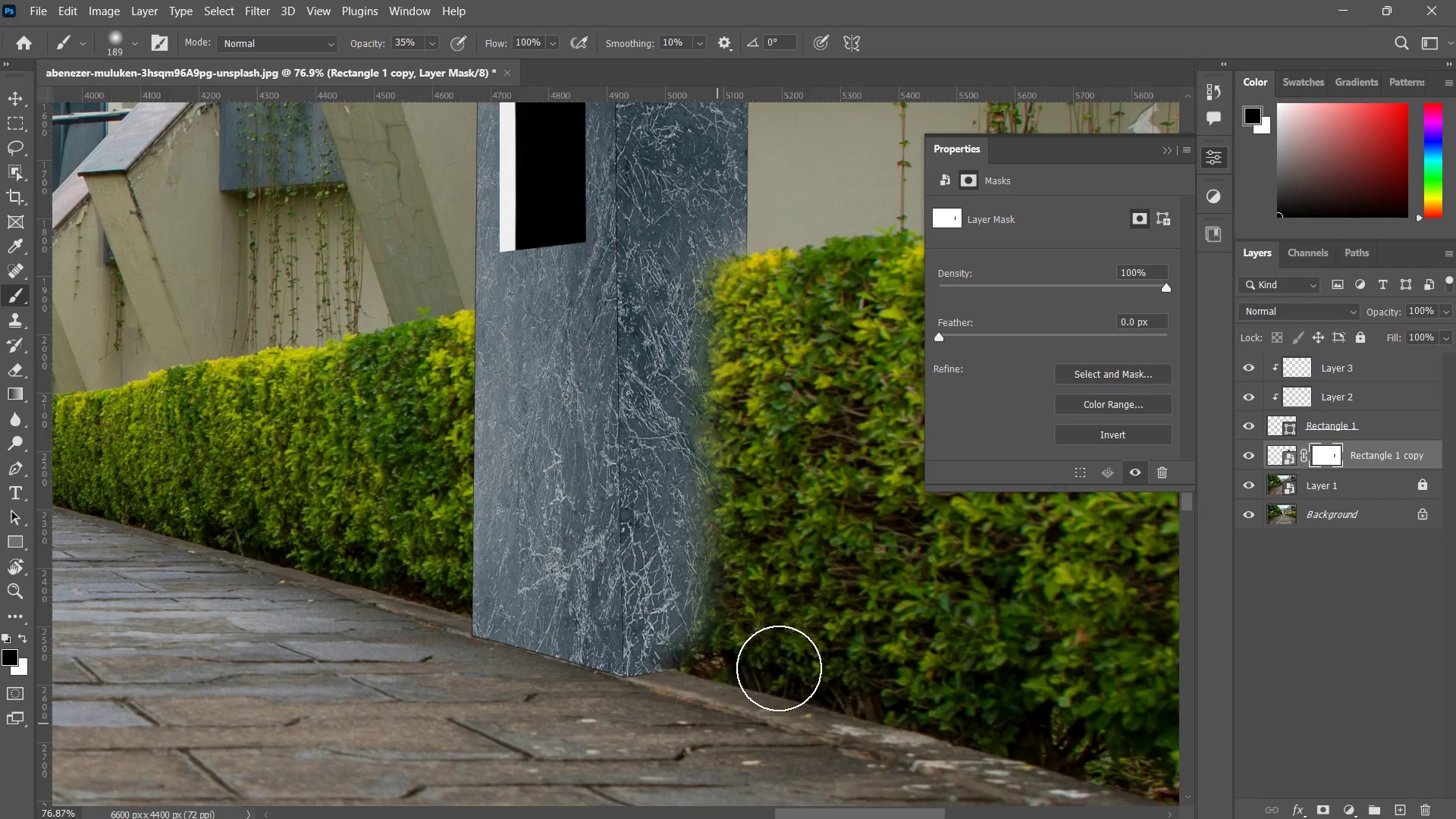 
left_click_drag(start_coordinate=[770, 675], to_coordinate=[744, 688])
 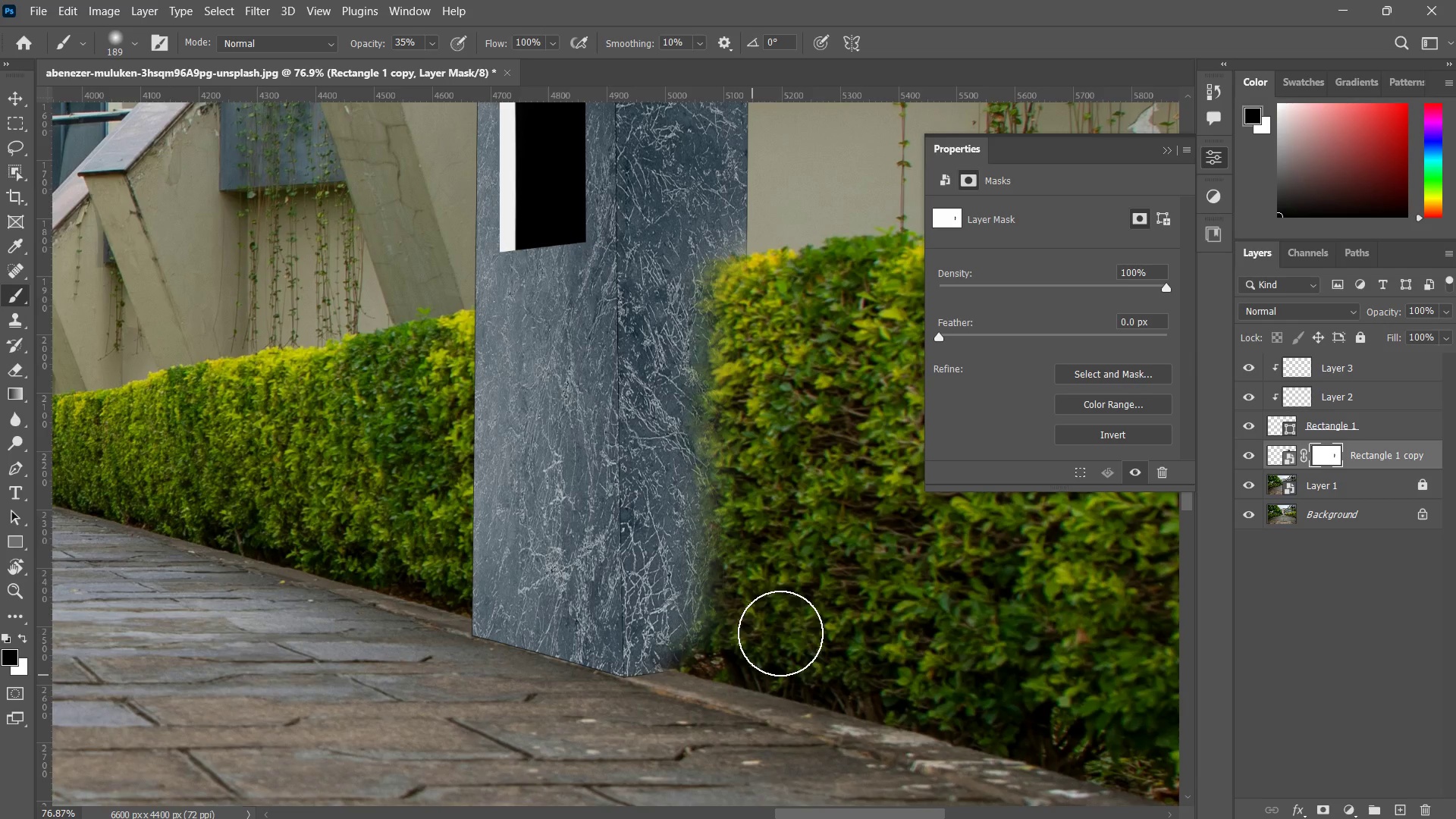 
left_click_drag(start_coordinate=[796, 570], to_coordinate=[787, 613])
 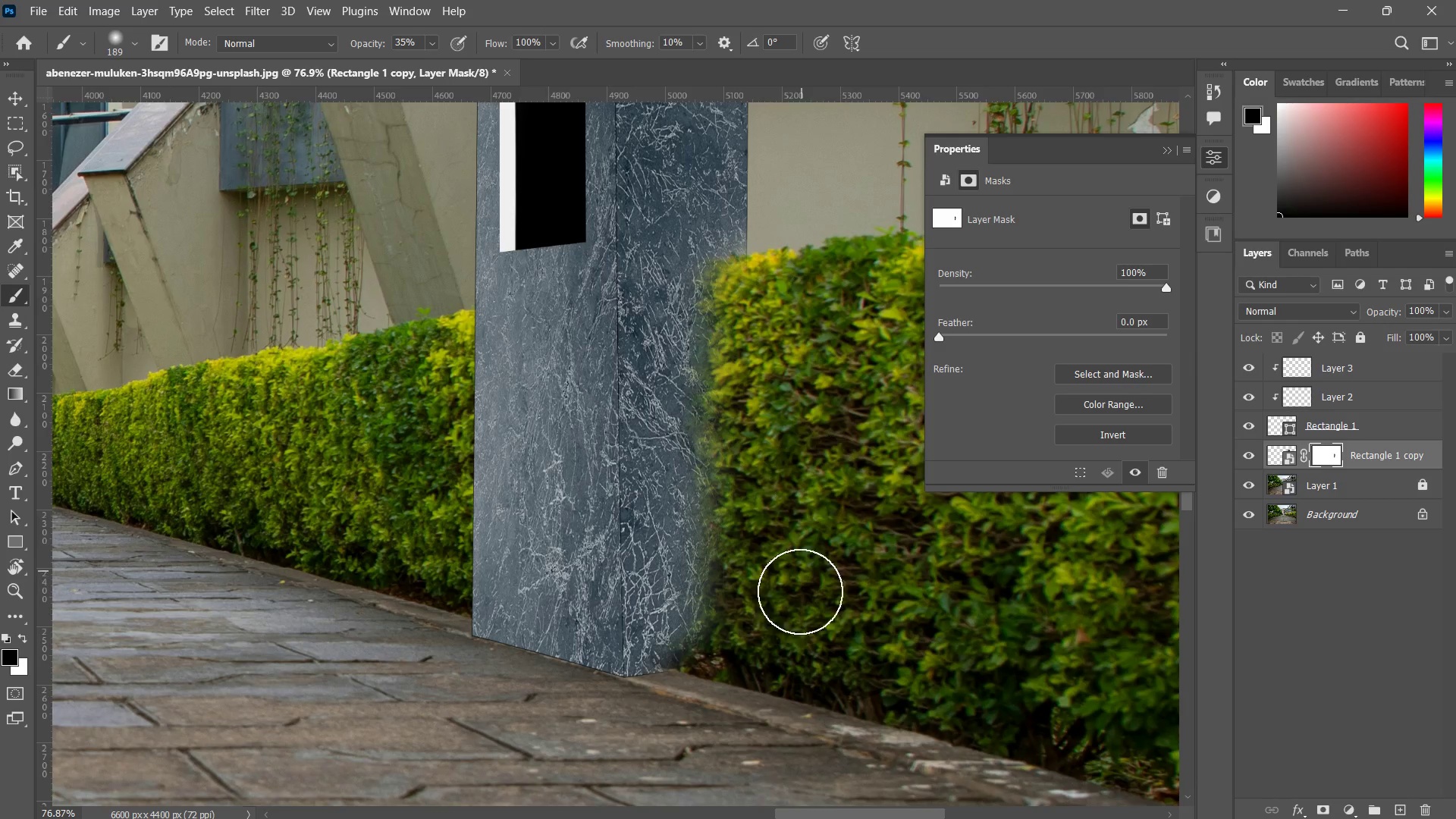 
left_click_drag(start_coordinate=[813, 484], to_coordinate=[802, 551])
 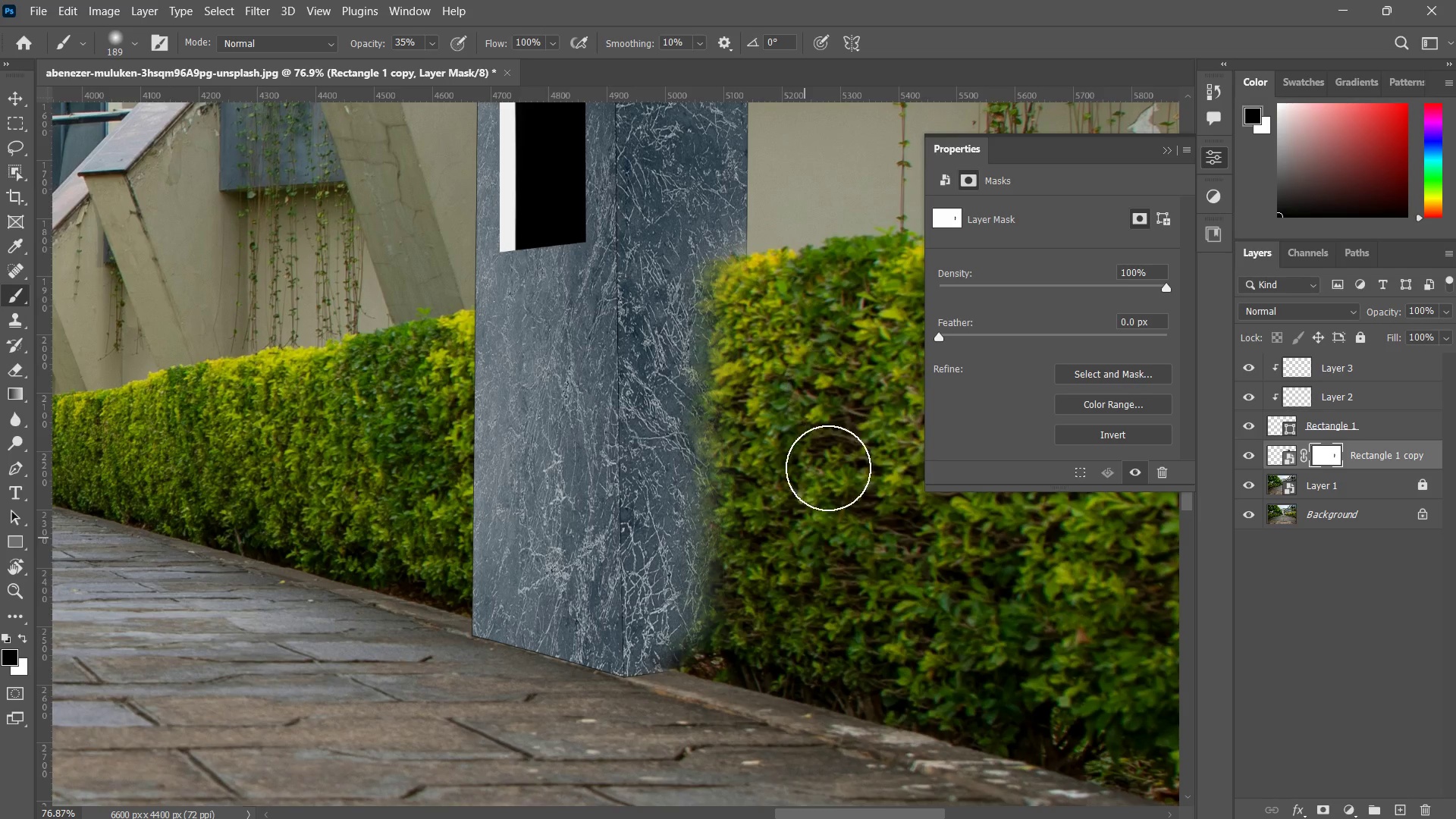 
left_click_drag(start_coordinate=[828, 406], to_coordinate=[829, 462])
 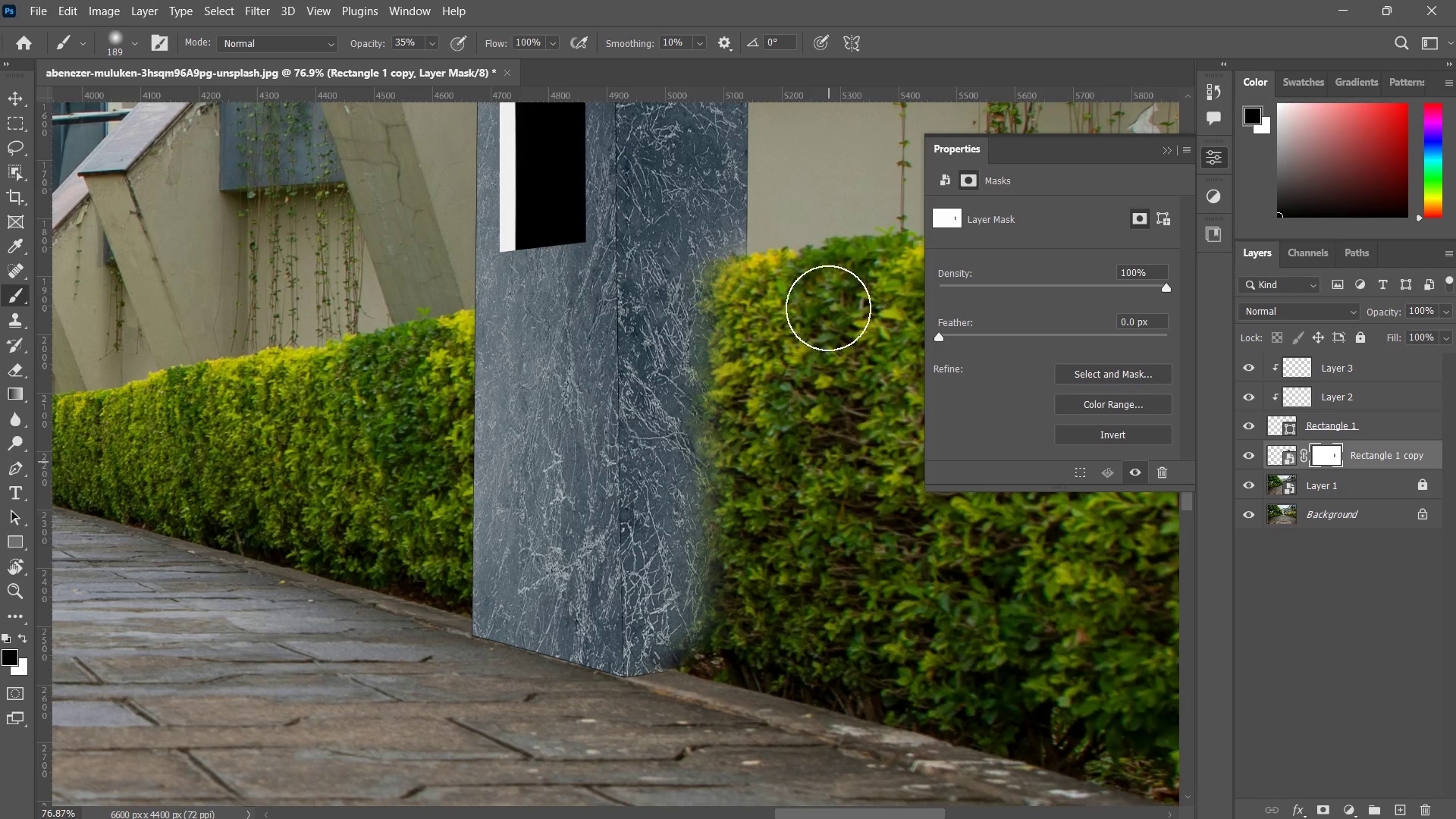 
left_click_drag(start_coordinate=[830, 299], to_coordinate=[797, 351])
 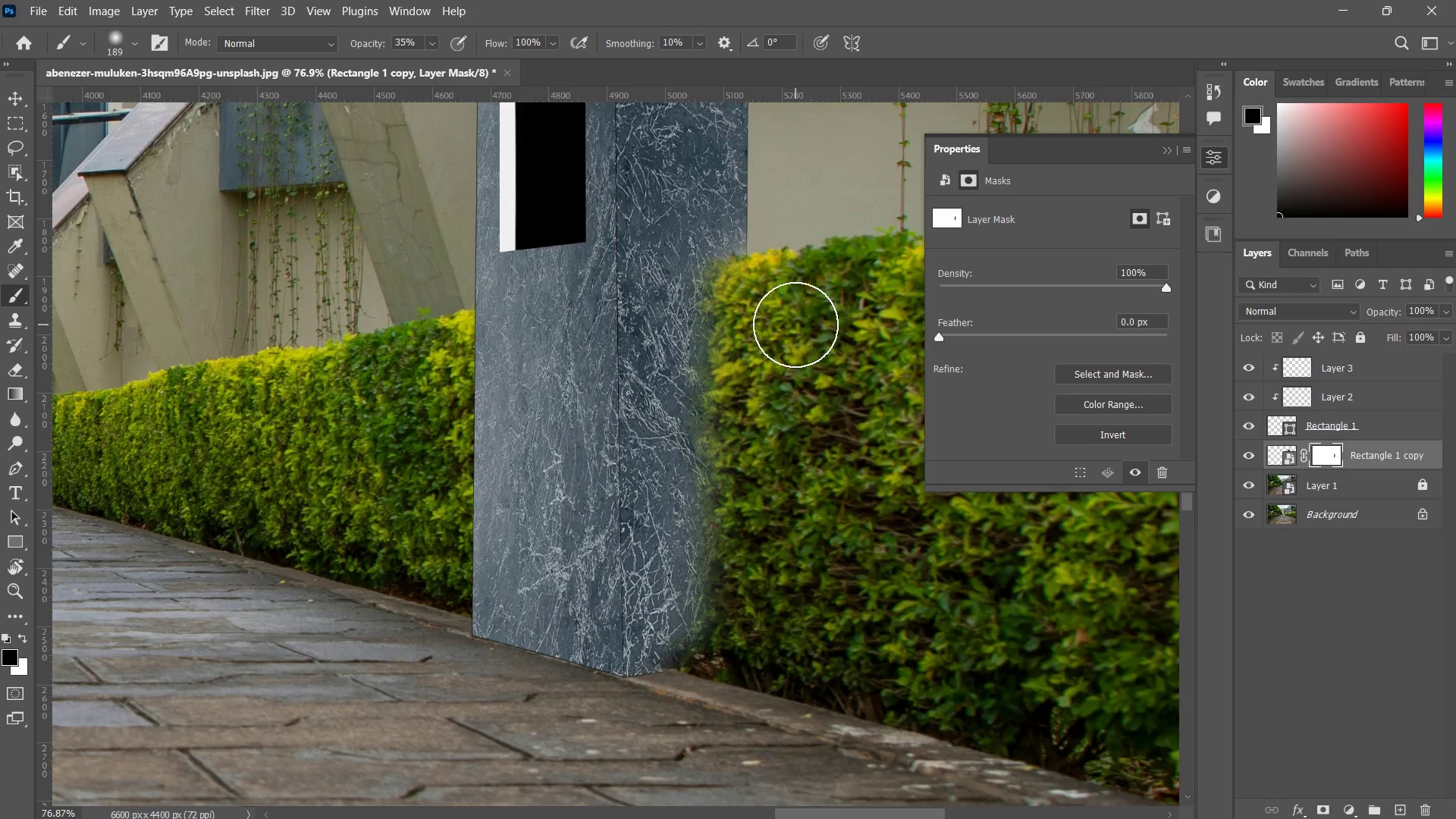 
left_click_drag(start_coordinate=[795, 328], to_coordinate=[737, 436])
 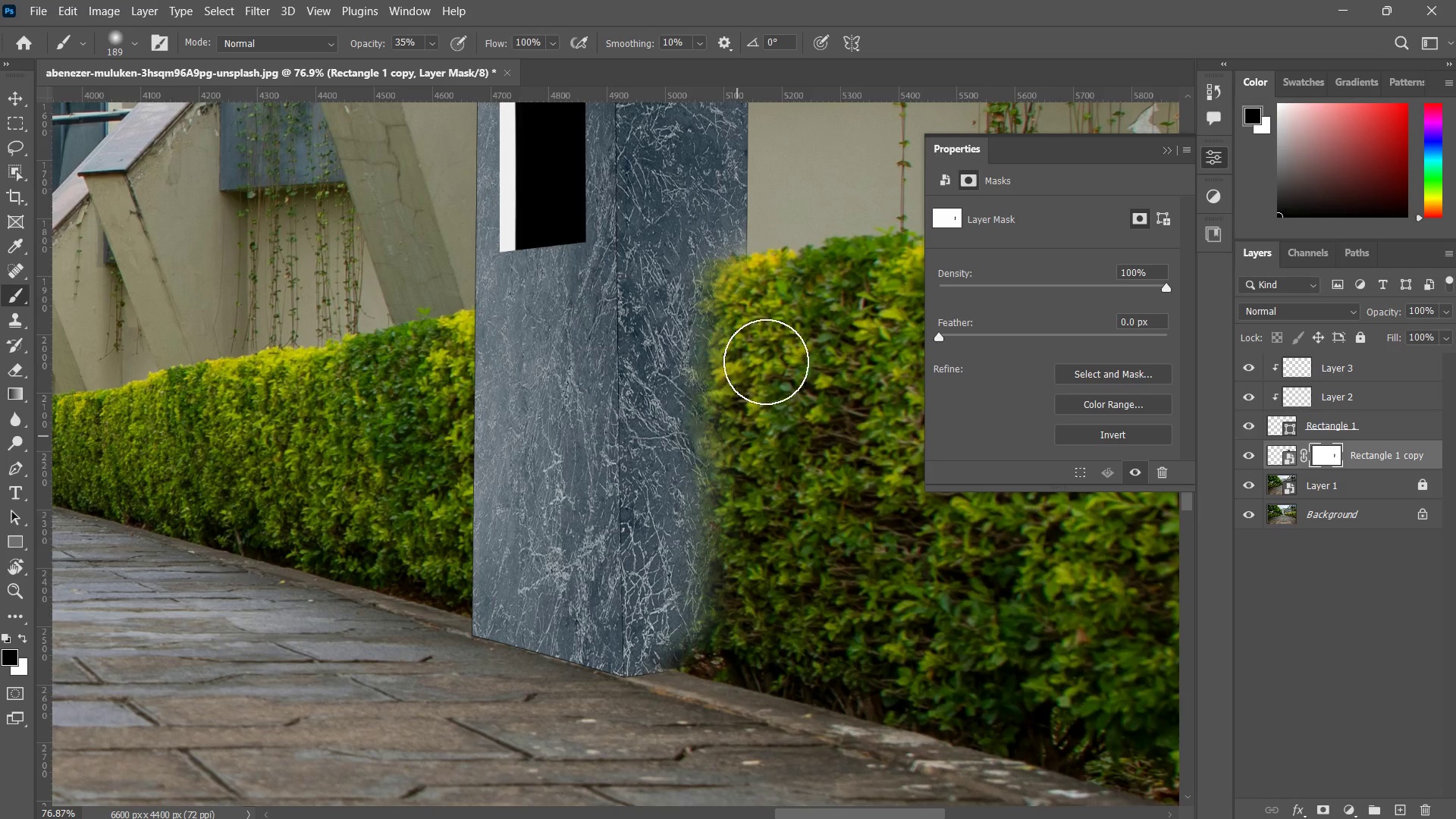 
left_click_drag(start_coordinate=[767, 385], to_coordinate=[762, 443])
 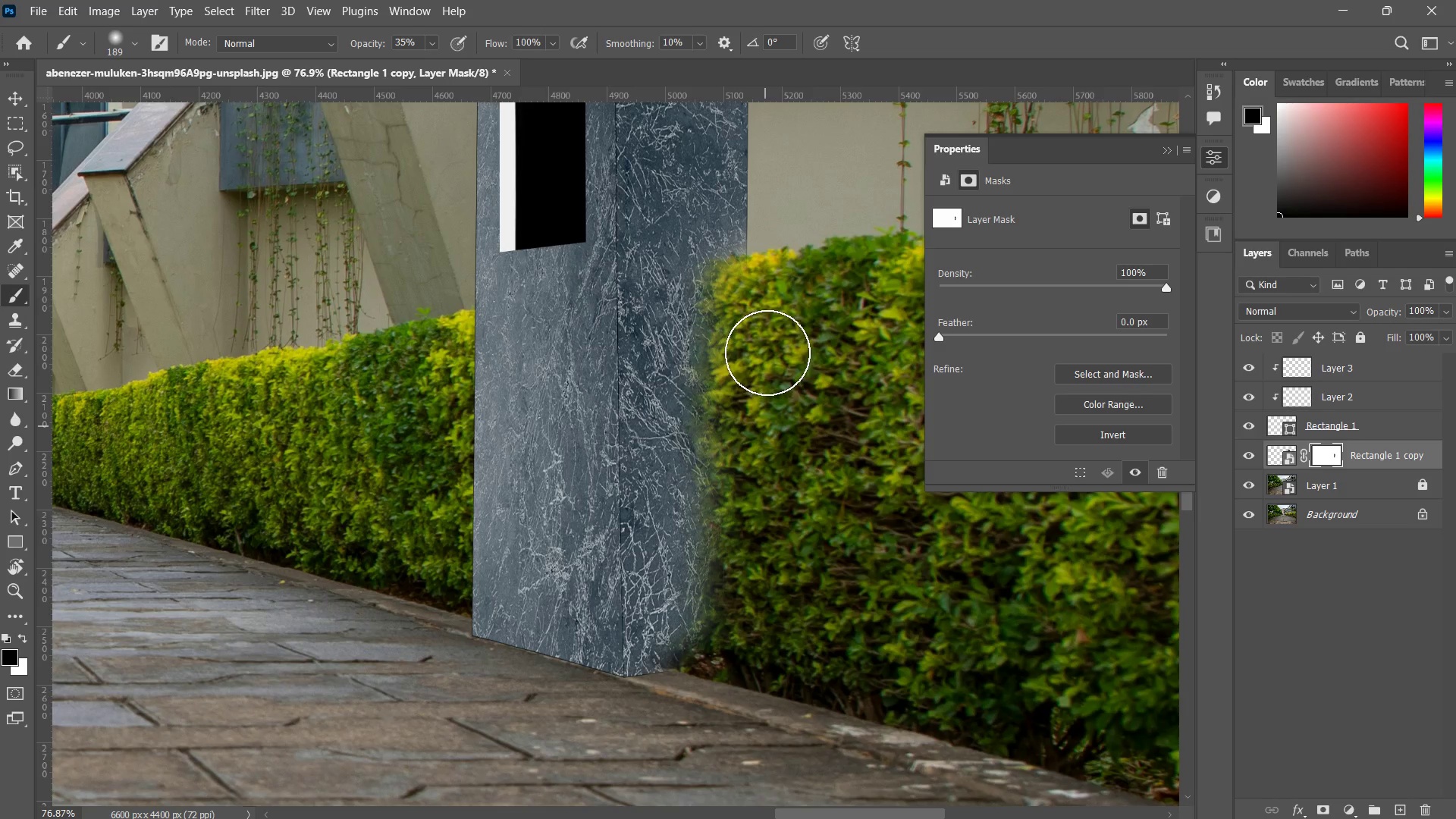 
left_click_drag(start_coordinate=[767, 345], to_coordinate=[768, 390])
 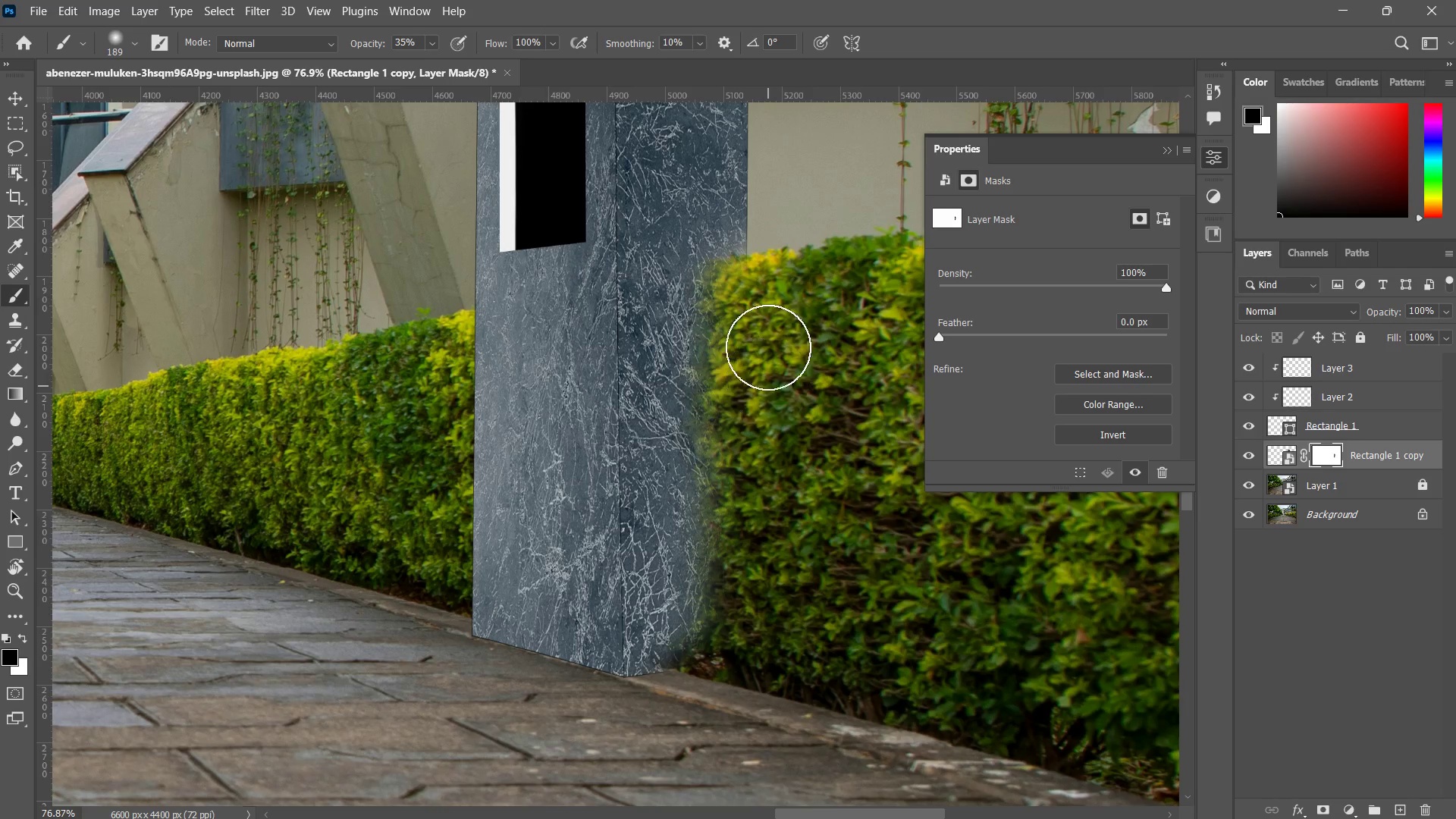 
left_click_drag(start_coordinate=[768, 347], to_coordinate=[768, 377])
 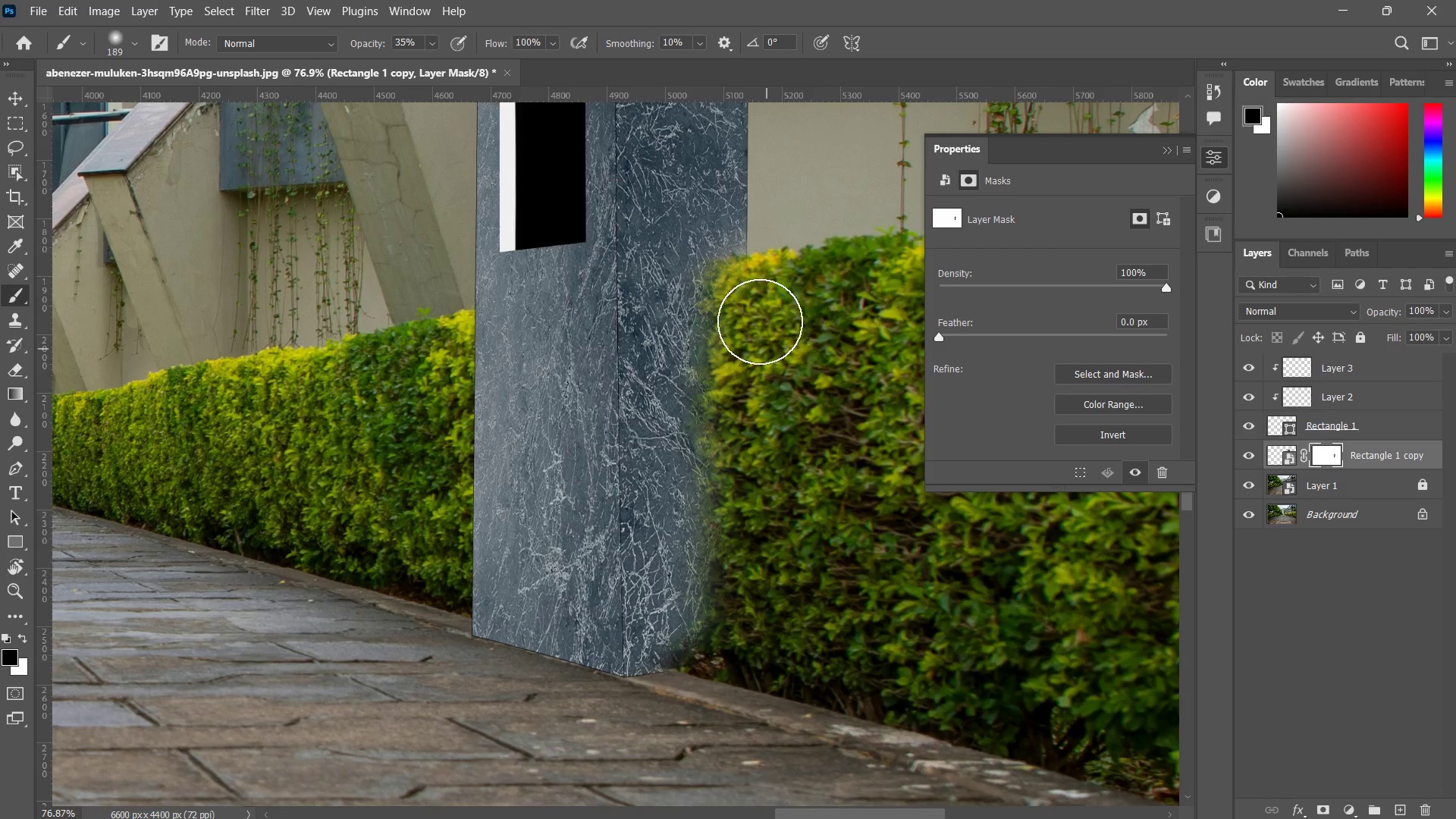 
left_click_drag(start_coordinate=[758, 326], to_coordinate=[758, 368])
 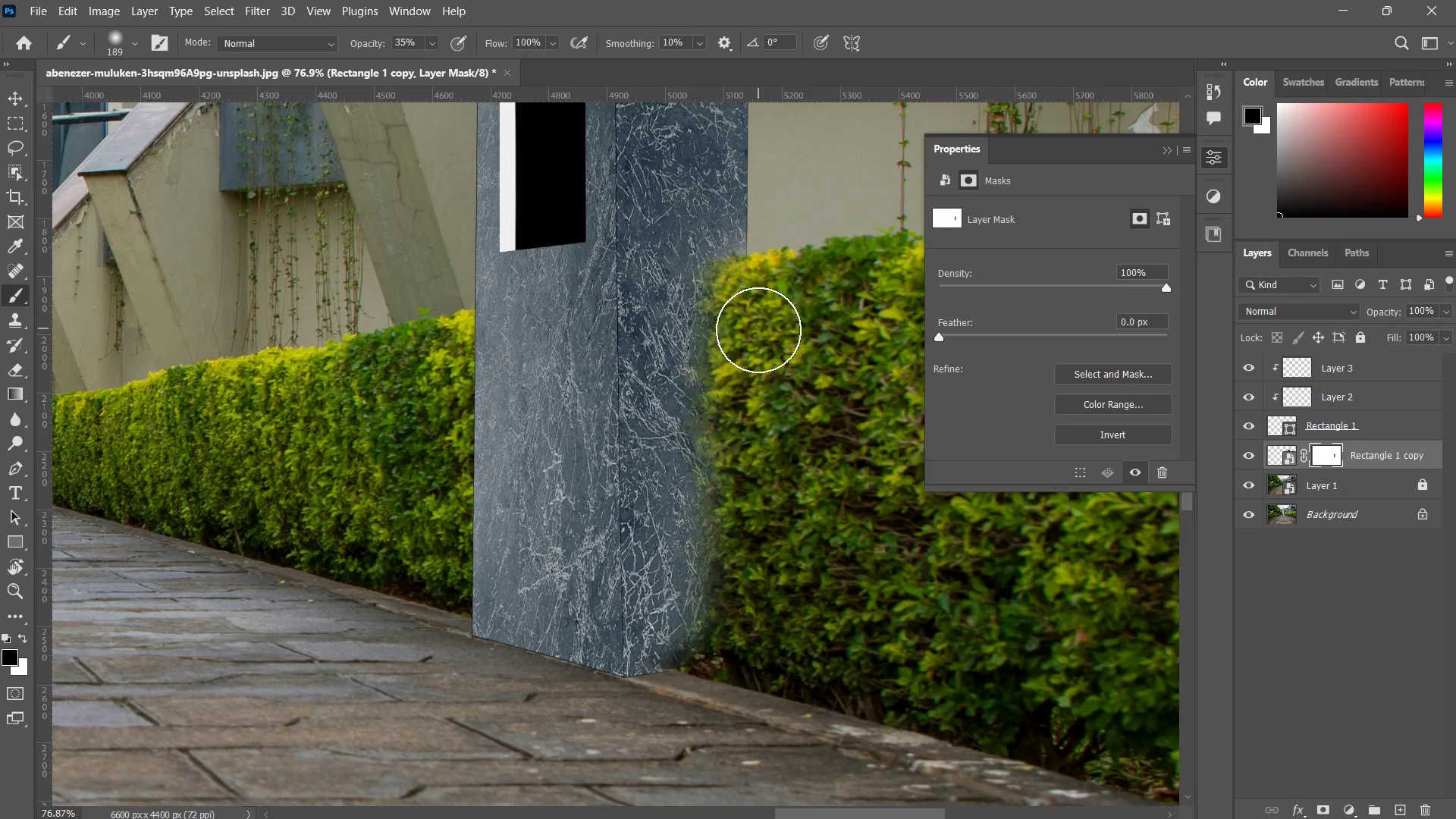 
left_click_drag(start_coordinate=[759, 334], to_coordinate=[781, 420])
 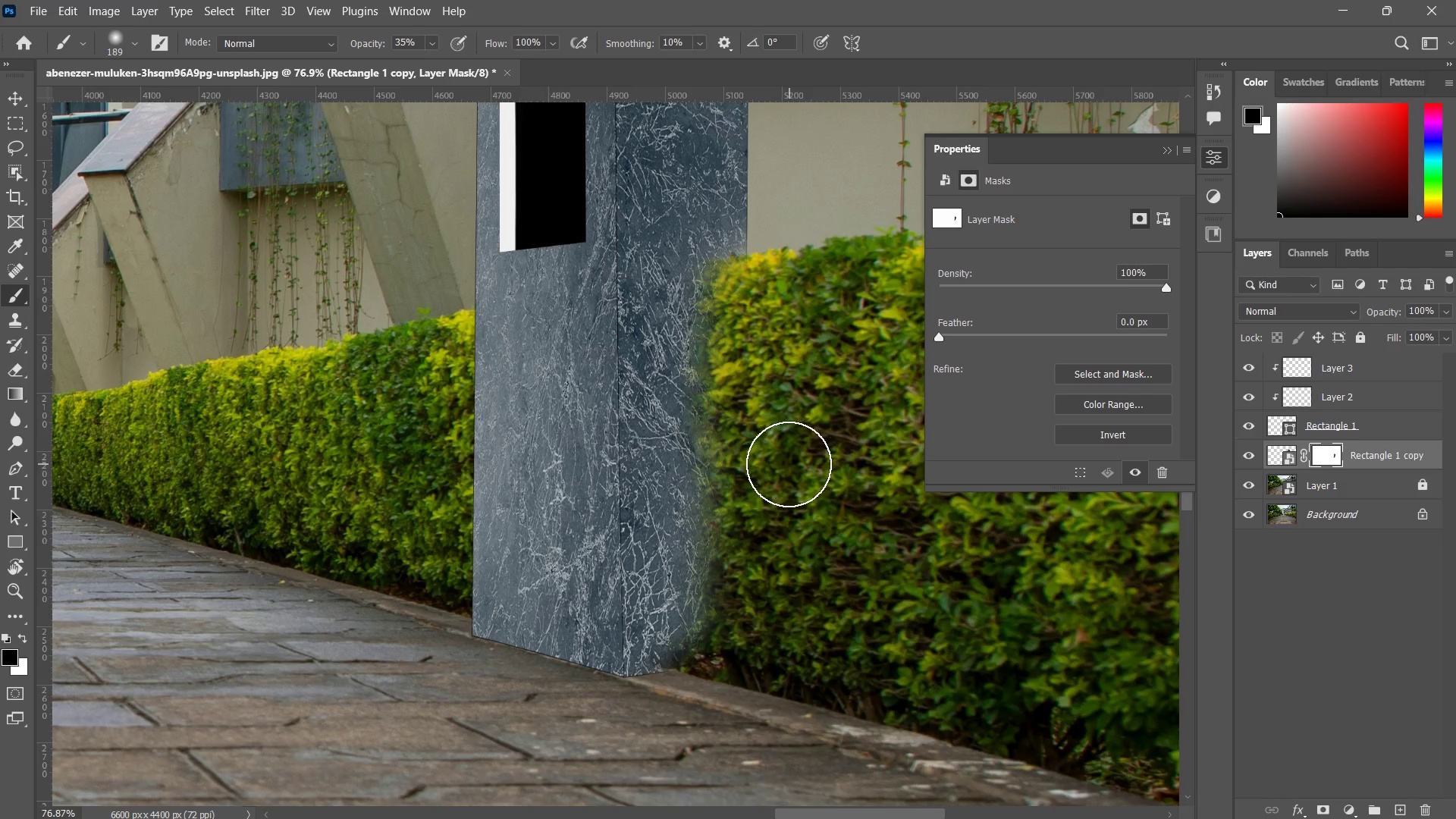 
key(Z)
 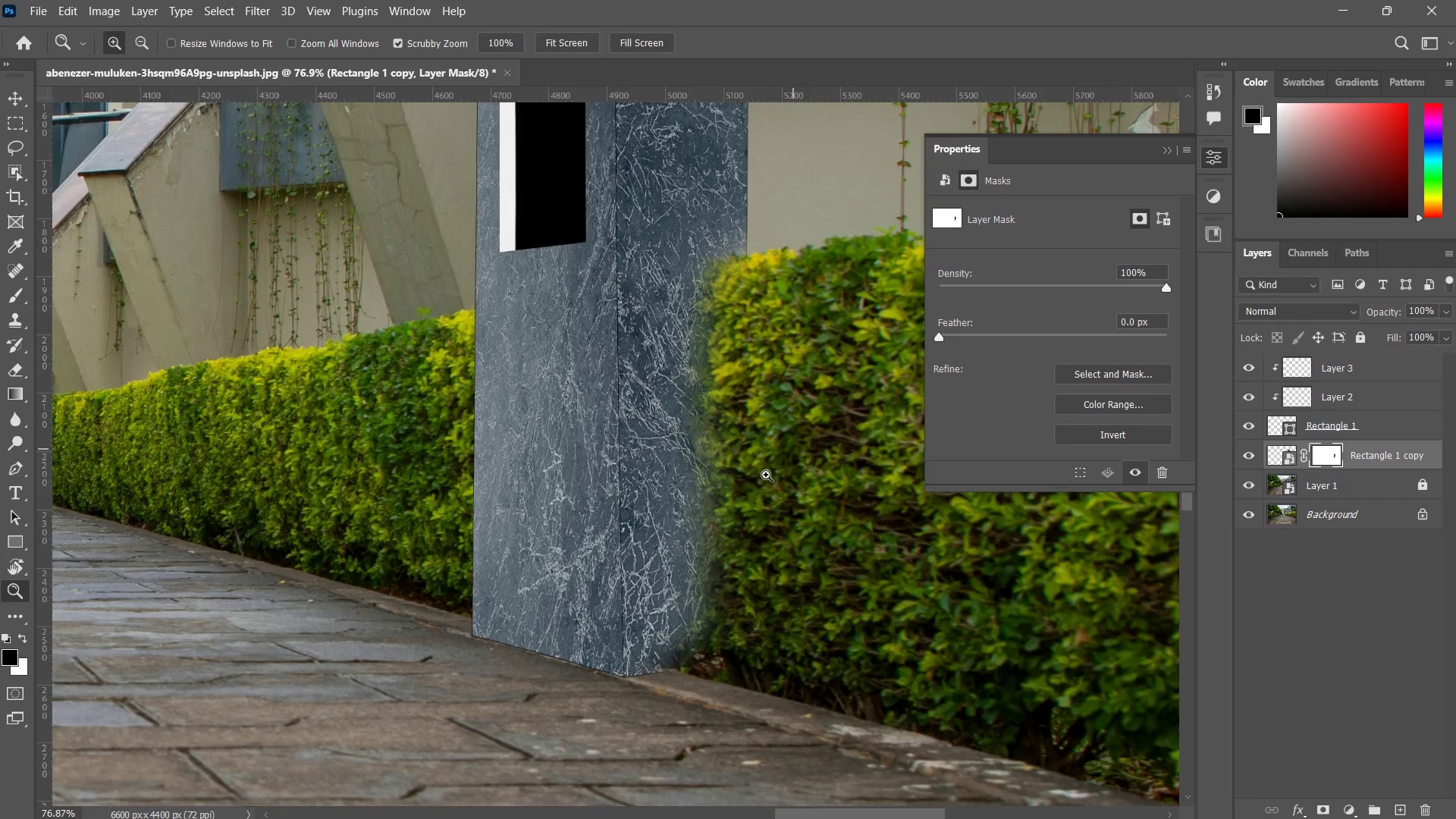 
left_click_drag(start_coordinate=[796, 446], to_coordinate=[789, 516])
 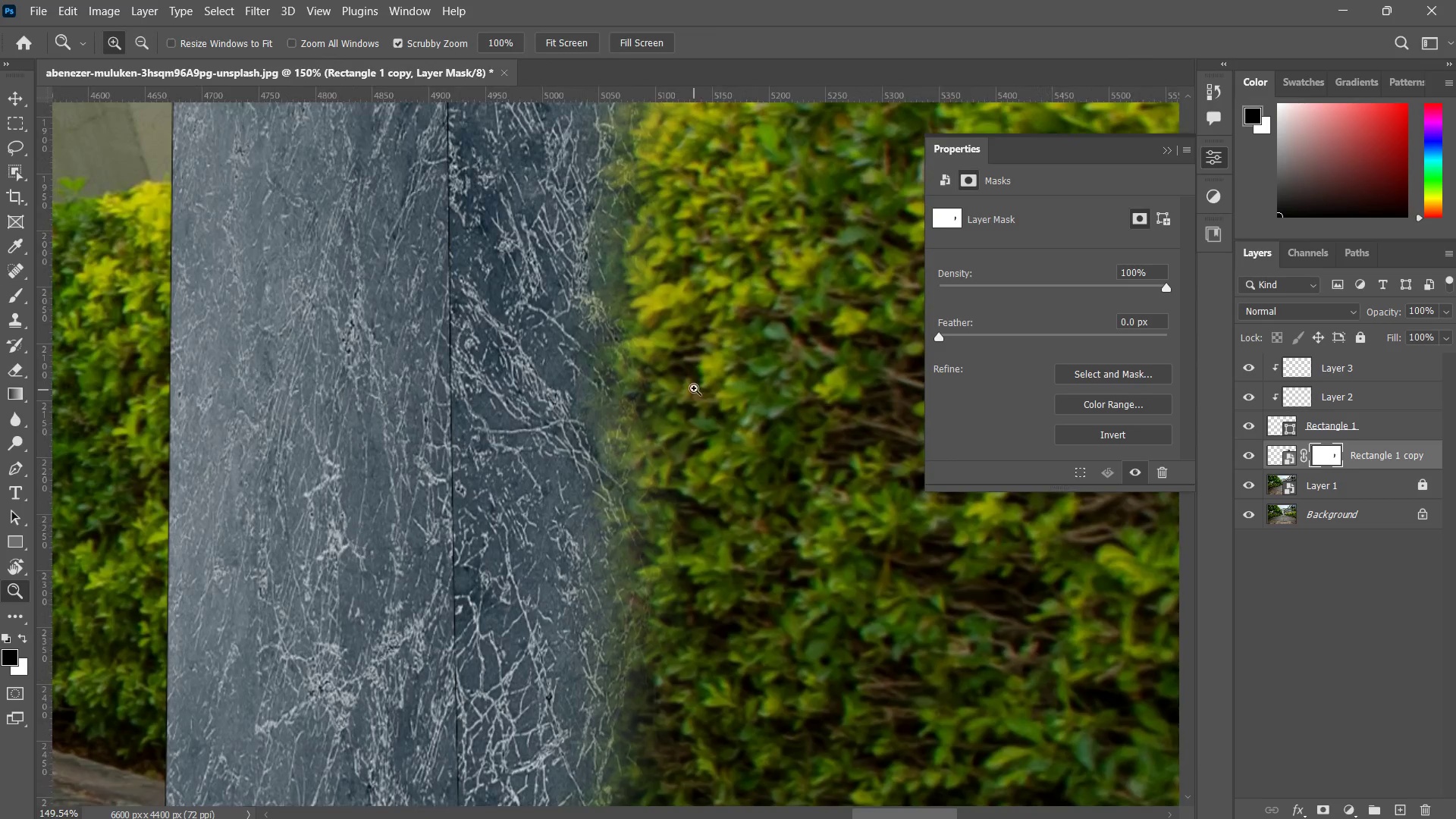 
hold_key(key=Space, duration=0.42)
 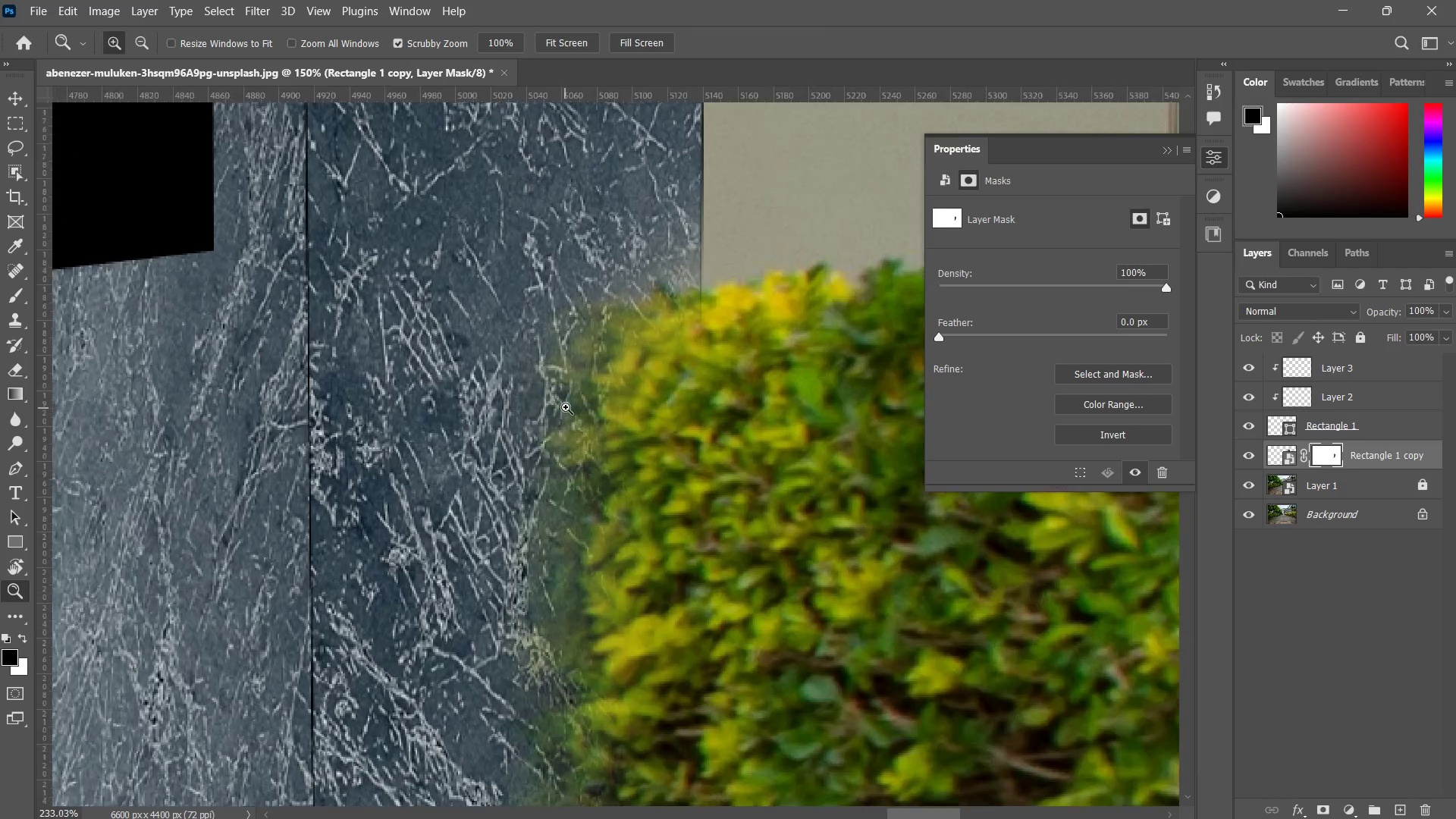 
left_click_drag(start_coordinate=[689, 388], to_coordinate=[629, 648])
 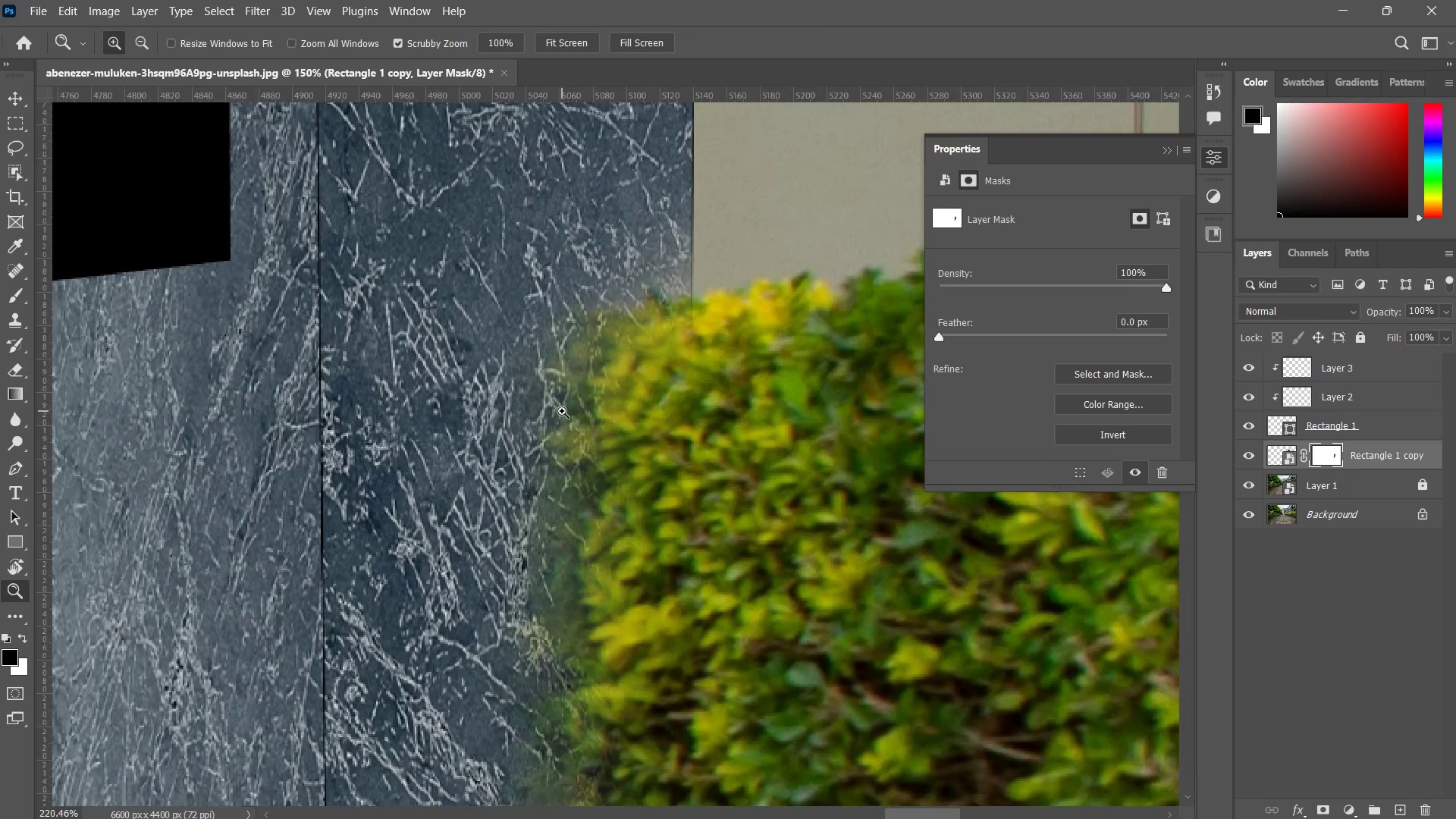 
type(zb)
 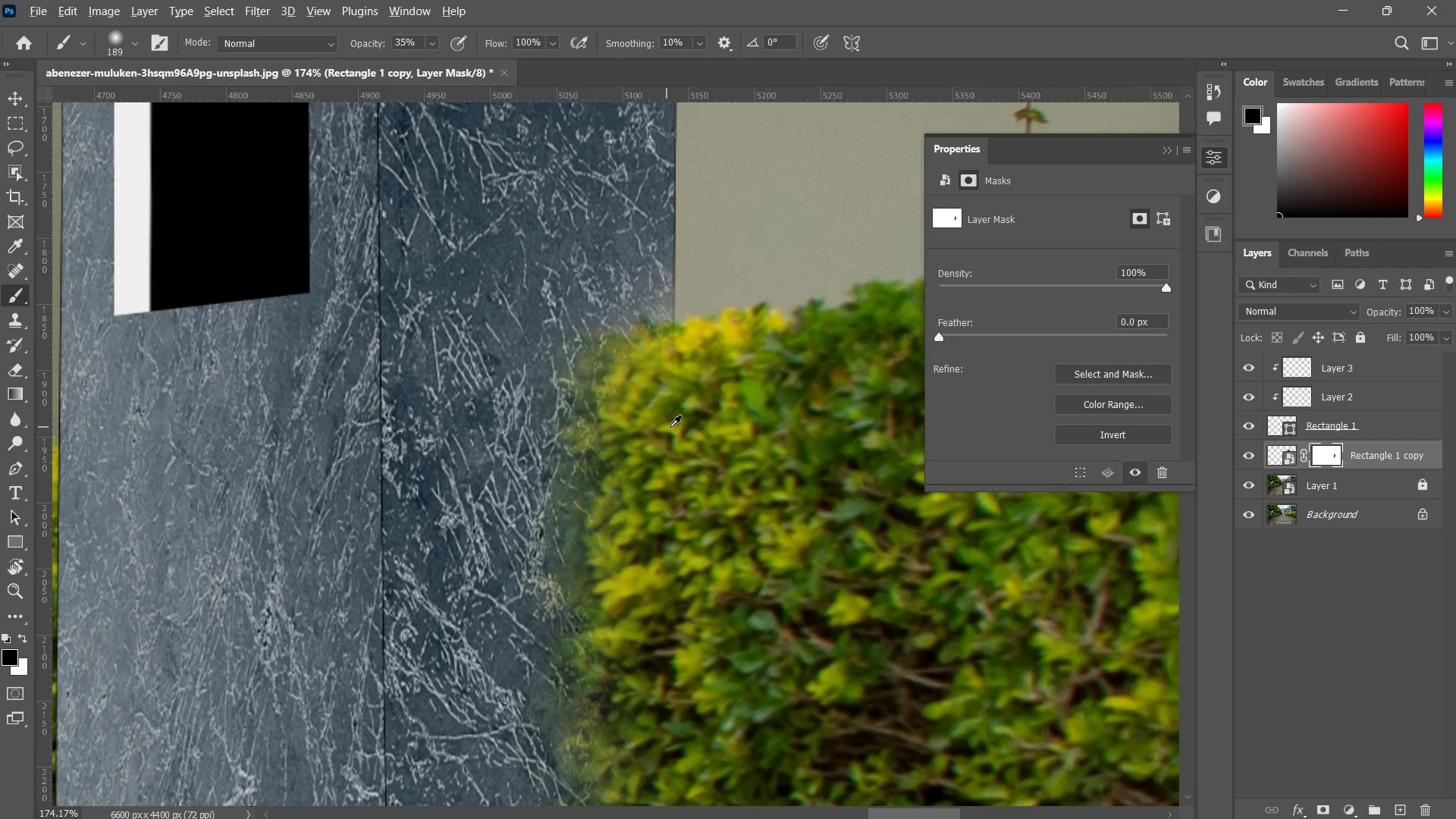 
left_click_drag(start_coordinate=[531, 416], to_coordinate=[565, 408])
 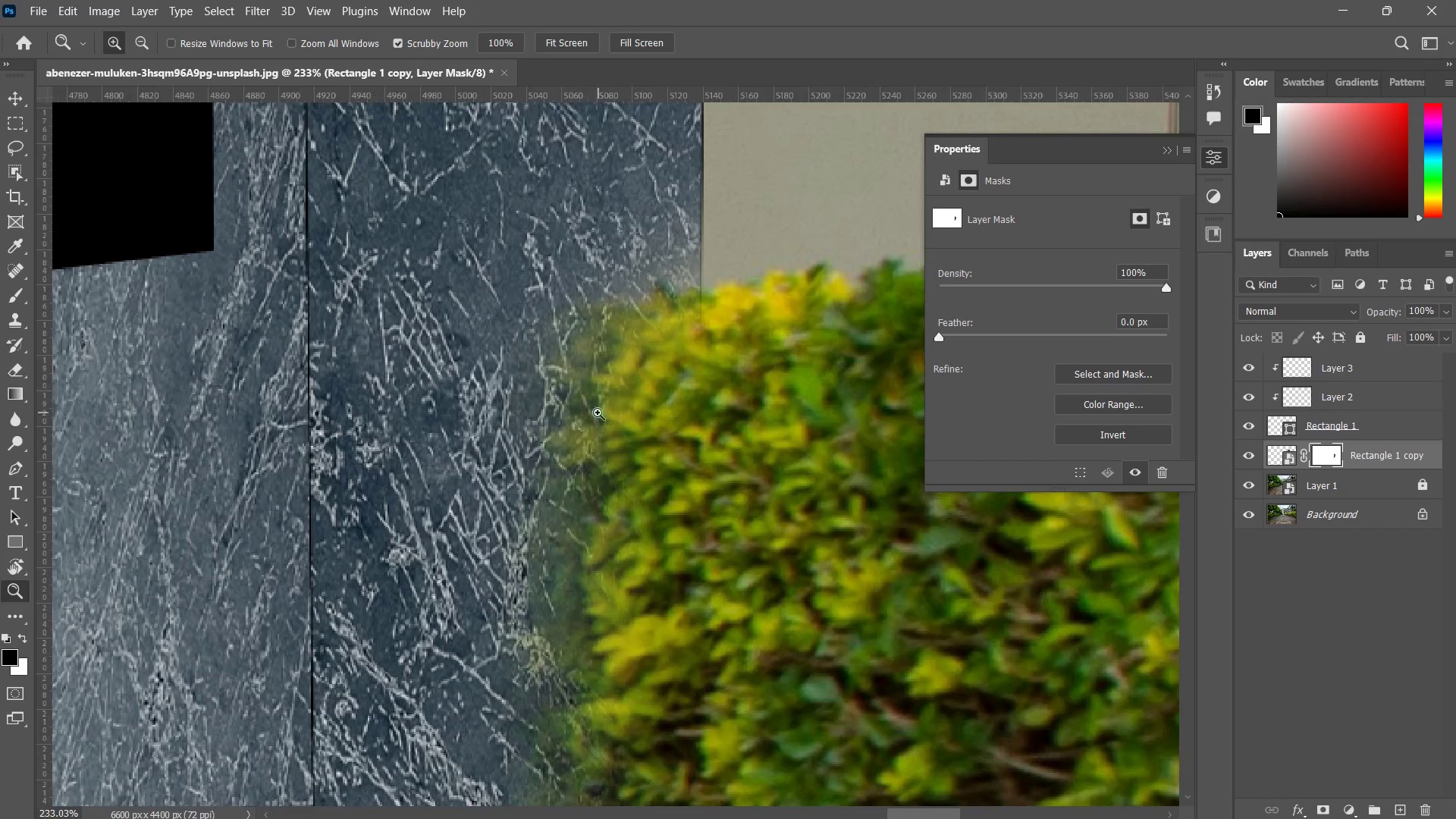 
left_click_drag(start_coordinate=[595, 416], to_coordinate=[564, 475])
 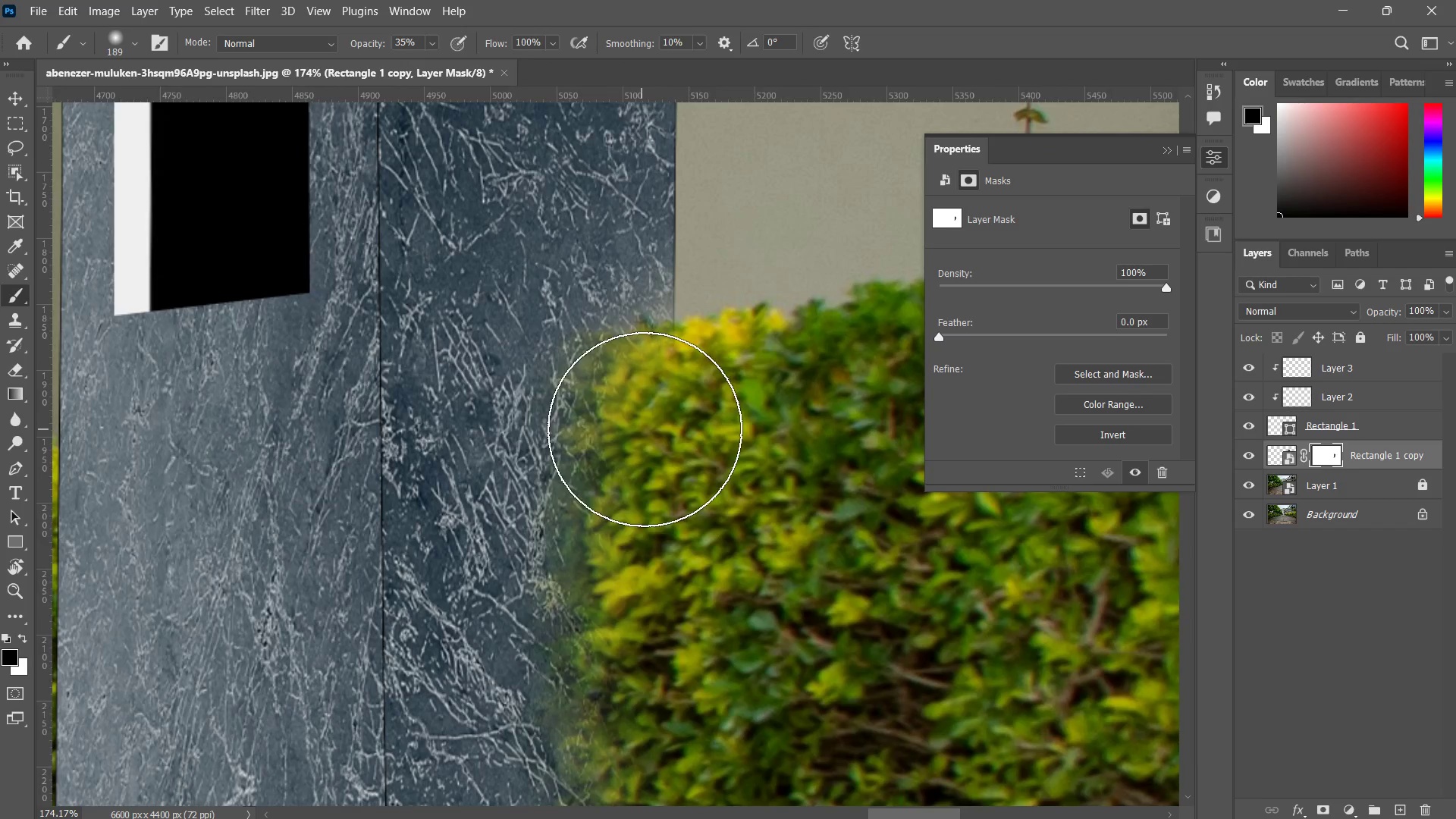 
hold_key(key=AltLeft, duration=0.75)
 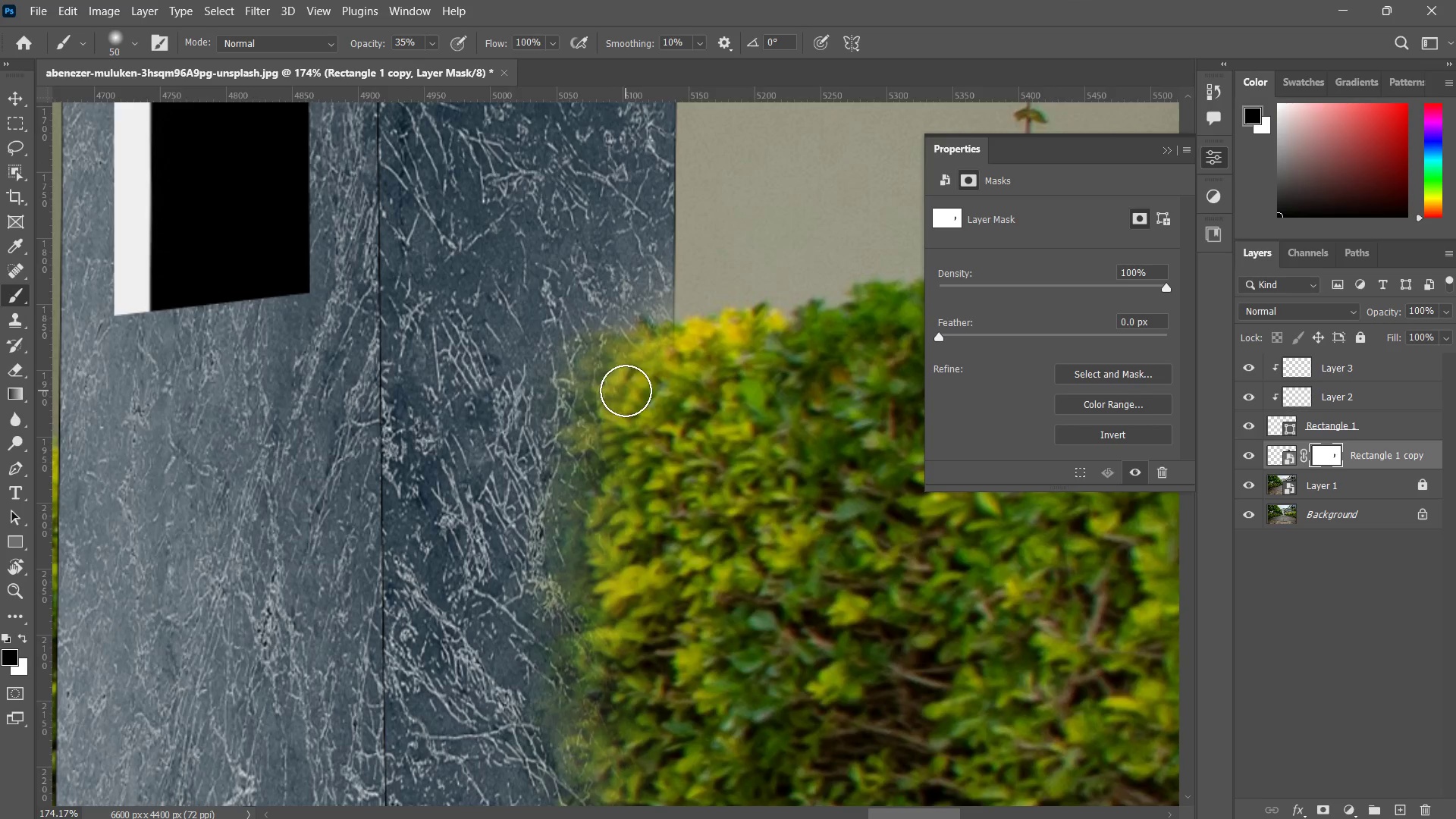 
left_click_drag(start_coordinate=[626, 391], to_coordinate=[610, 463])
 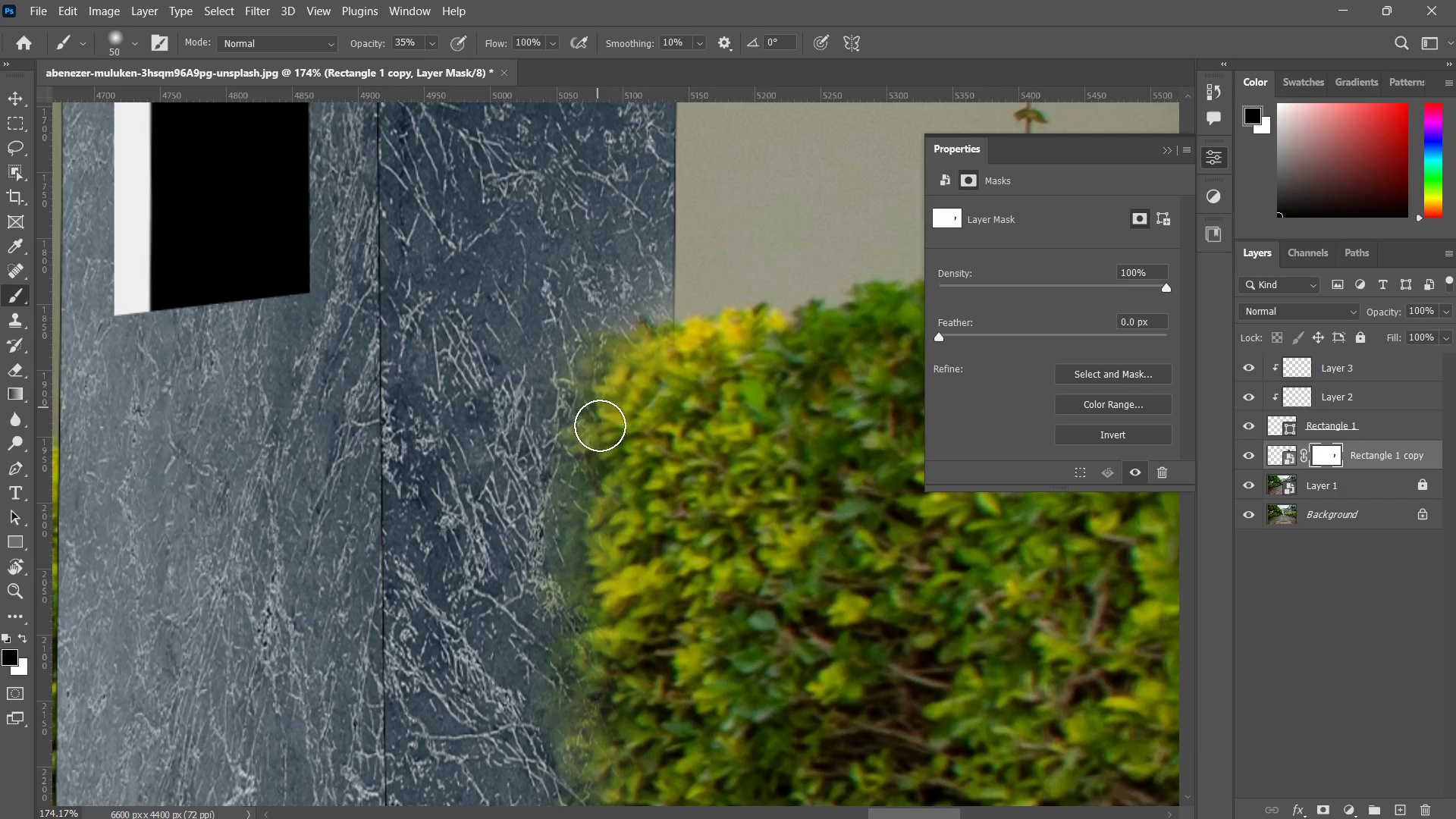 
left_click_drag(start_coordinate=[598, 381], to_coordinate=[613, 430])
 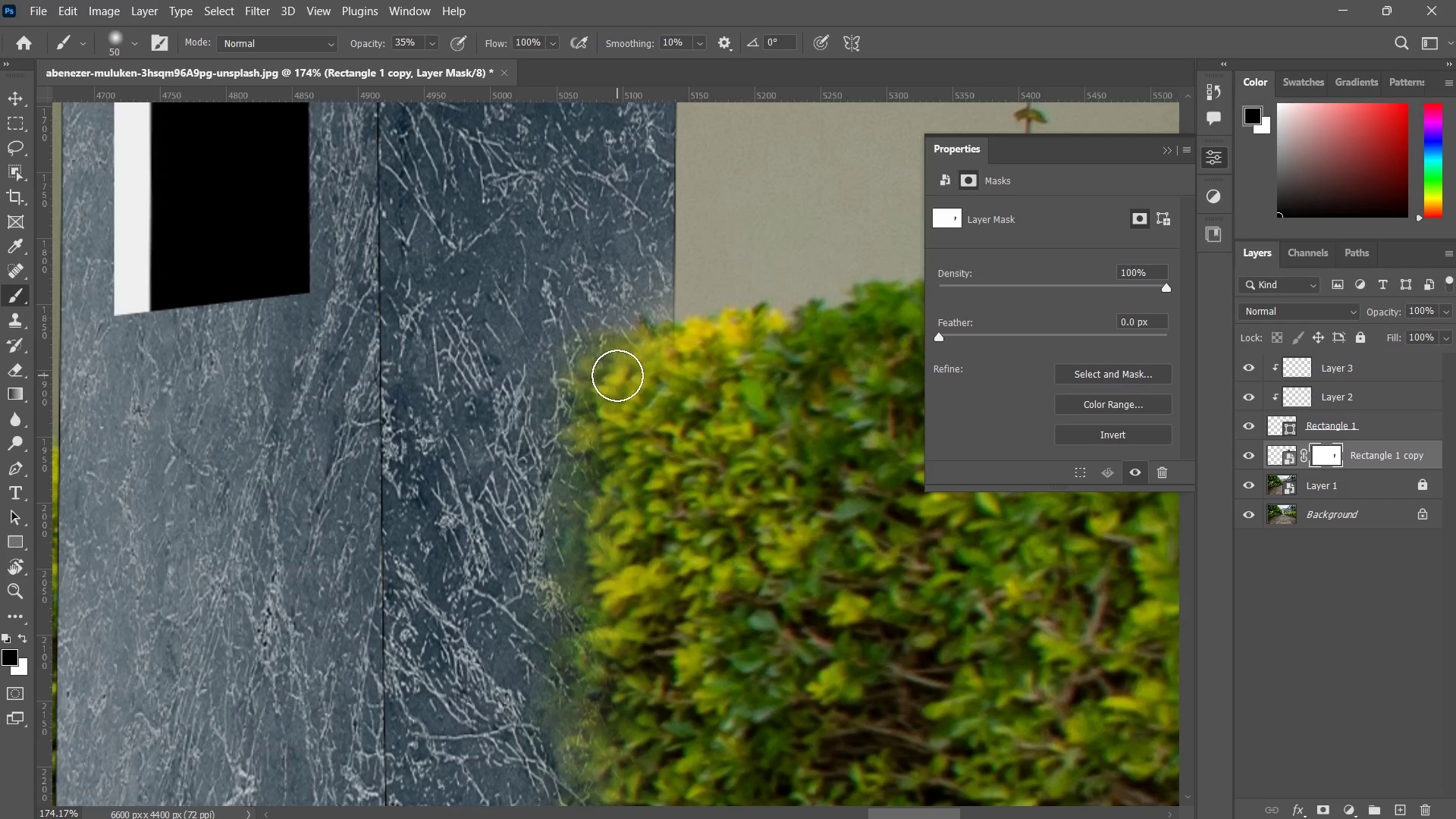 
left_click_drag(start_coordinate=[617, 375], to_coordinate=[611, 403])
 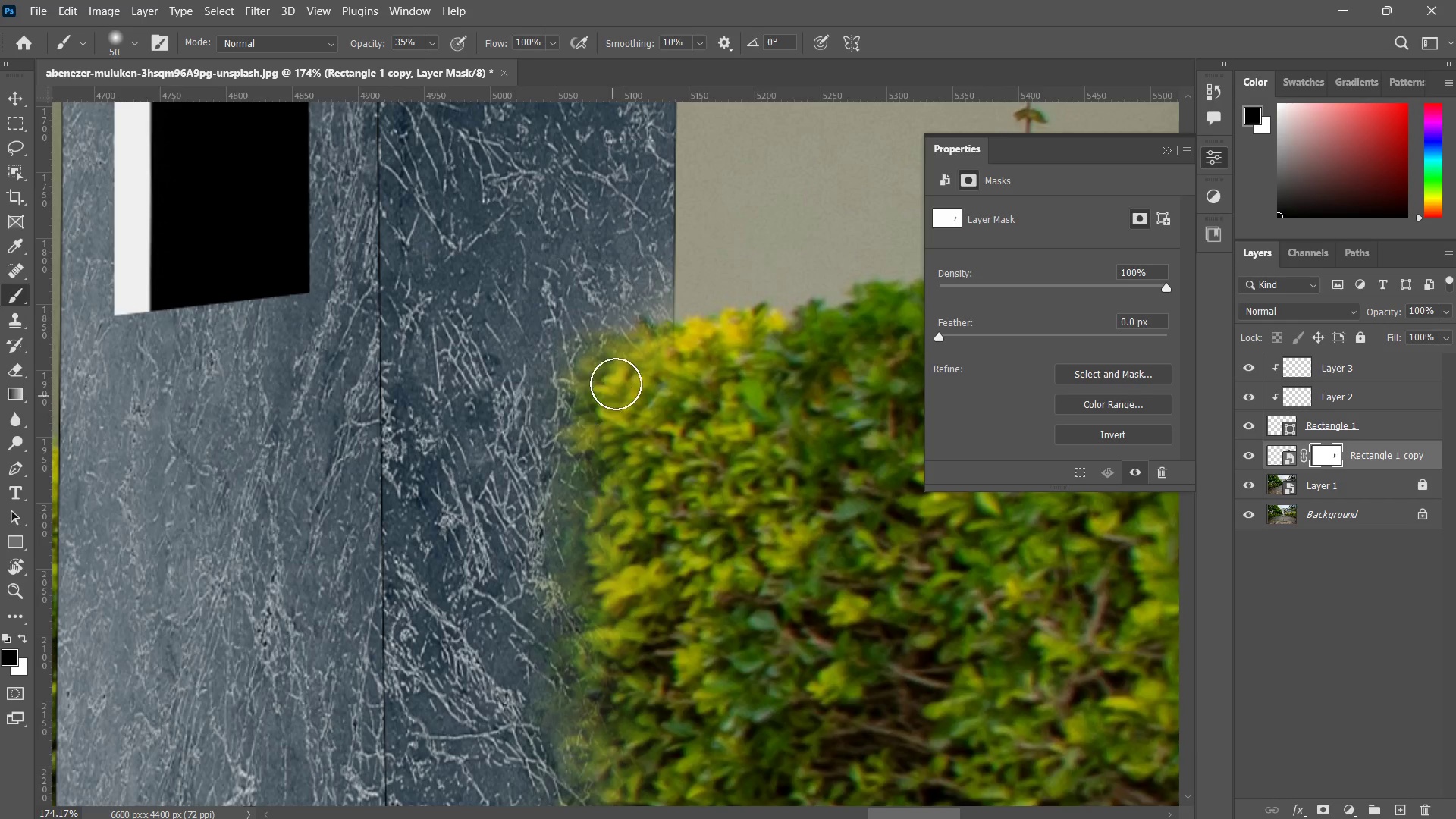 
left_click_drag(start_coordinate=[616, 384], to_coordinate=[617, 397])
 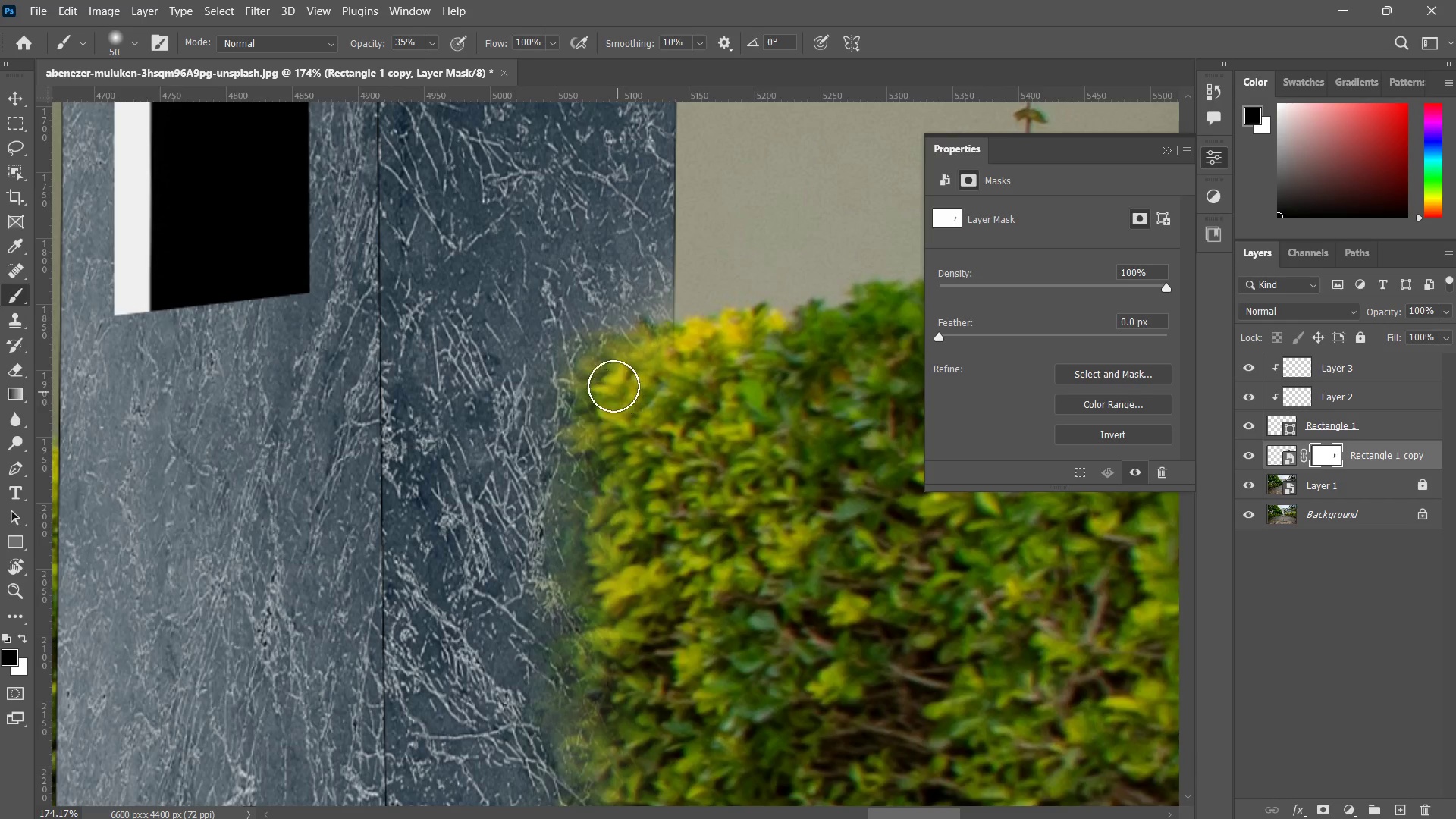 
left_click_drag(start_coordinate=[614, 384], to_coordinate=[612, 392])
 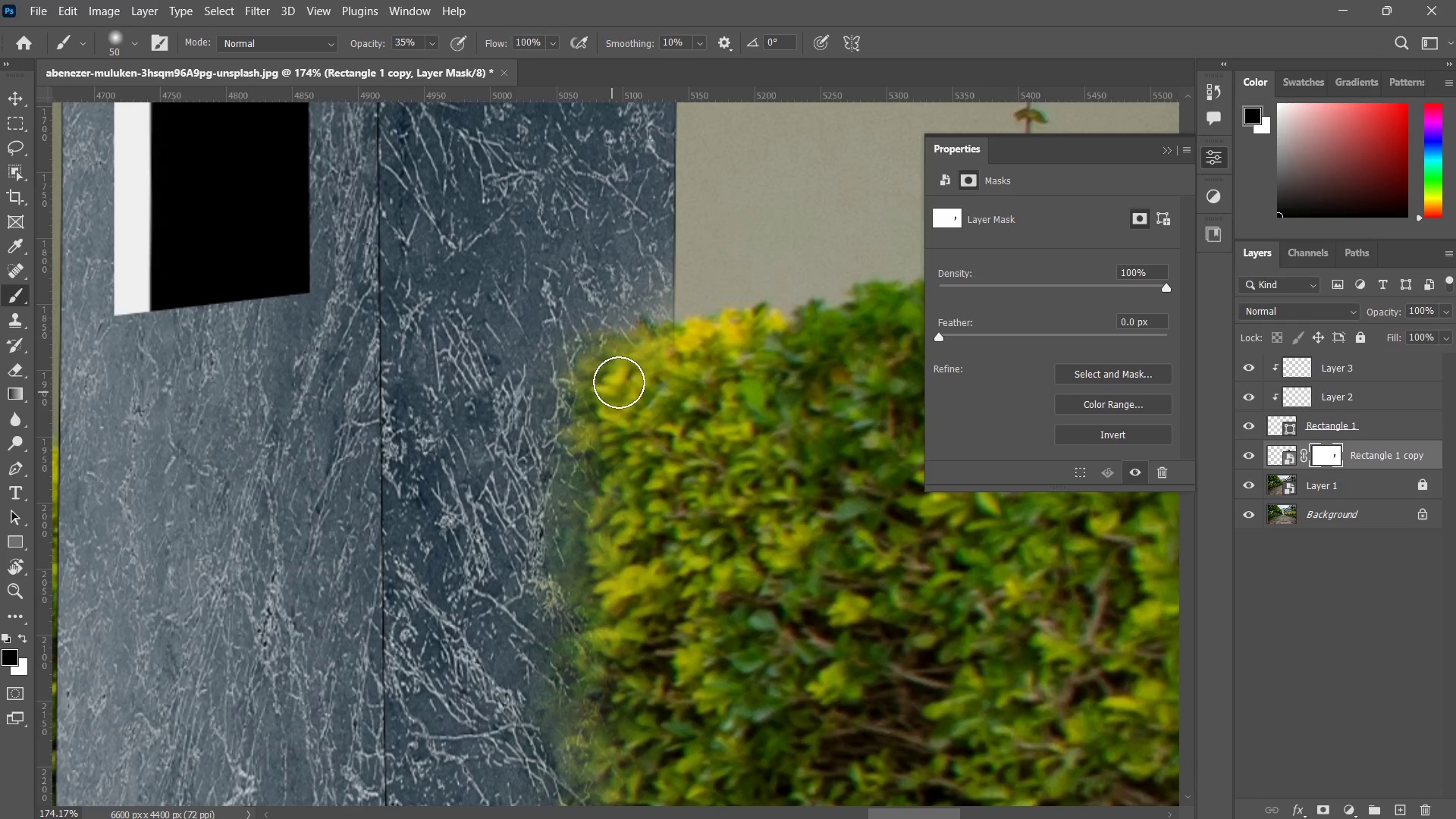 
left_click_drag(start_coordinate=[619, 384], to_coordinate=[619, 393])
 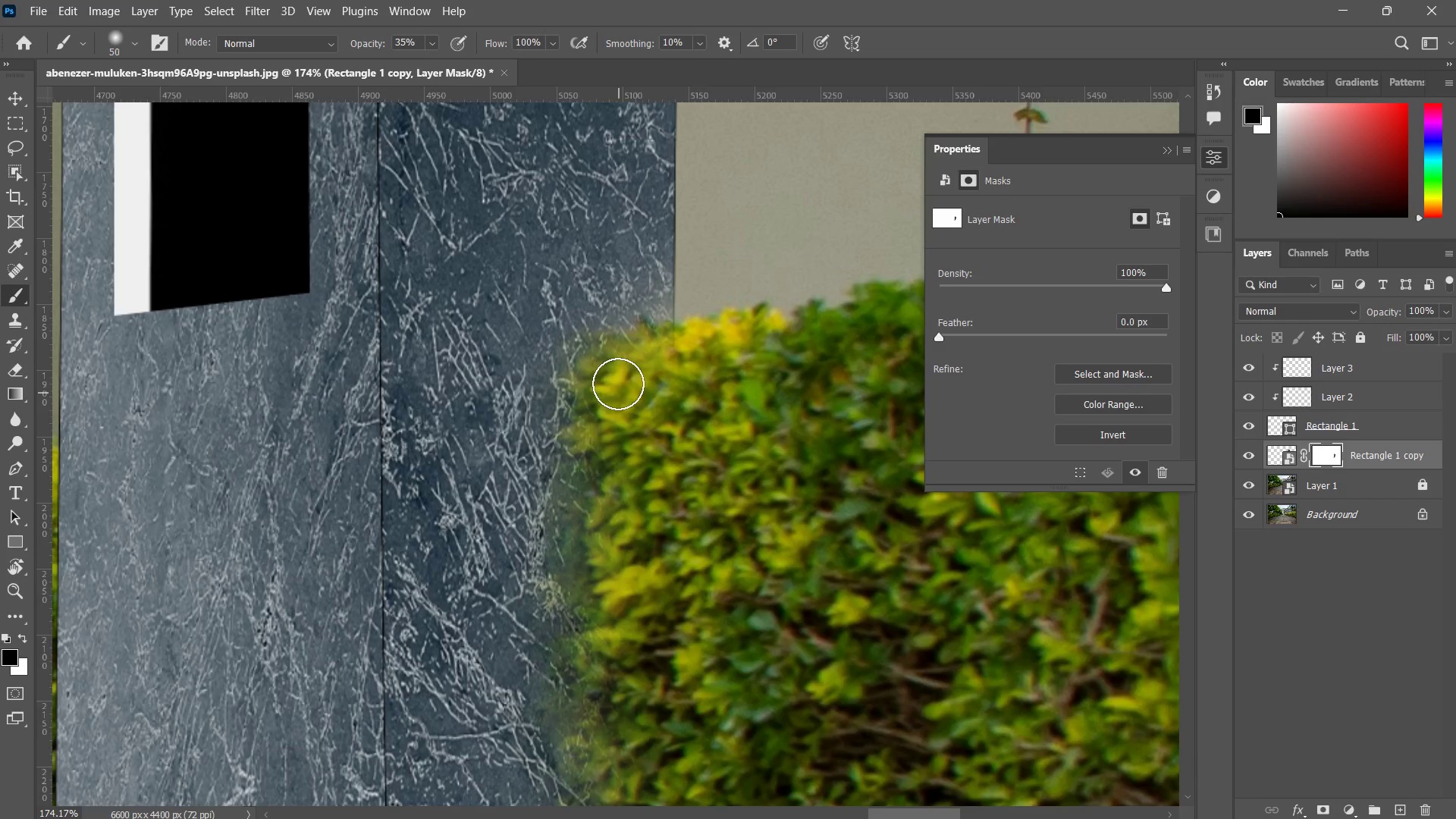 
left_click_drag(start_coordinate=[629, 372], to_coordinate=[620, 380])
 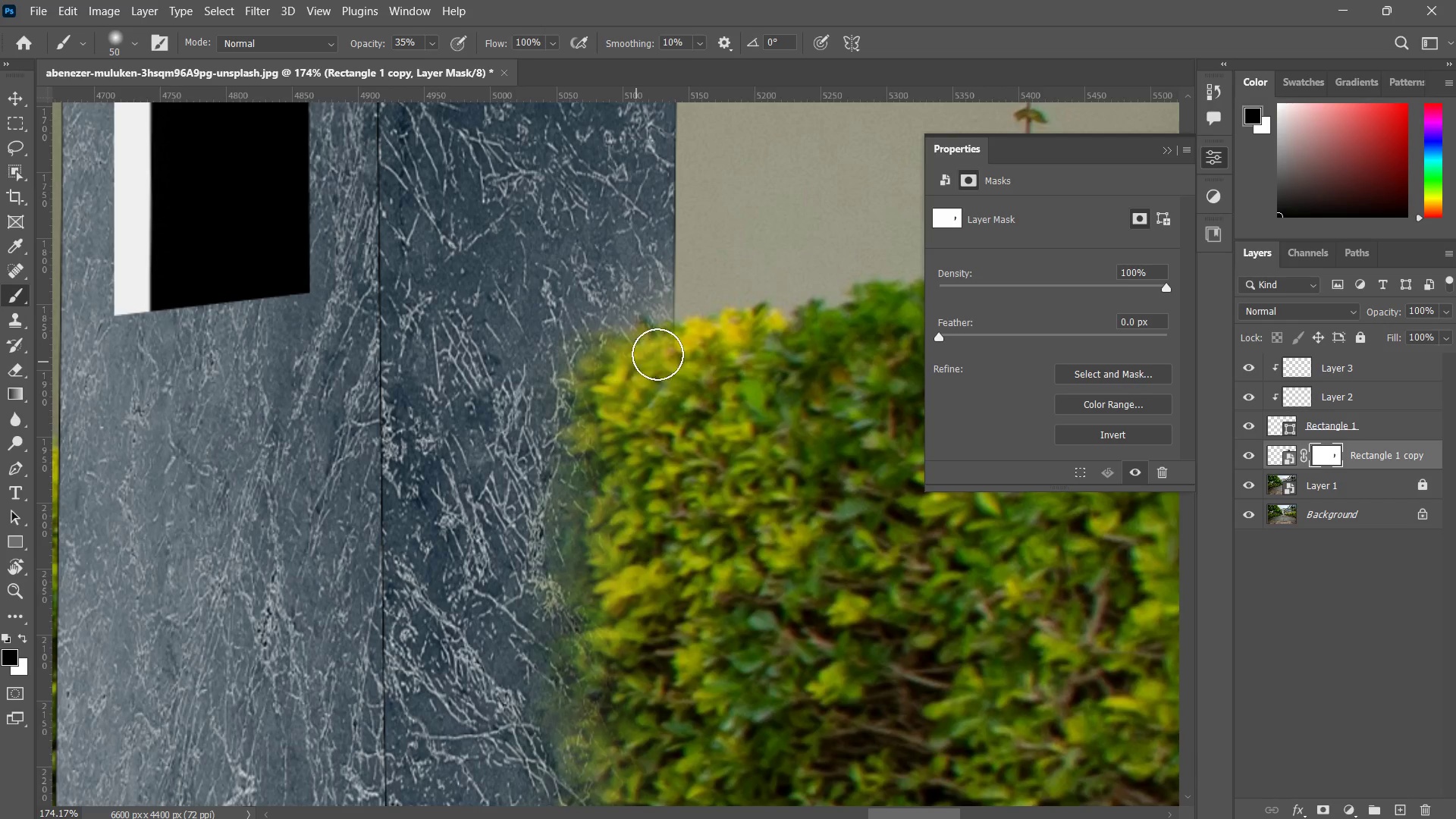 
left_click_drag(start_coordinate=[654, 355], to_coordinate=[622, 375])
 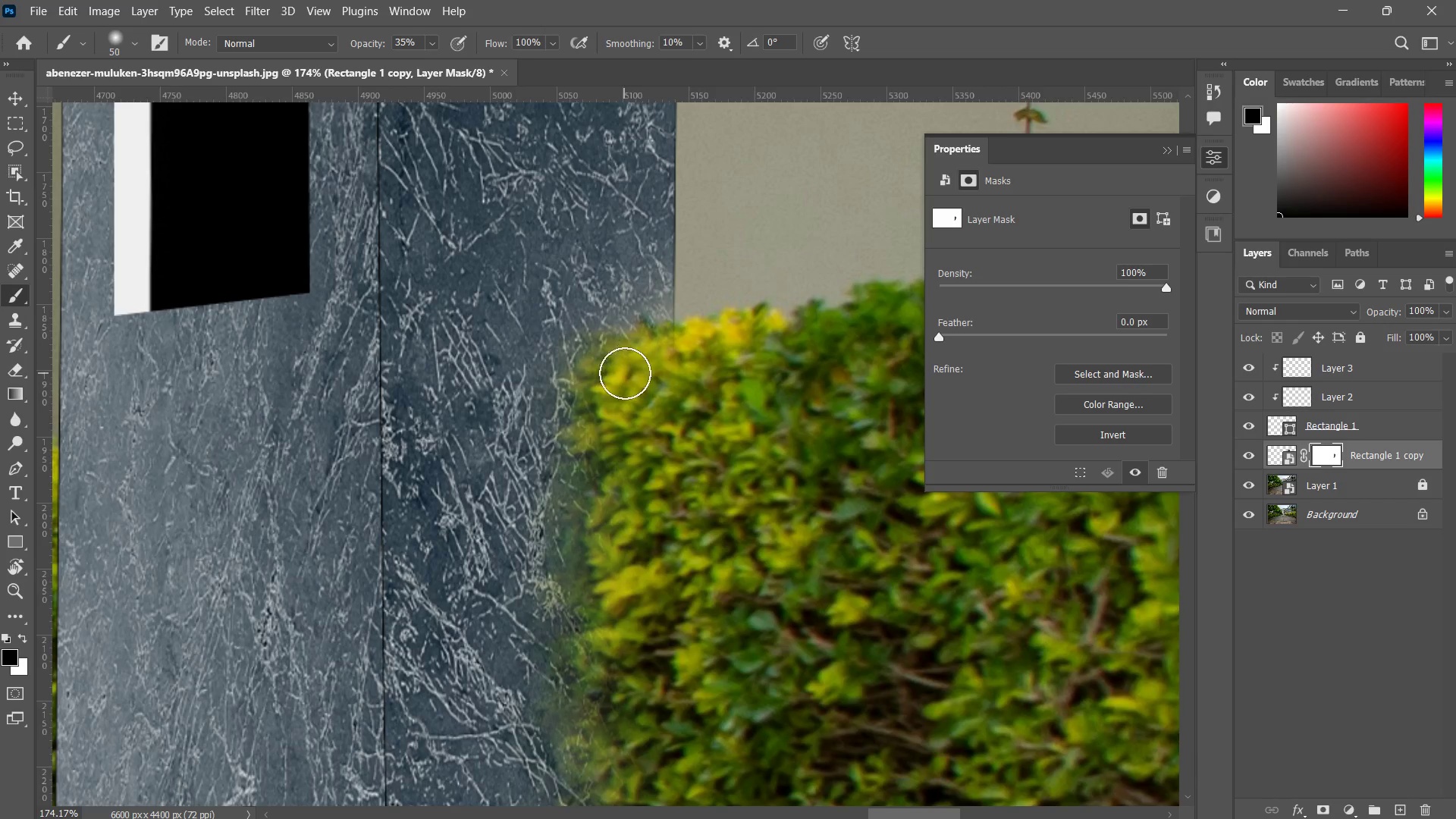 
left_click_drag(start_coordinate=[634, 365], to_coordinate=[610, 388])
 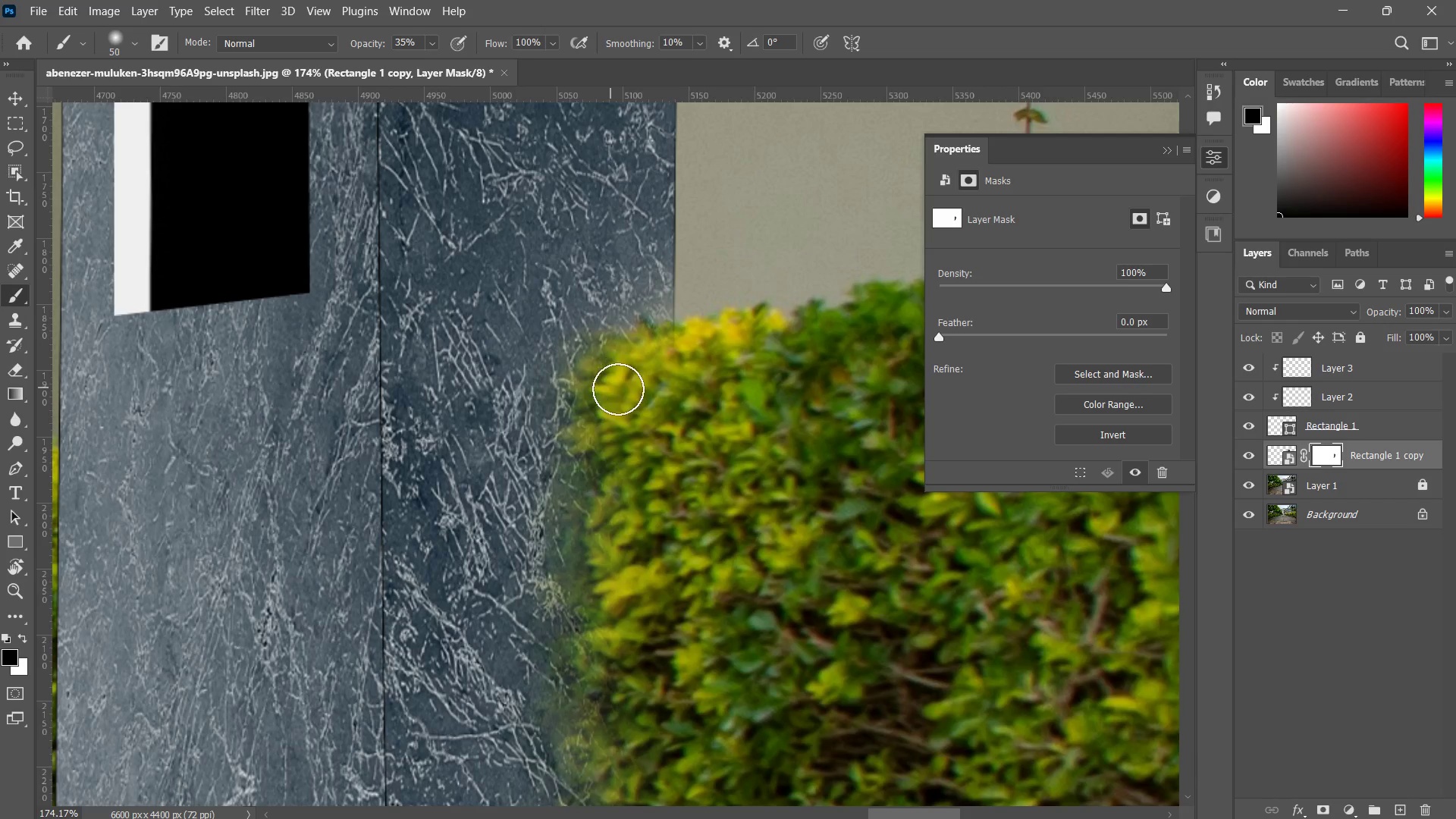 
left_click_drag(start_coordinate=[619, 381], to_coordinate=[612, 436])
 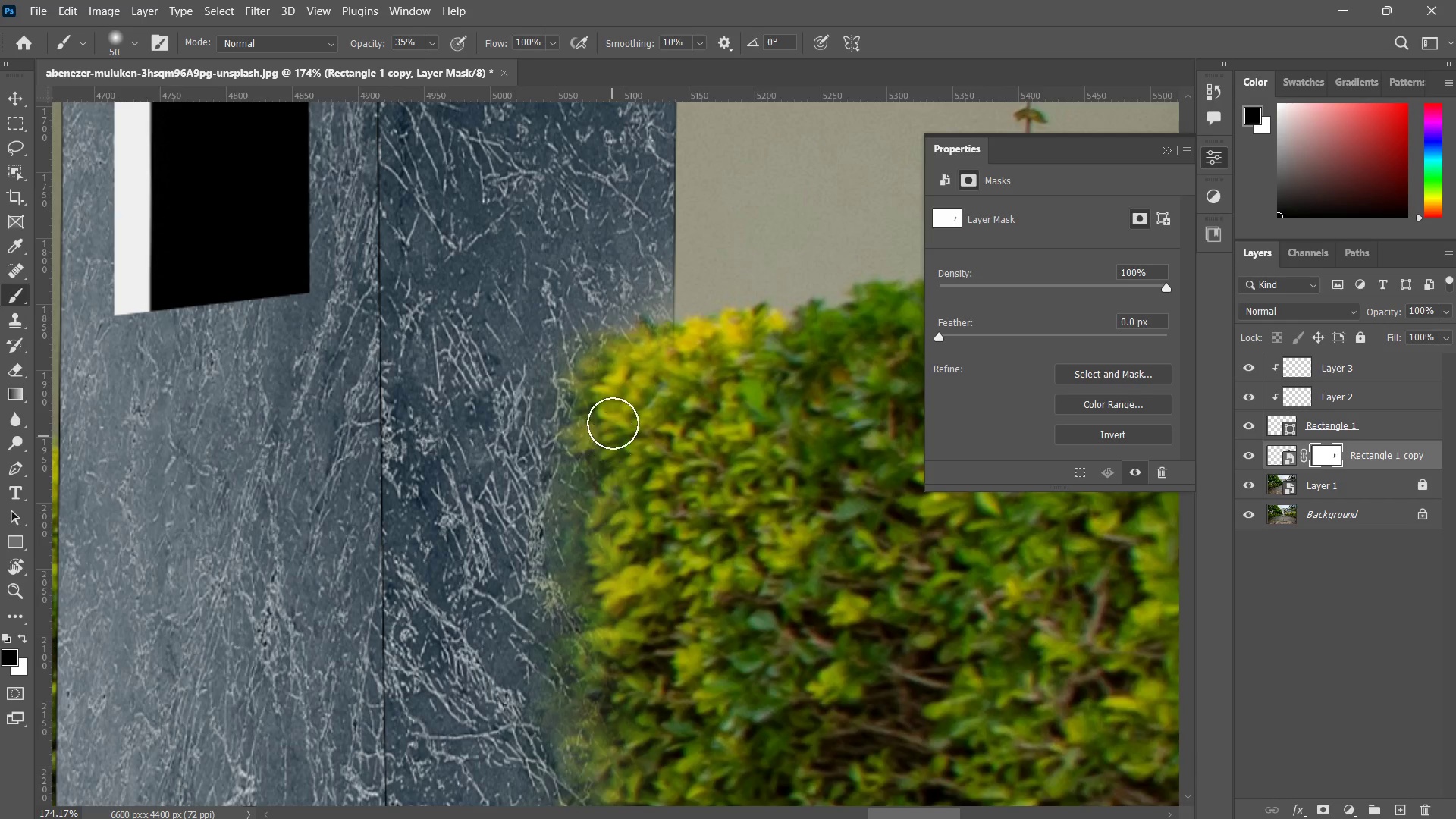 
left_click_drag(start_coordinate=[612, 421], to_coordinate=[607, 475])
 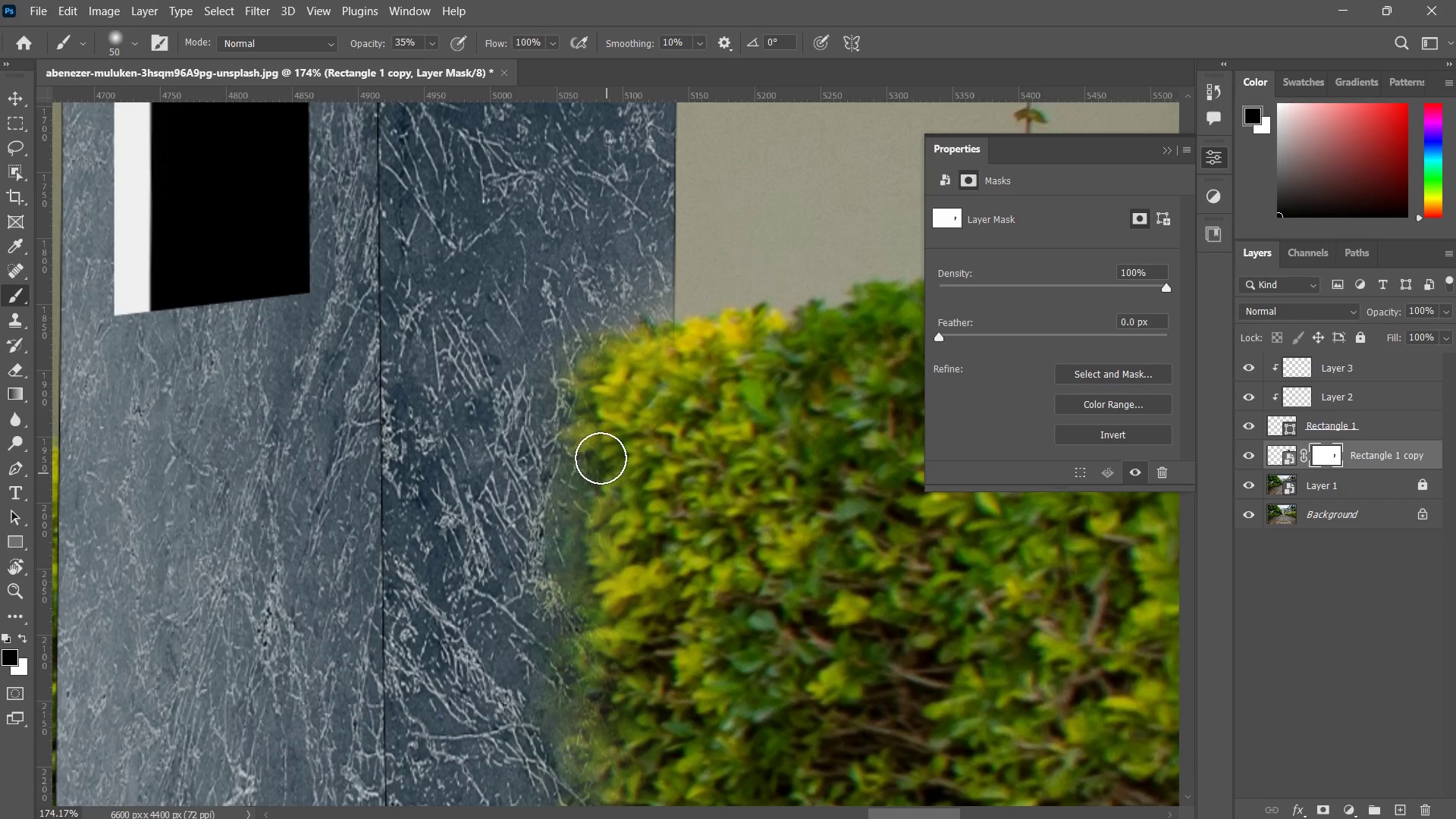 
left_click_drag(start_coordinate=[600, 455], to_coordinate=[611, 488])
 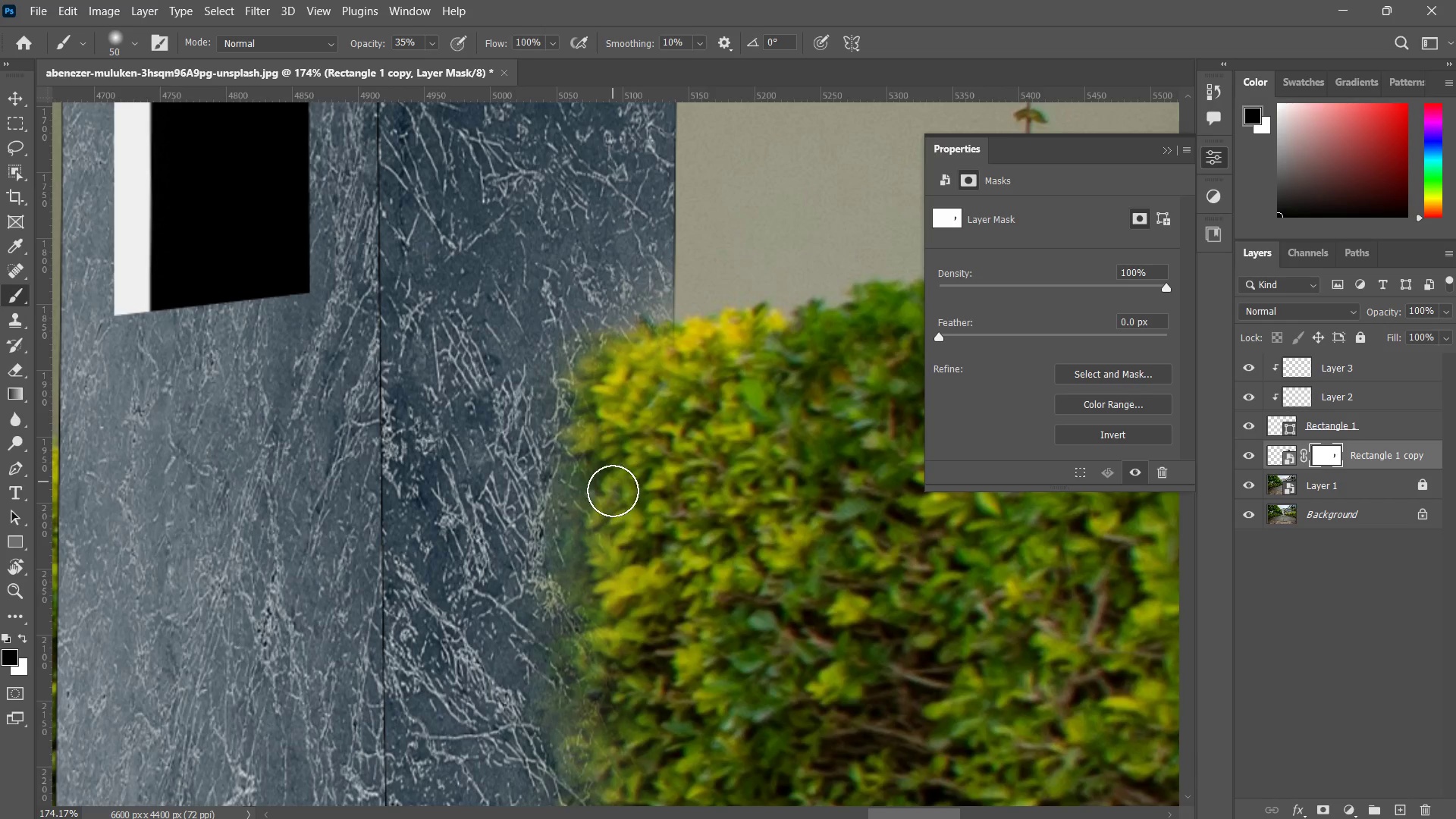 
left_click_drag(start_coordinate=[613, 457], to_coordinate=[613, 511])
 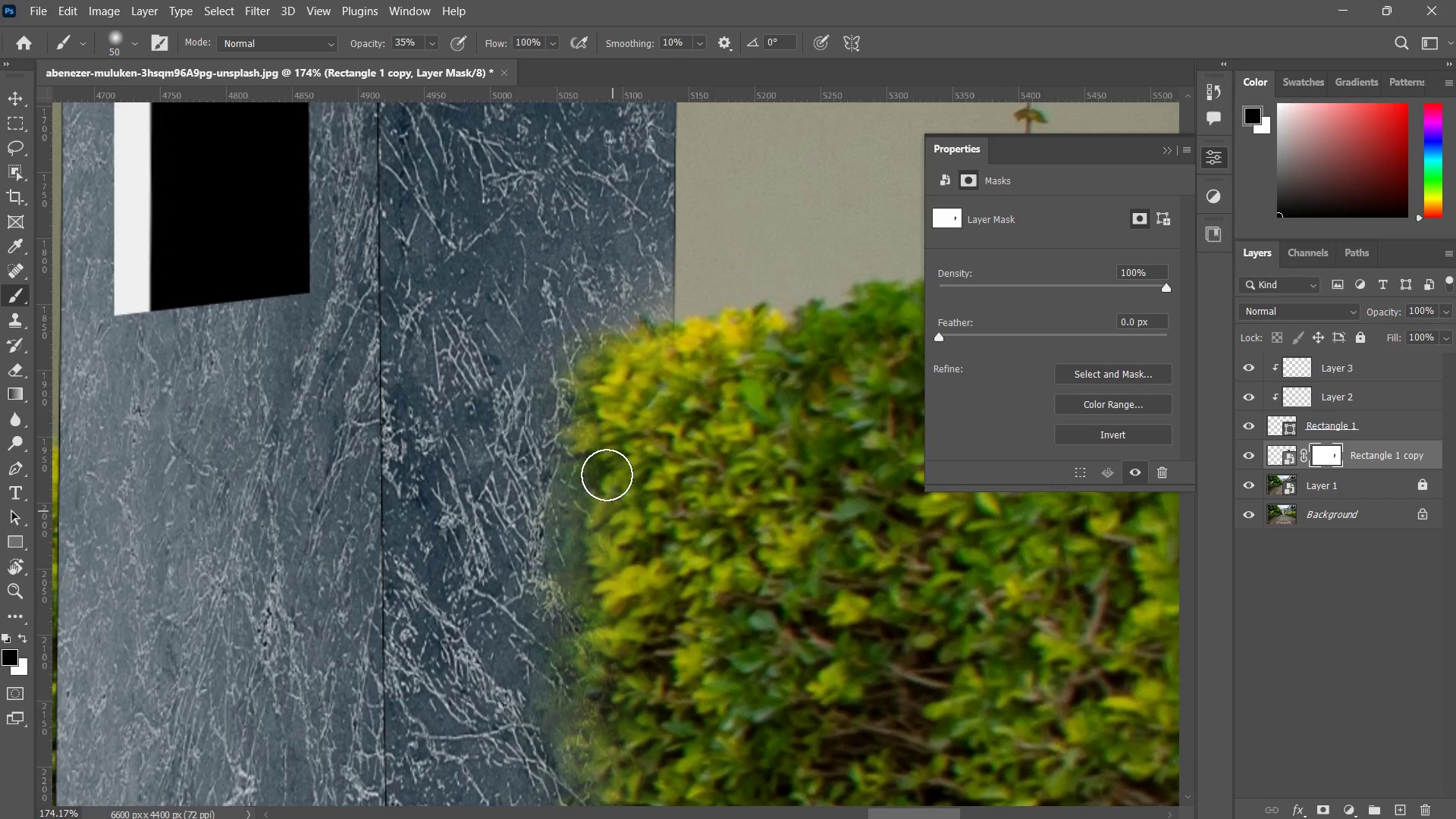 
left_click_drag(start_coordinate=[607, 469], to_coordinate=[604, 505])
 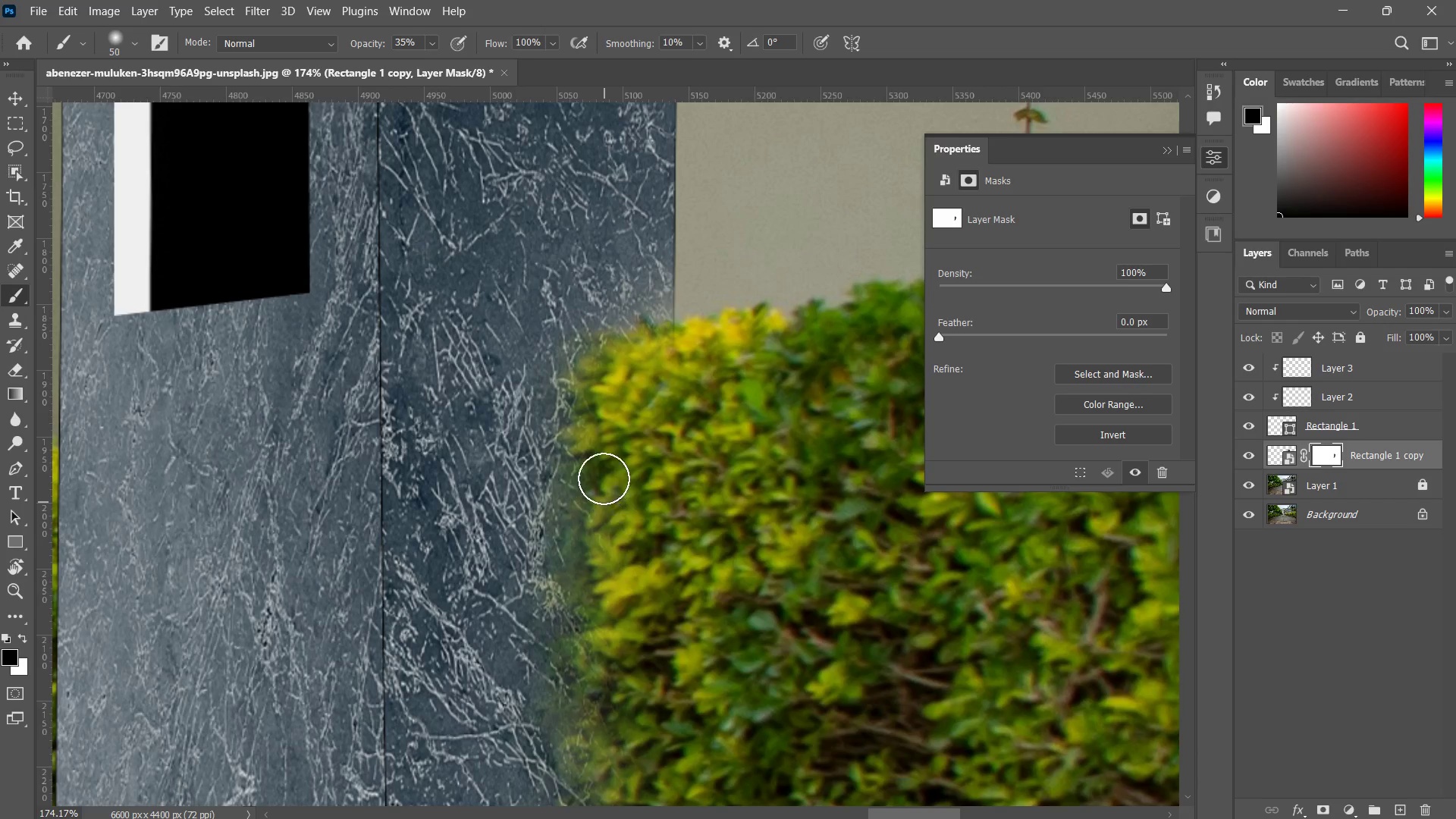 
left_click_drag(start_coordinate=[604, 479], to_coordinate=[596, 516])
 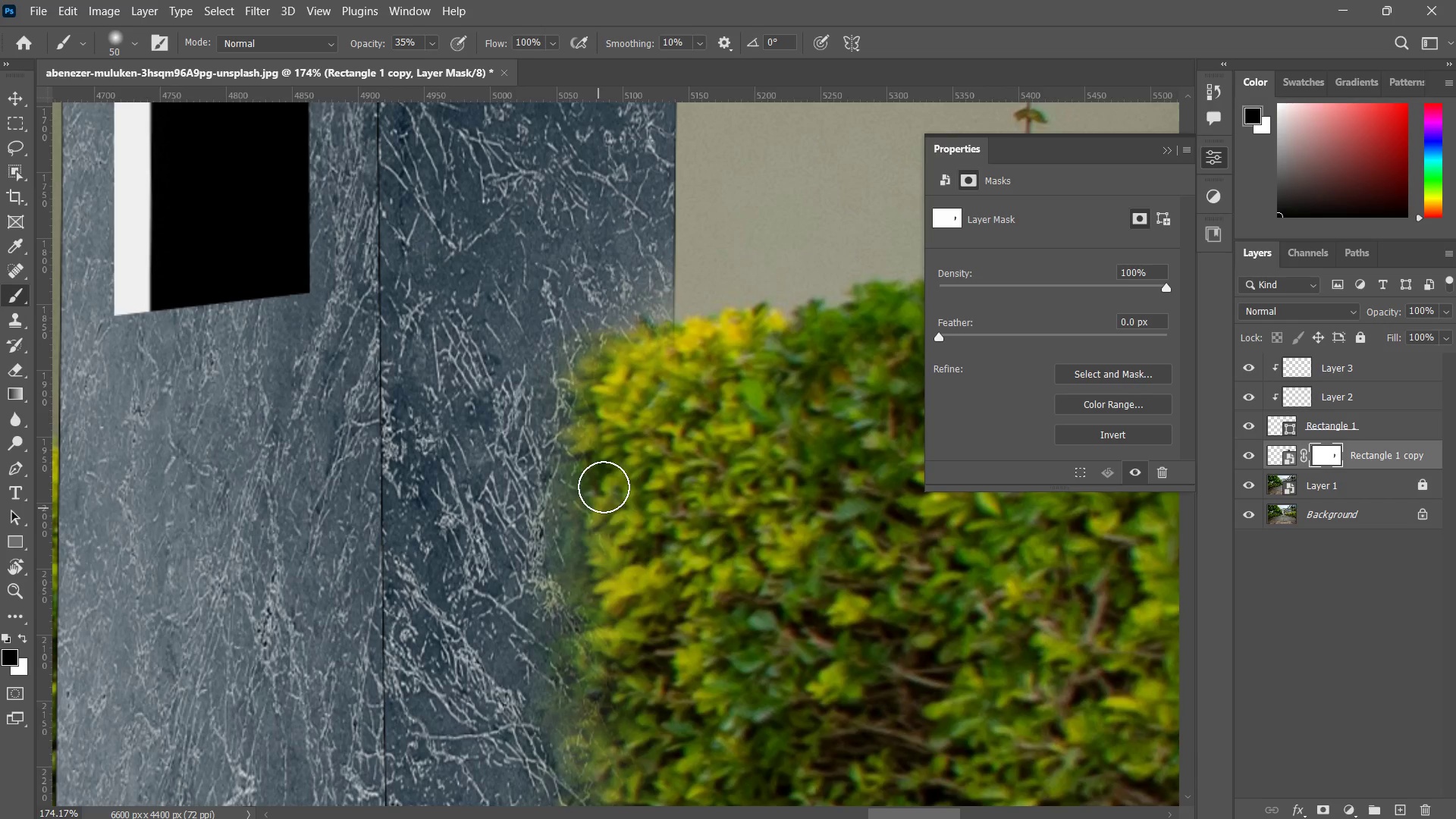 
left_click_drag(start_coordinate=[607, 475], to_coordinate=[594, 532])
 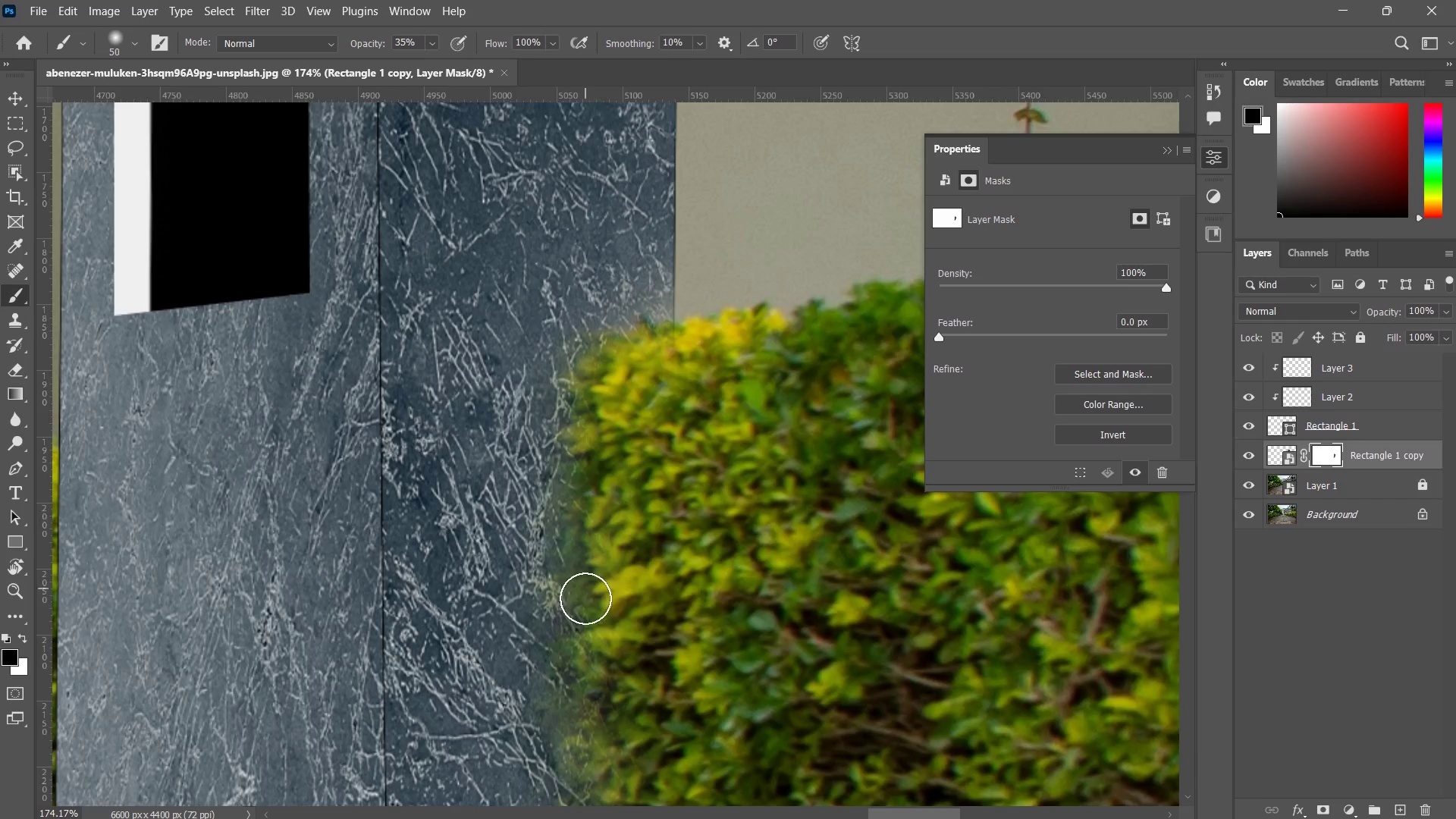 
left_click_drag(start_coordinate=[601, 491], to_coordinate=[585, 598])
 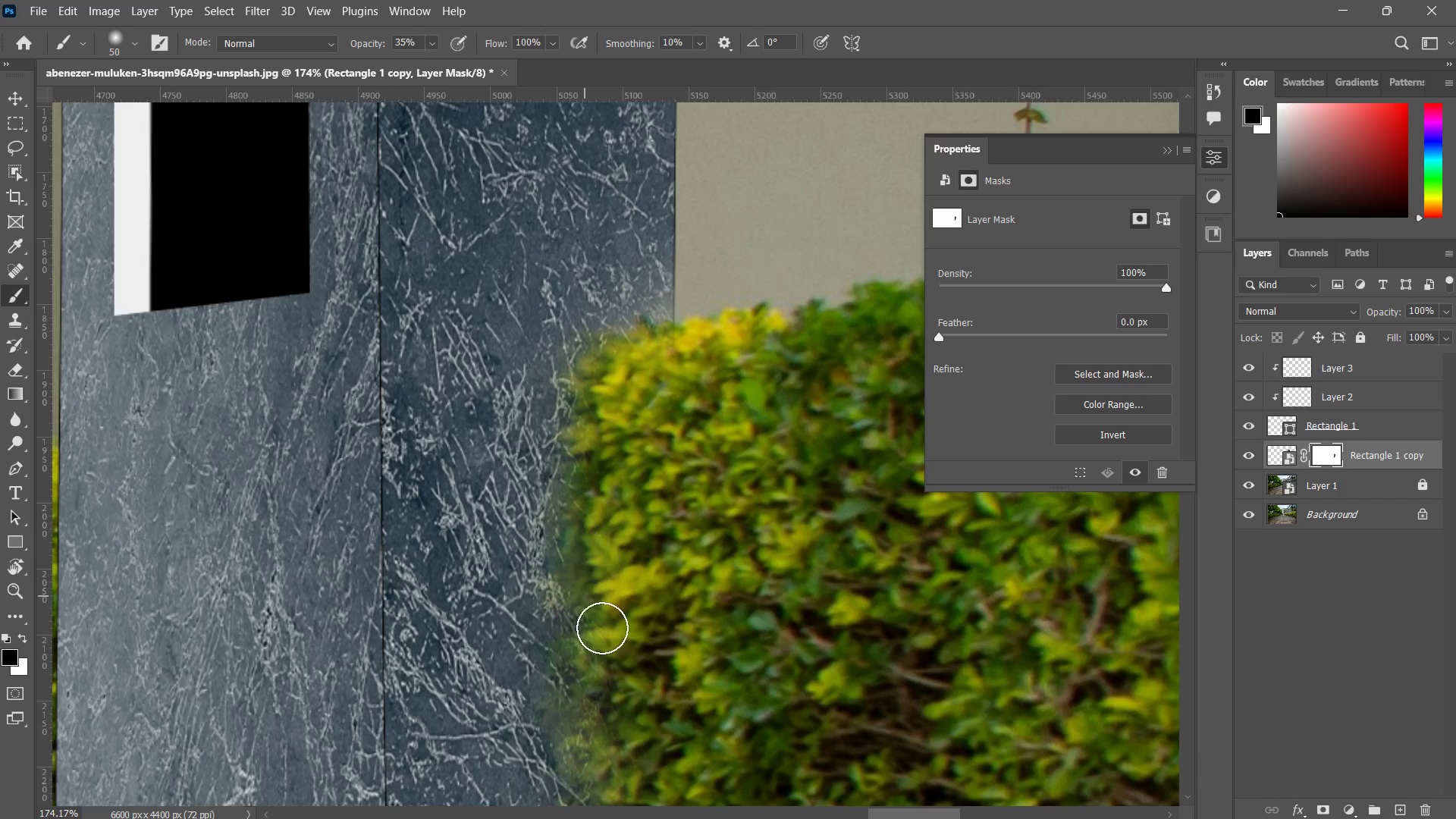 
left_click_drag(start_coordinate=[593, 563], to_coordinate=[611, 606])
 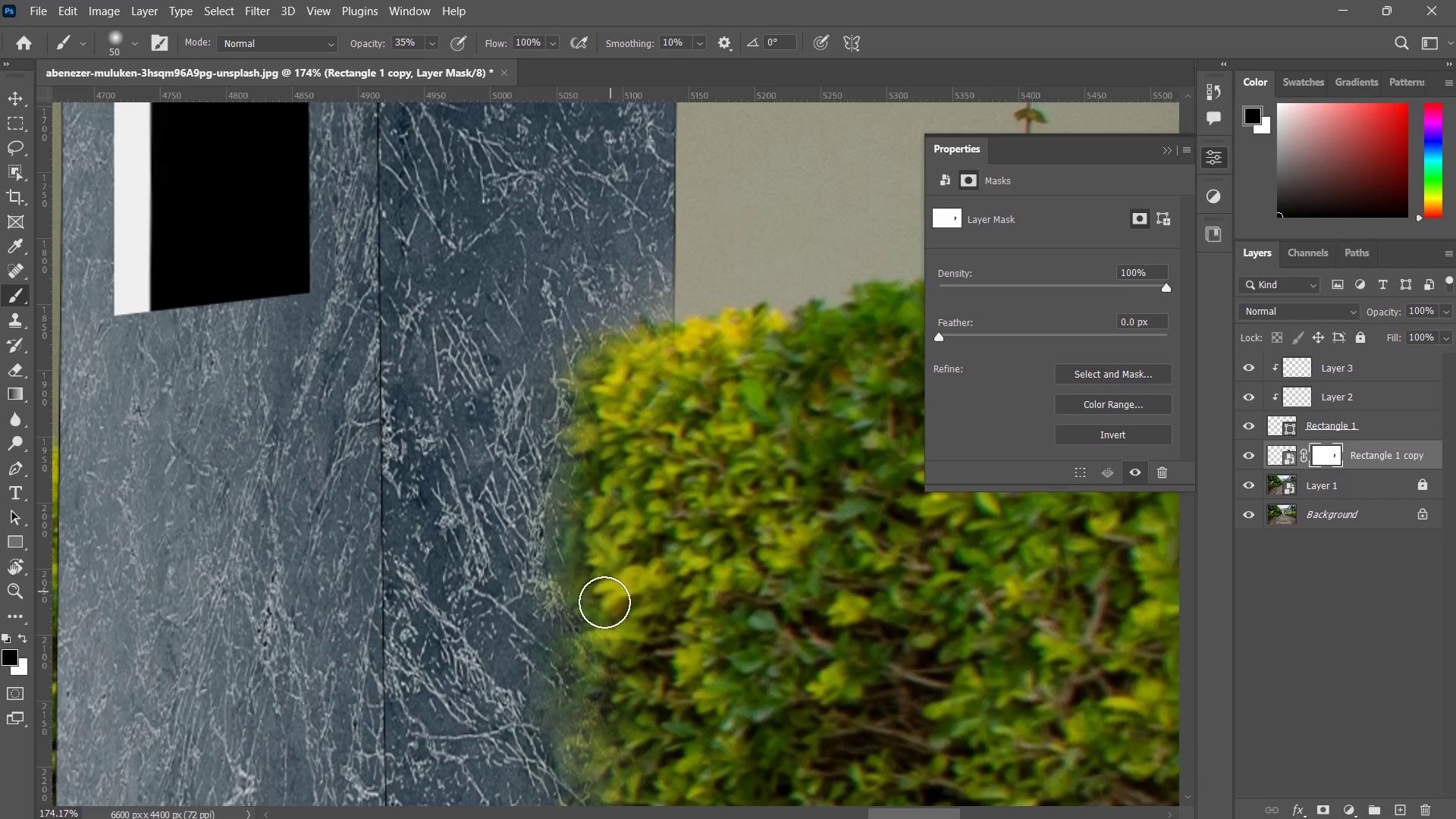 
left_click_drag(start_coordinate=[607, 563], to_coordinate=[606, 608])
 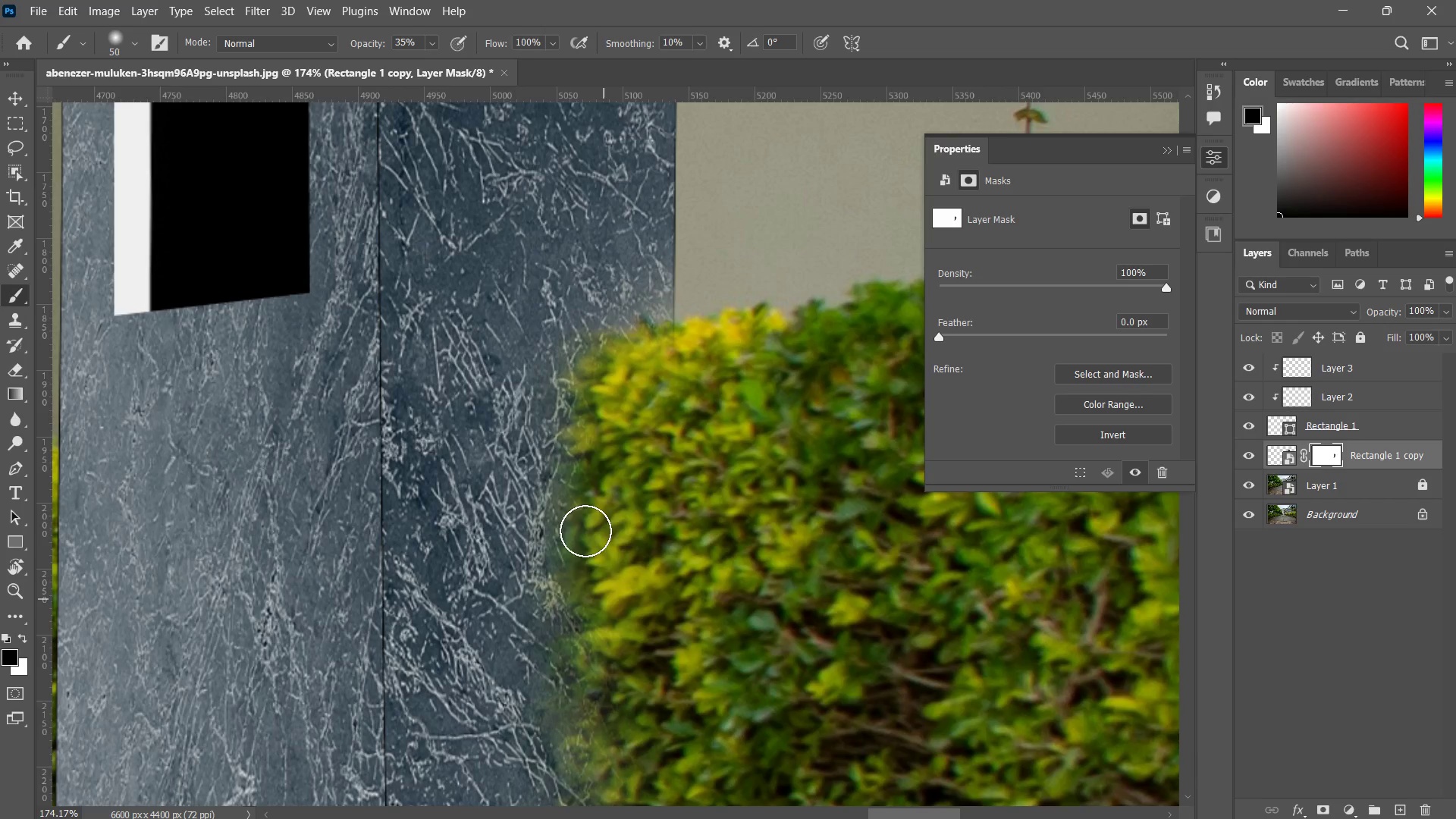 
left_click_drag(start_coordinate=[585, 530], to_coordinate=[591, 578])
 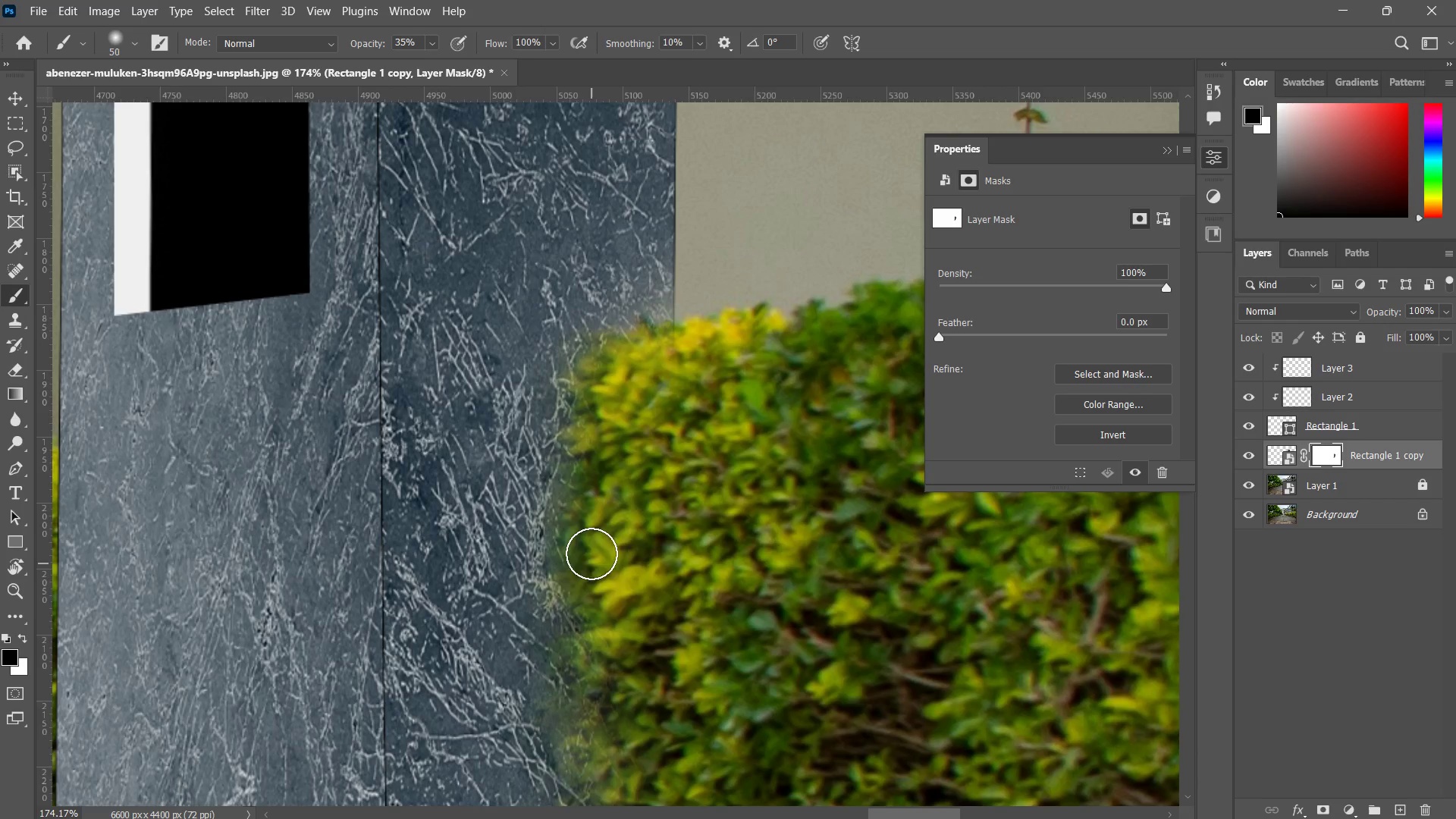 
left_click_drag(start_coordinate=[592, 526], to_coordinate=[598, 540])
 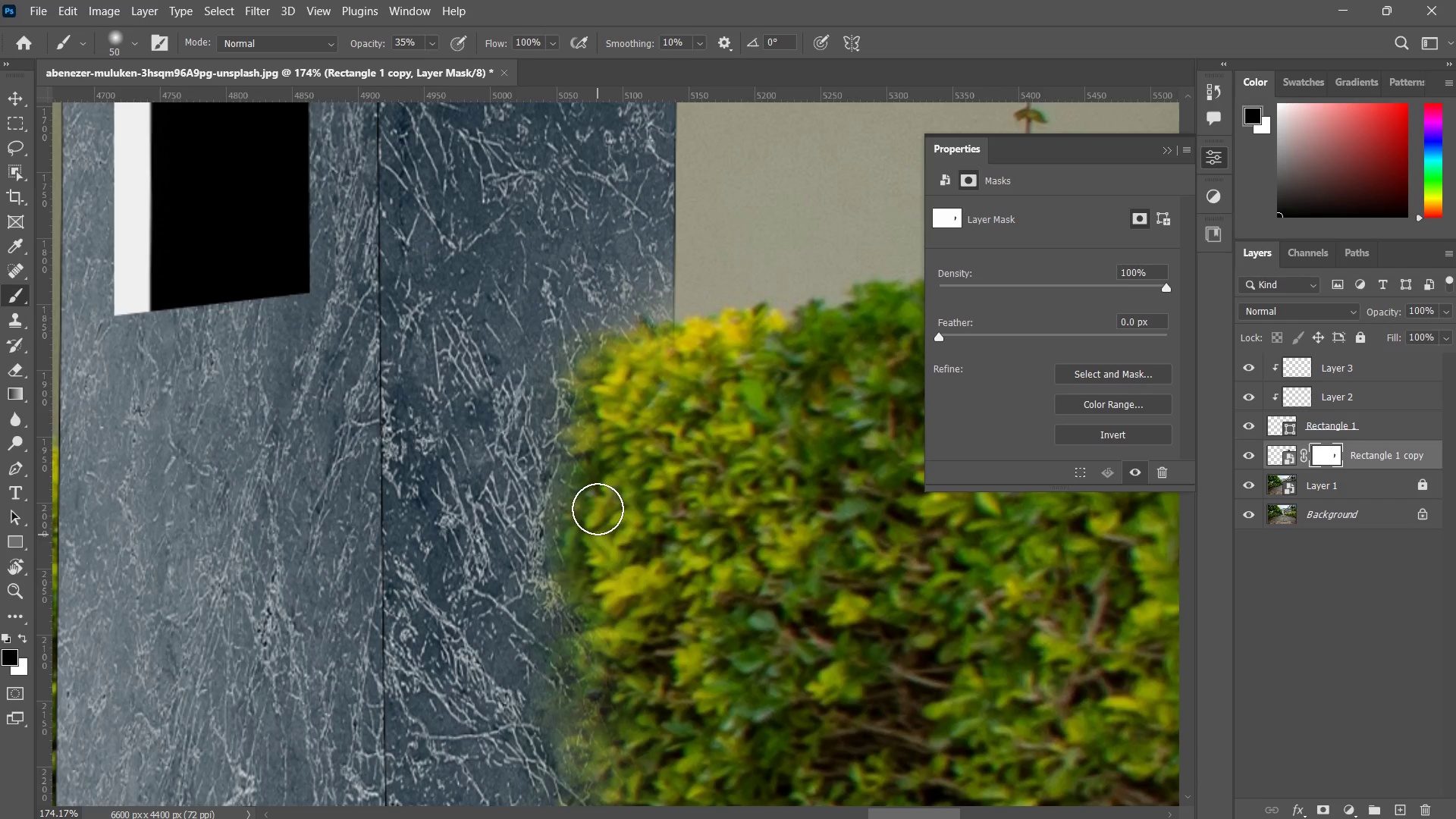 
left_click_drag(start_coordinate=[598, 504], to_coordinate=[610, 511])
 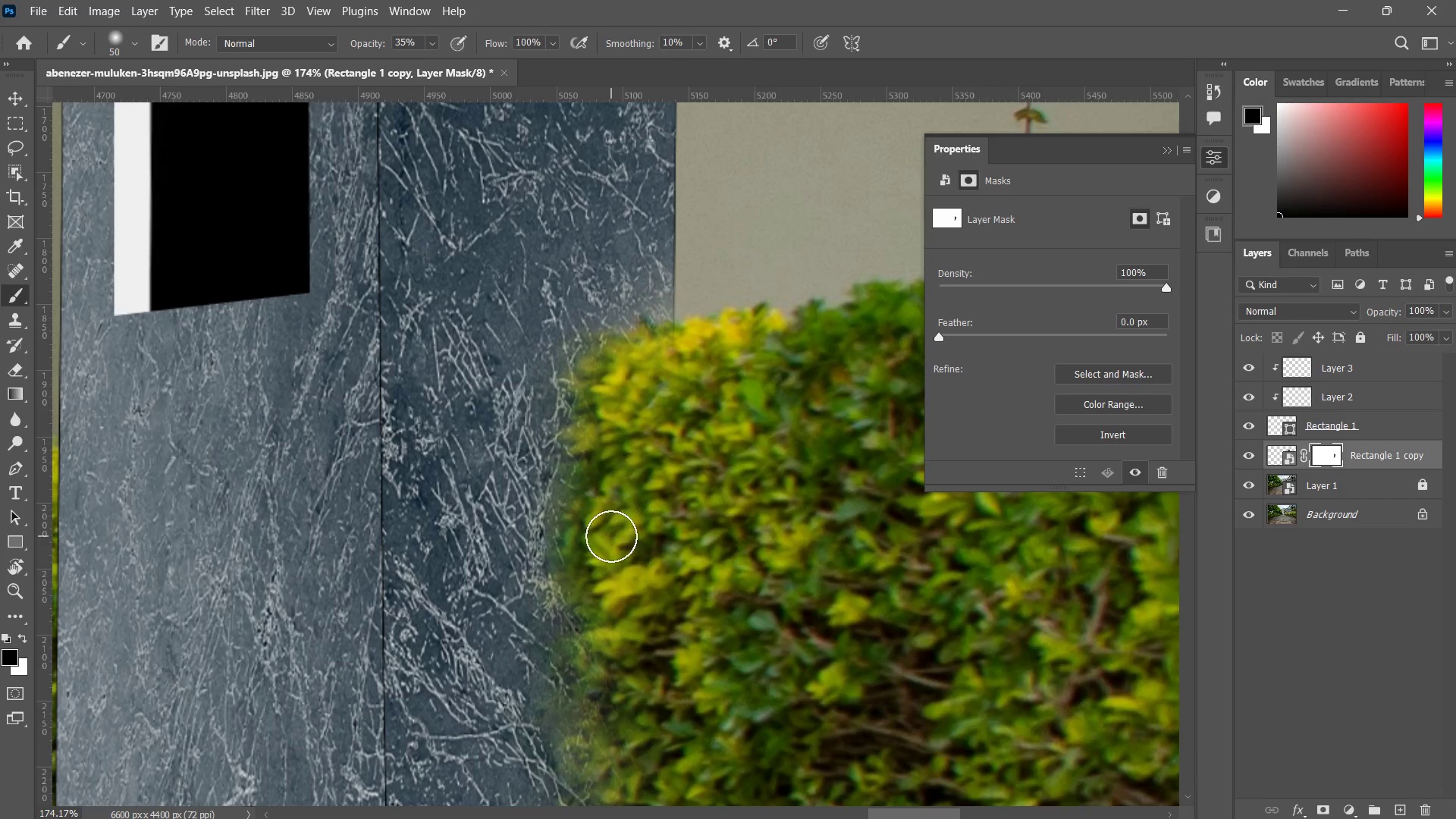 
left_click_drag(start_coordinate=[611, 481], to_coordinate=[618, 513])
 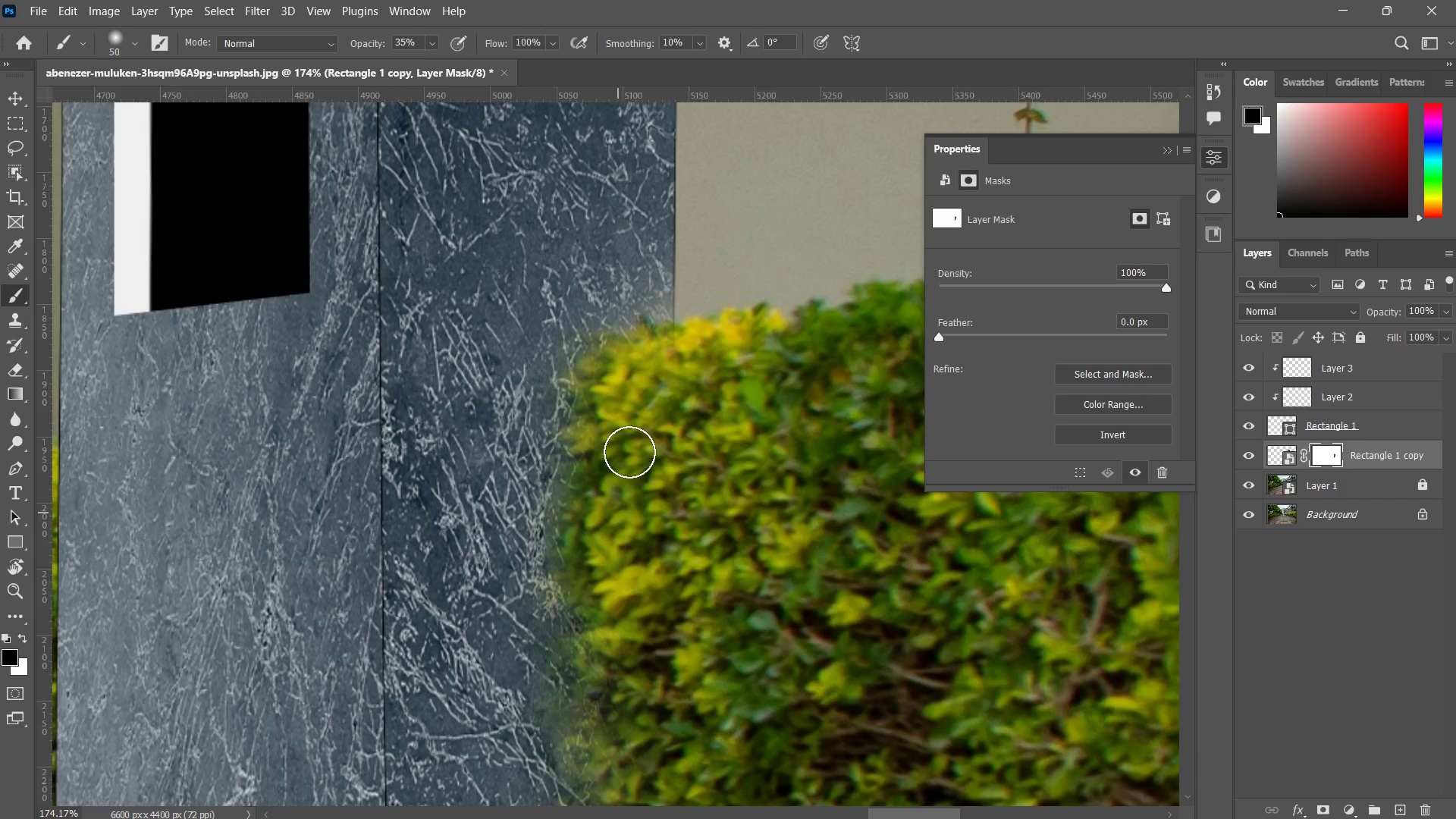 
left_click_drag(start_coordinate=[623, 461], to_coordinate=[609, 497])
 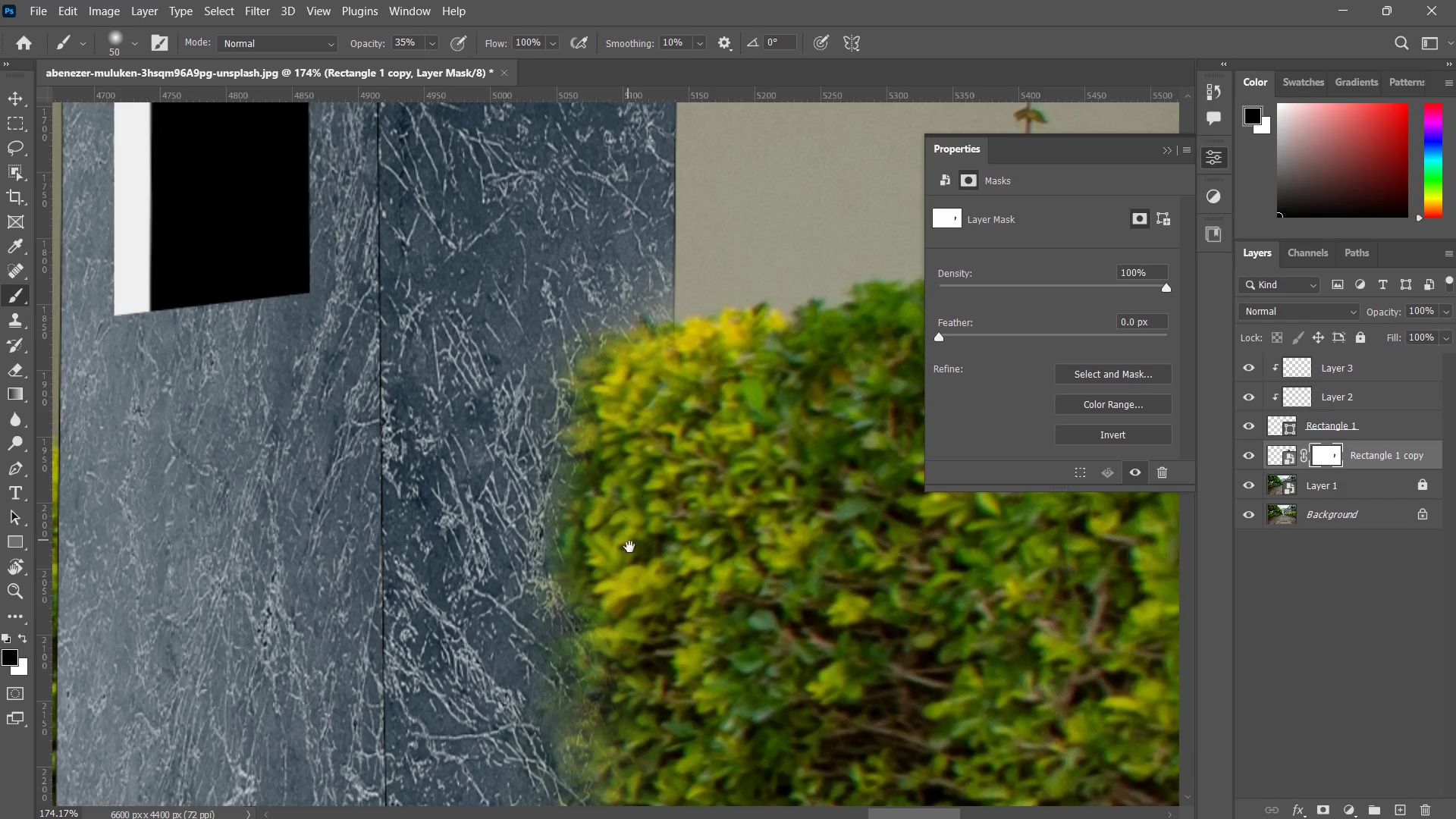 
hold_key(key=Space, duration=0.42)
 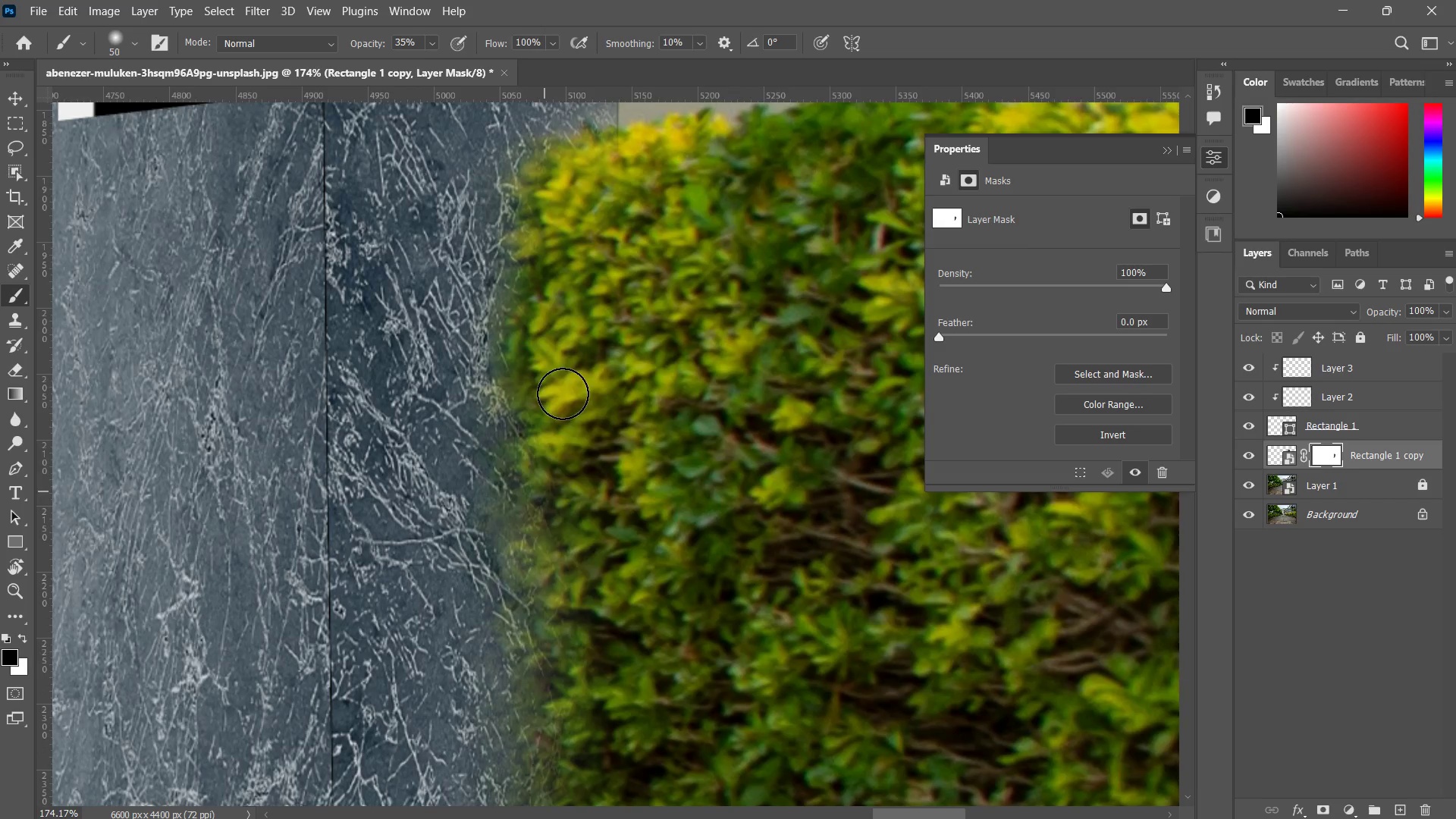 
left_click_drag(start_coordinate=[636, 566], to_coordinate=[588, 400])
 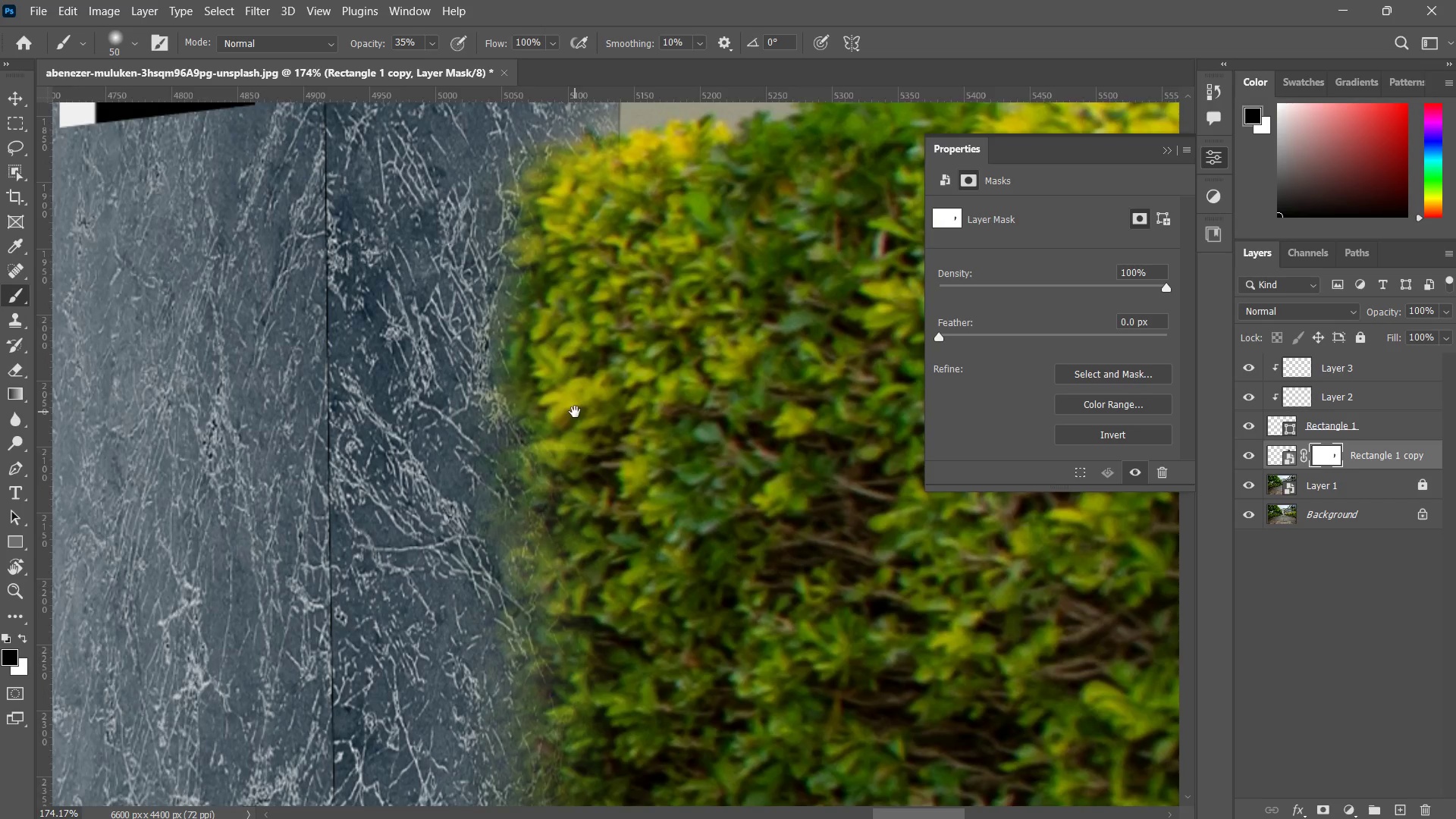 
left_click_drag(start_coordinate=[573, 416], to_coordinate=[557, 497])
 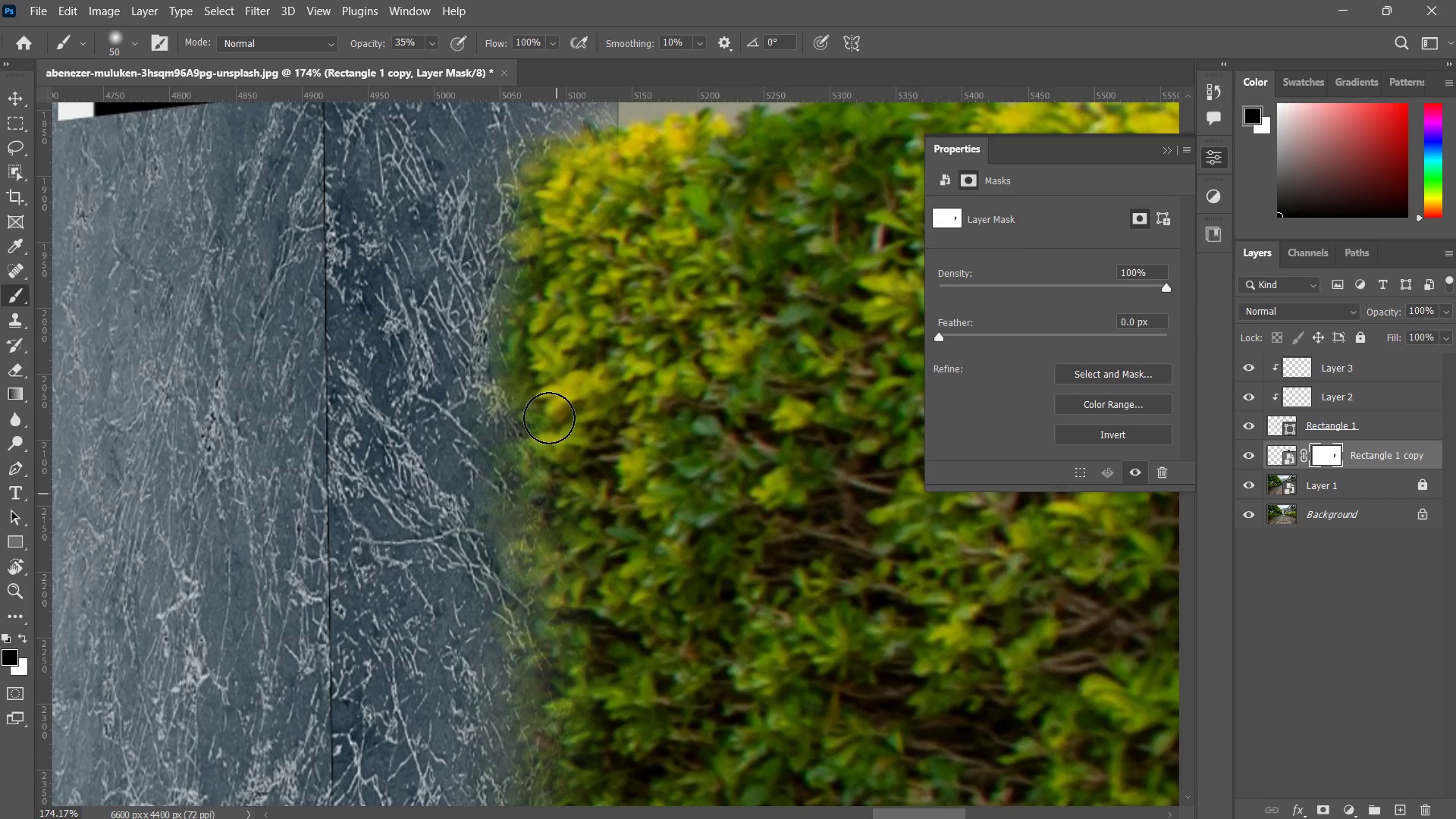 
left_click_drag(start_coordinate=[549, 414], to_coordinate=[544, 491])
 